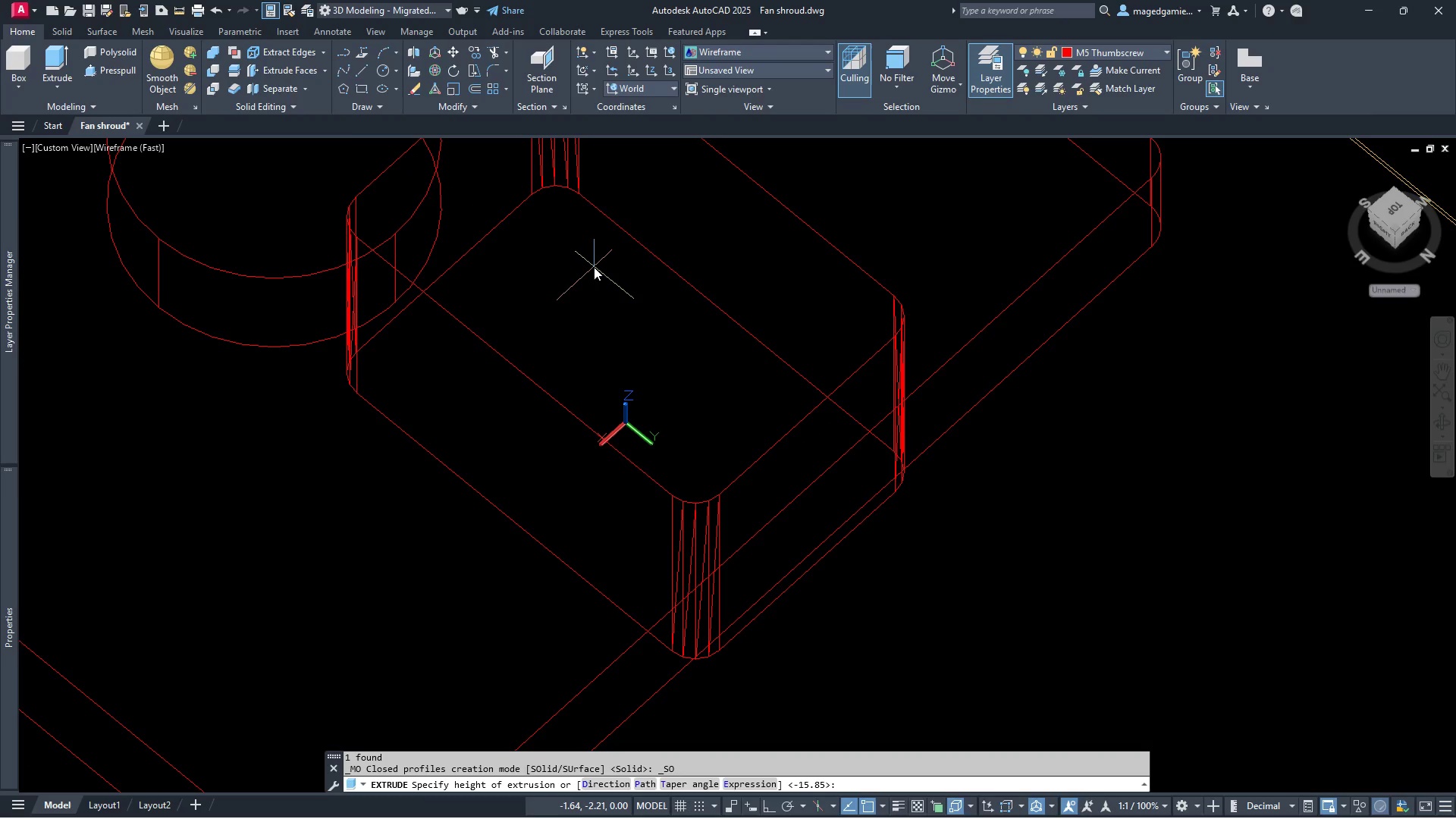 
wait(10.2)
 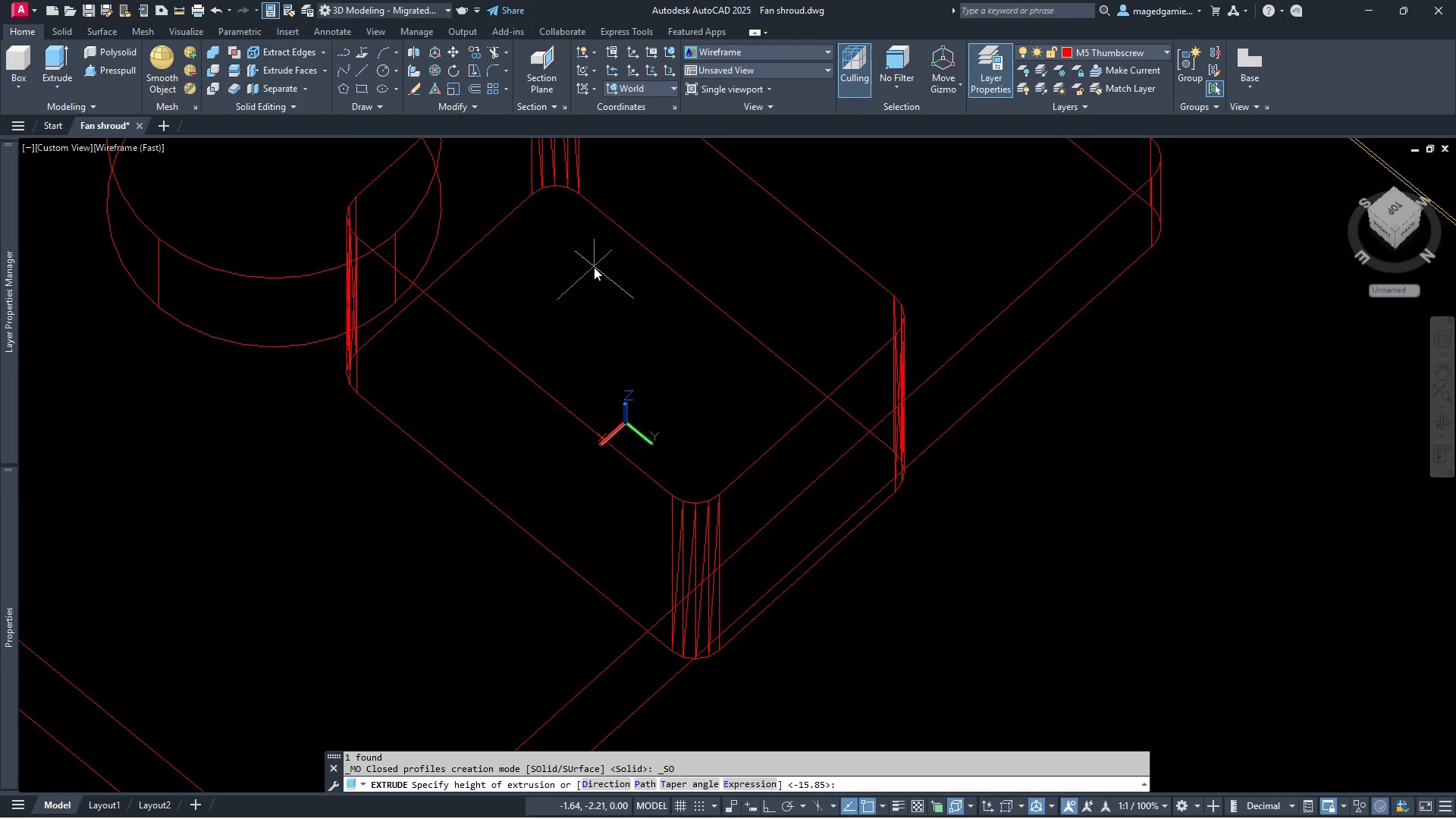 
key(T)
 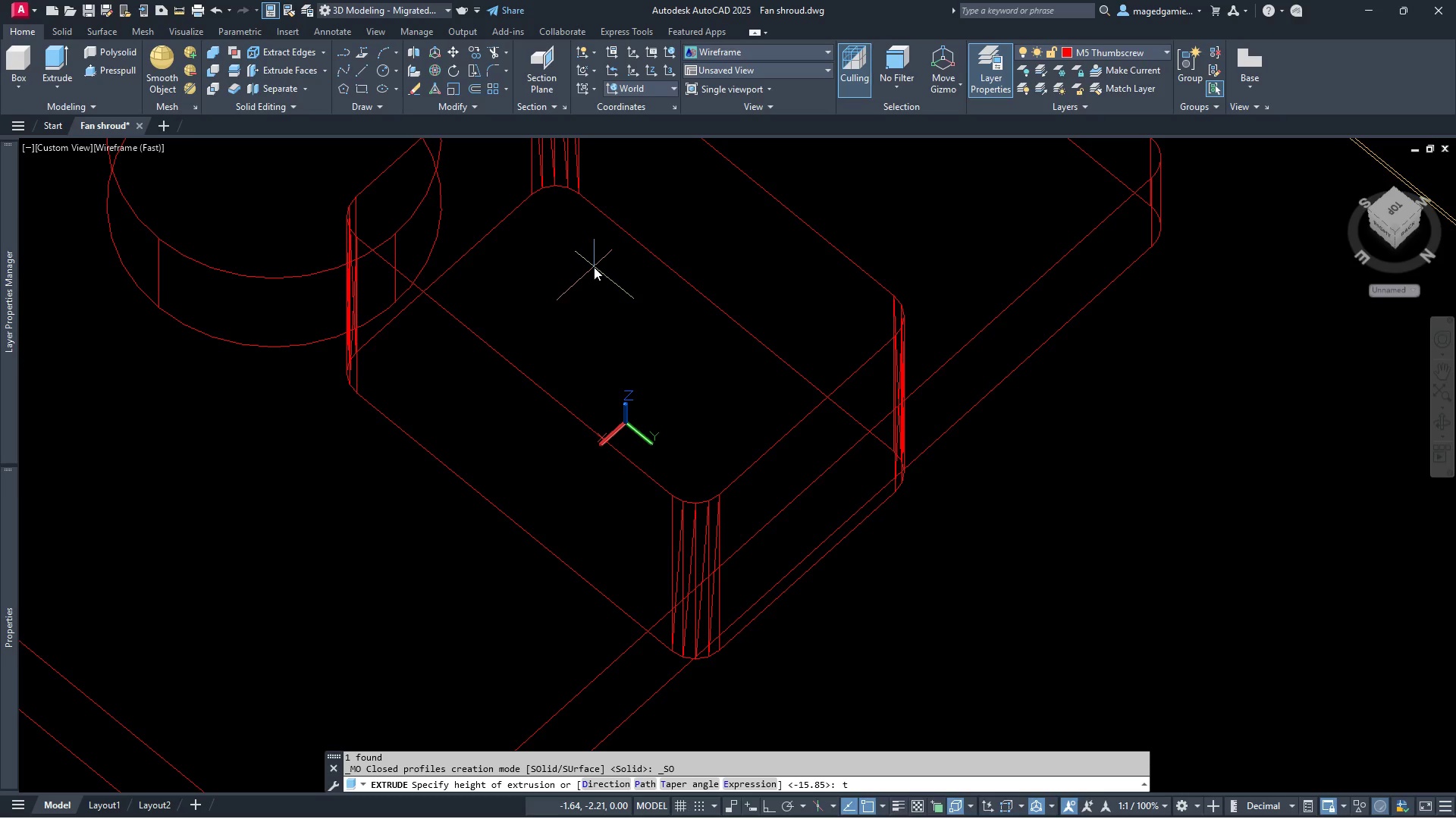 
key(Enter)
 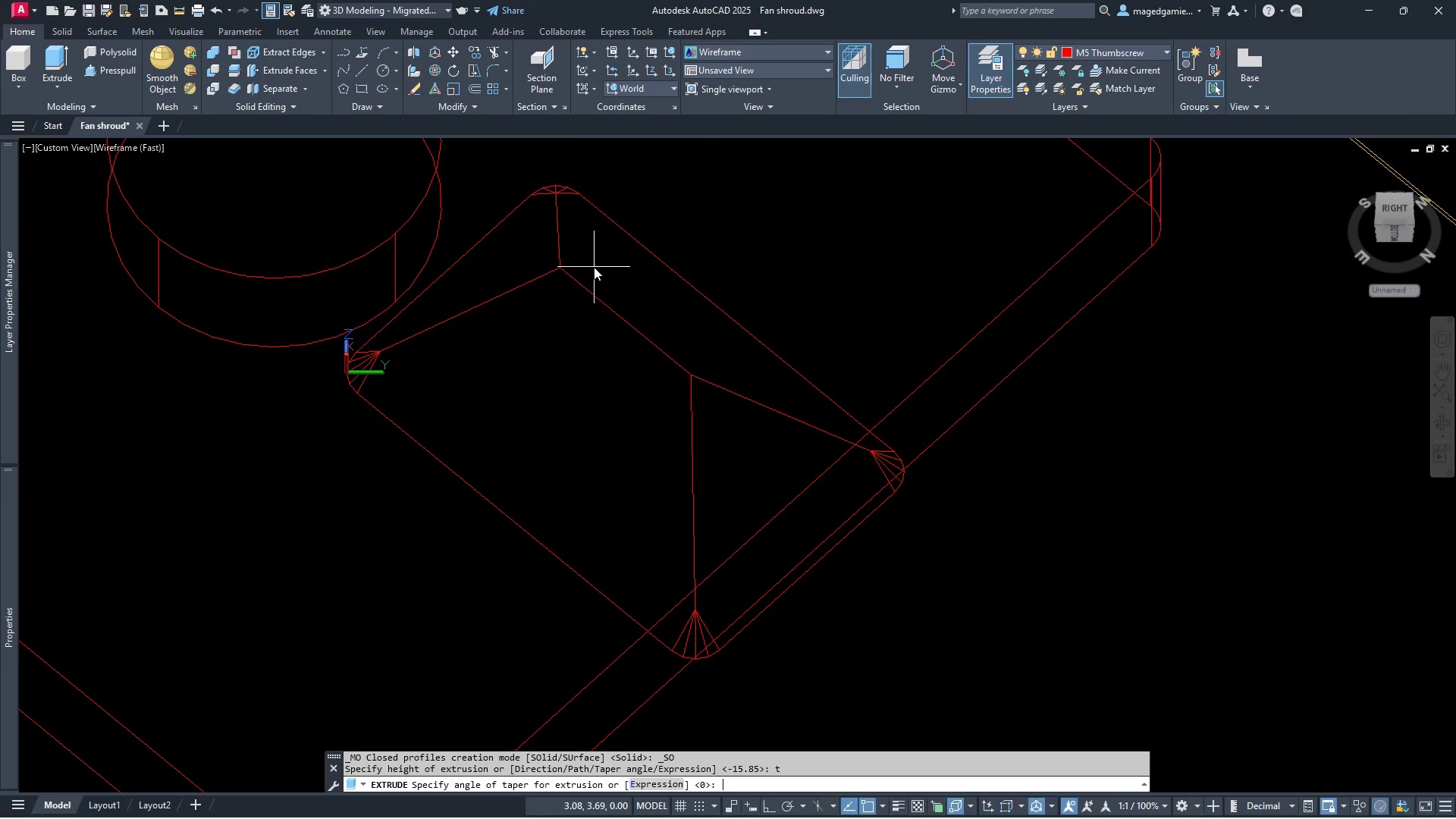 
key(3)
 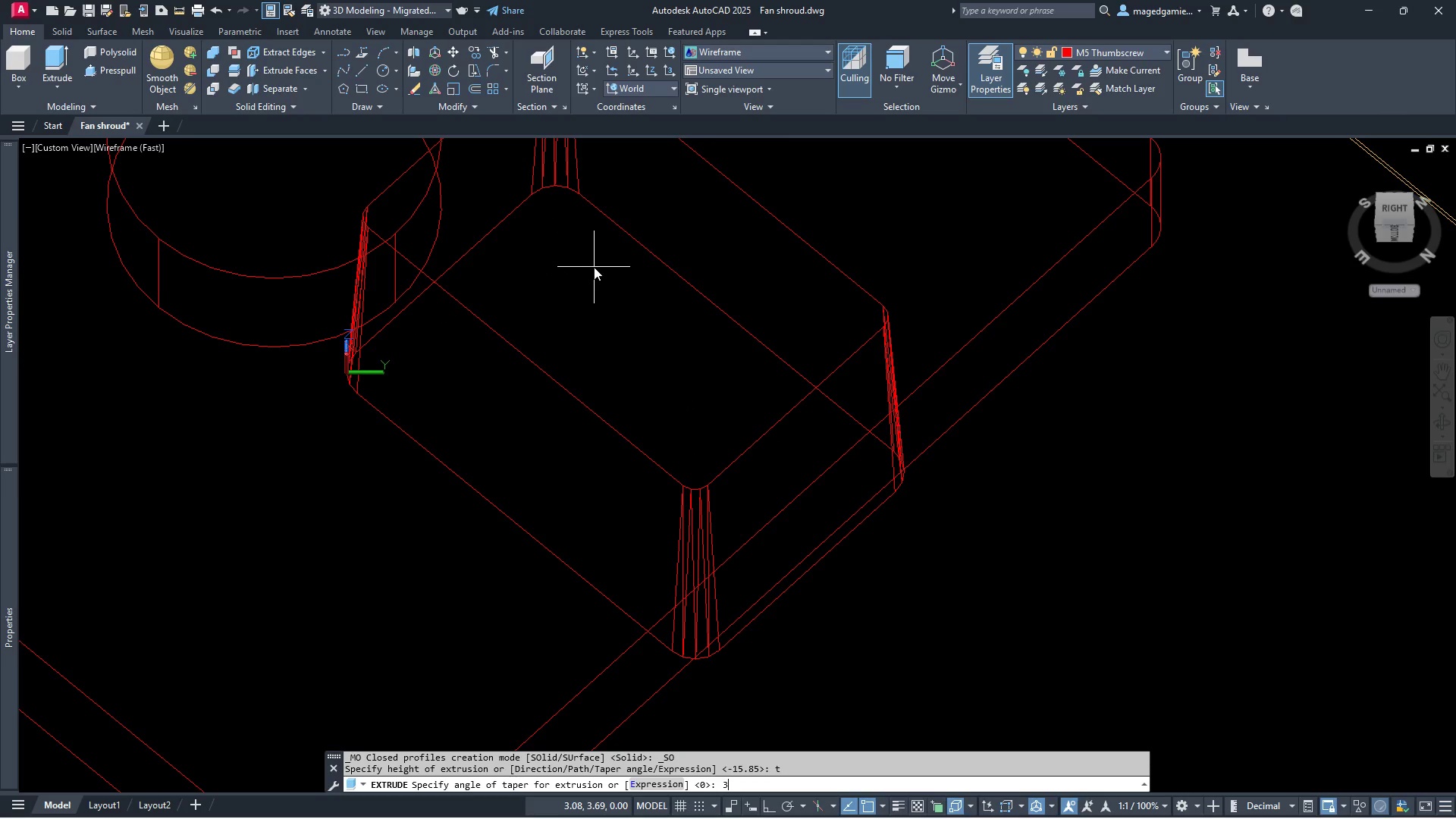 
key(Backspace)
 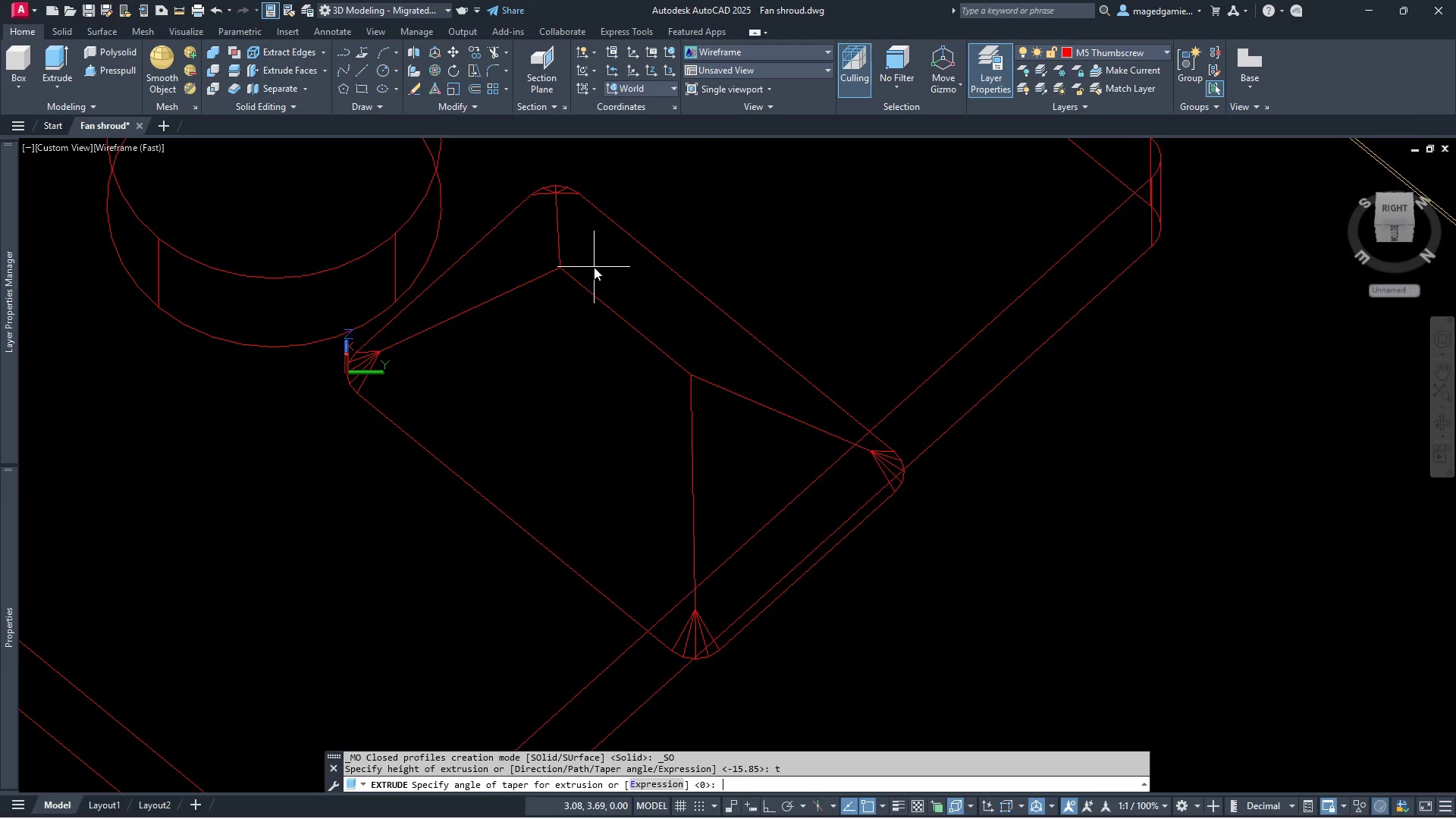 
key(5)
 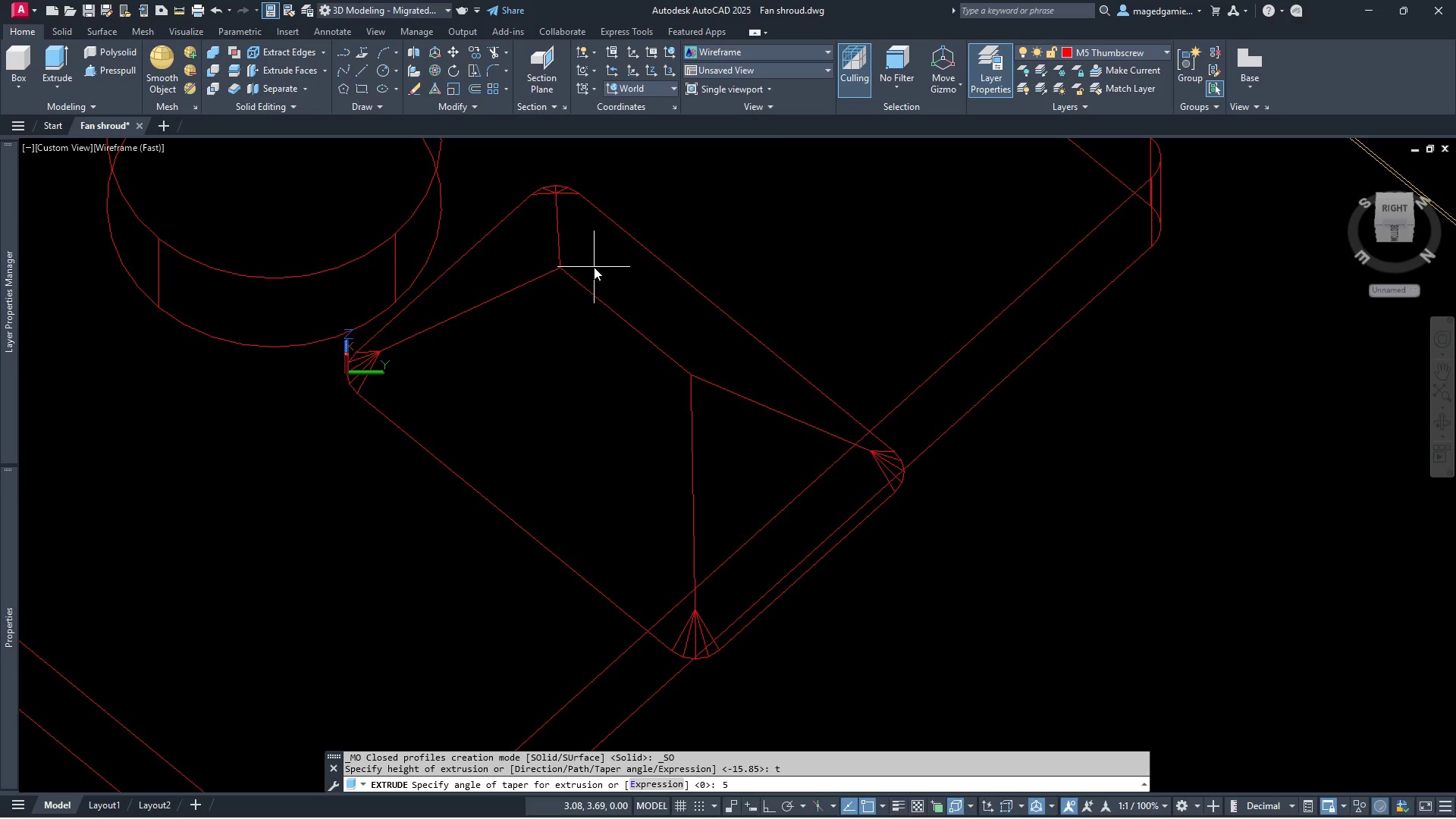 
key(Backspace)
 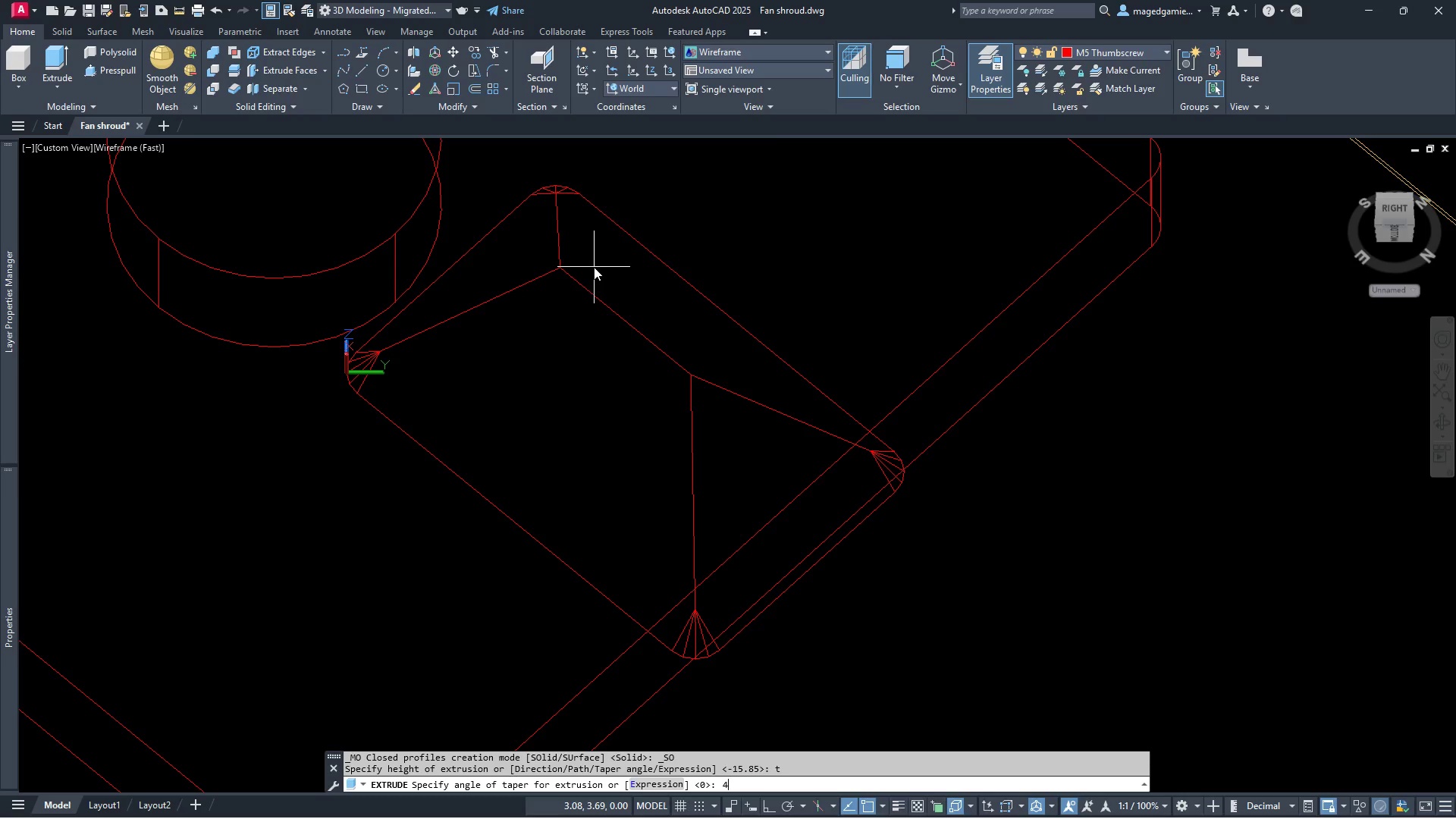 
key(4)
 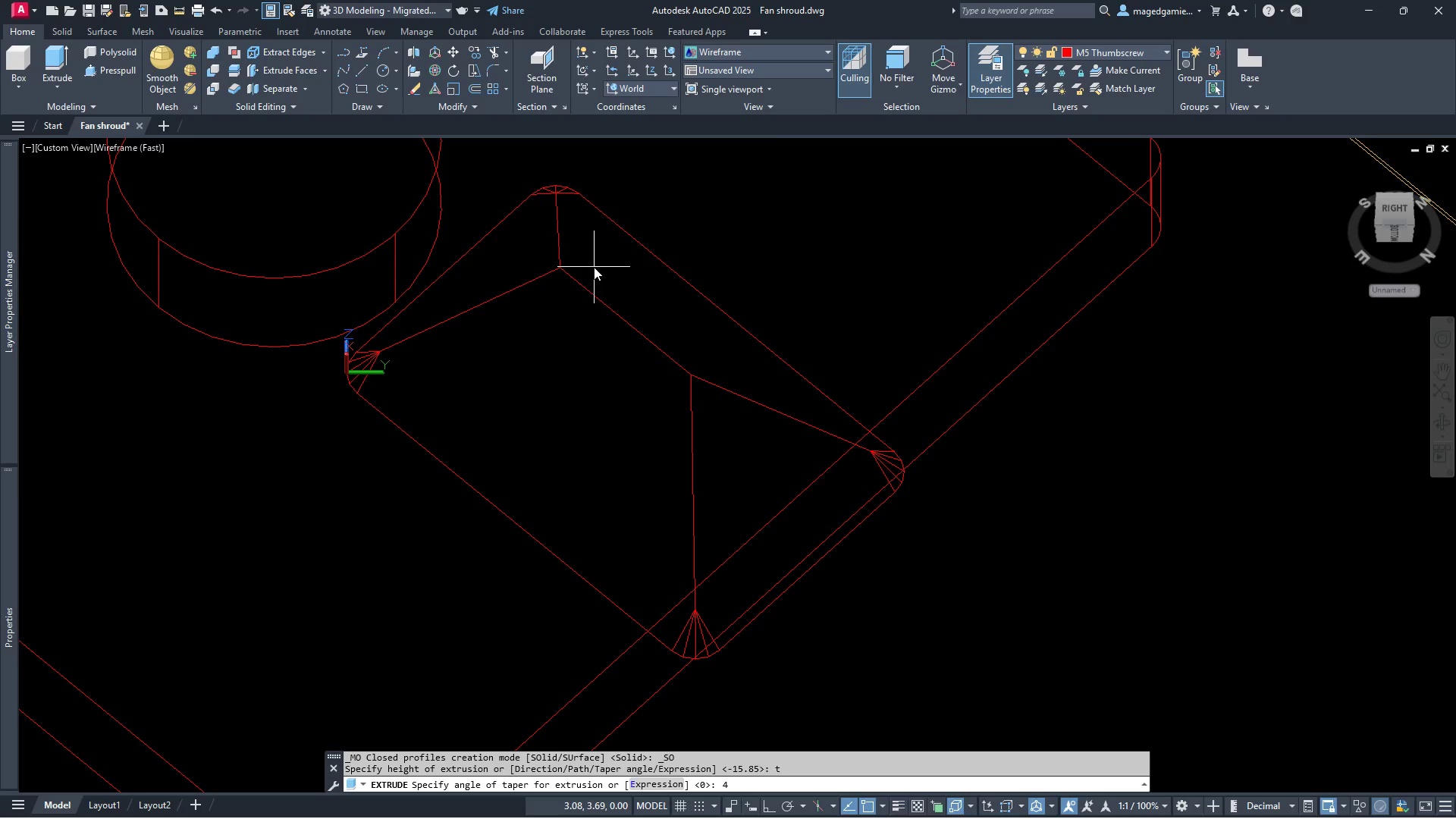 
key(Backspace)
 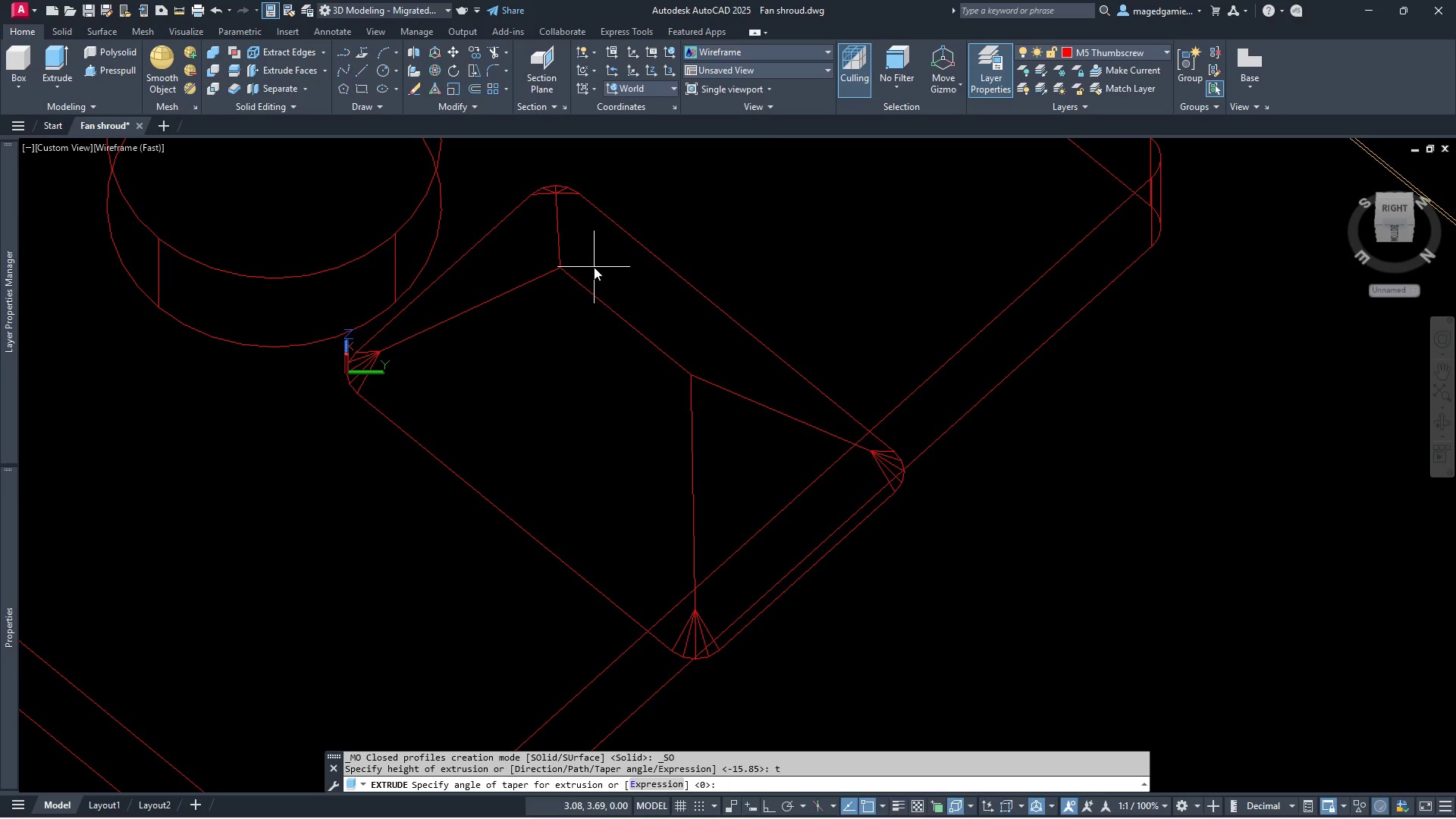 
key(4)
 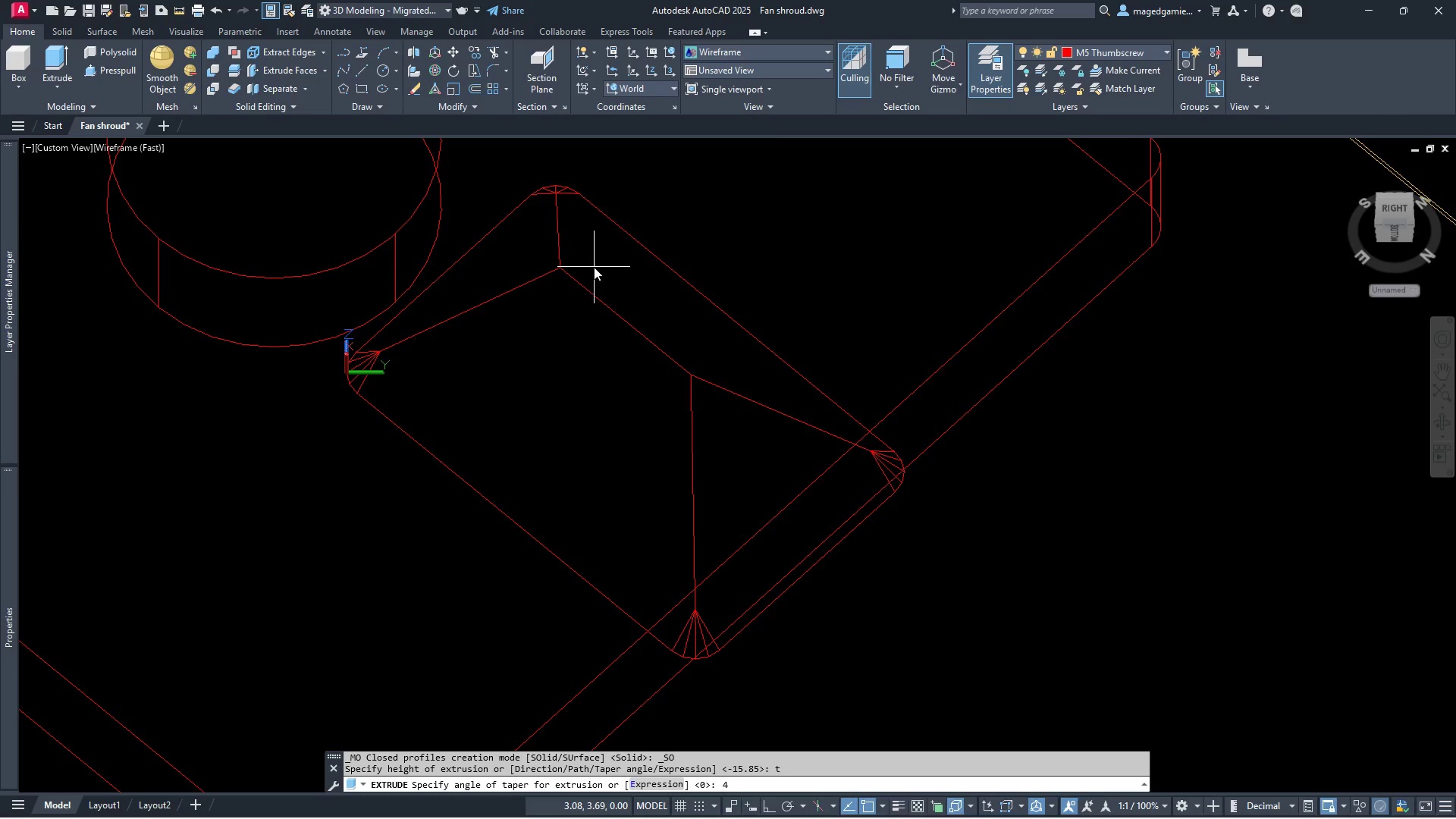 
key(Backspace)
 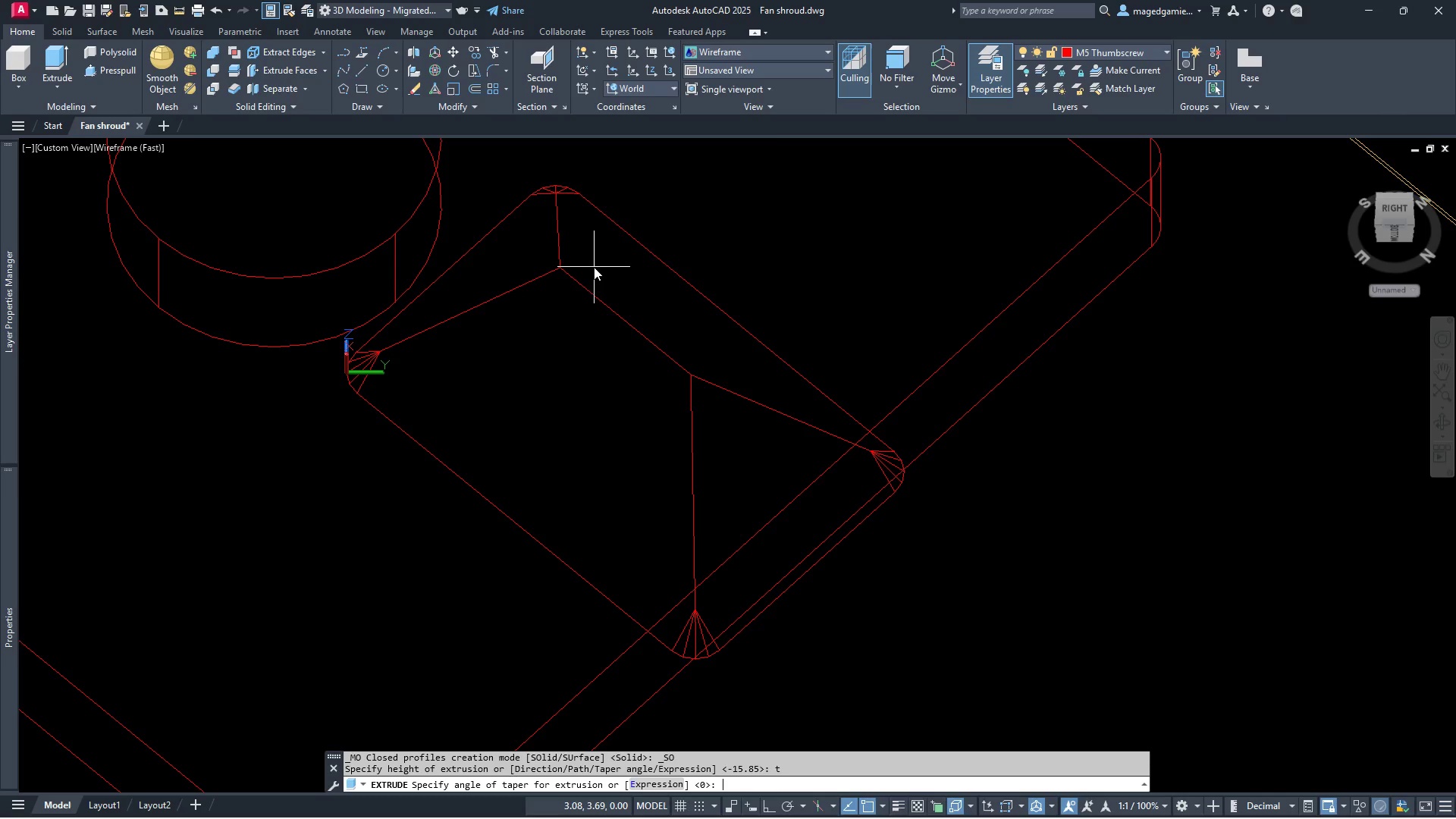 
key(Backspace)
 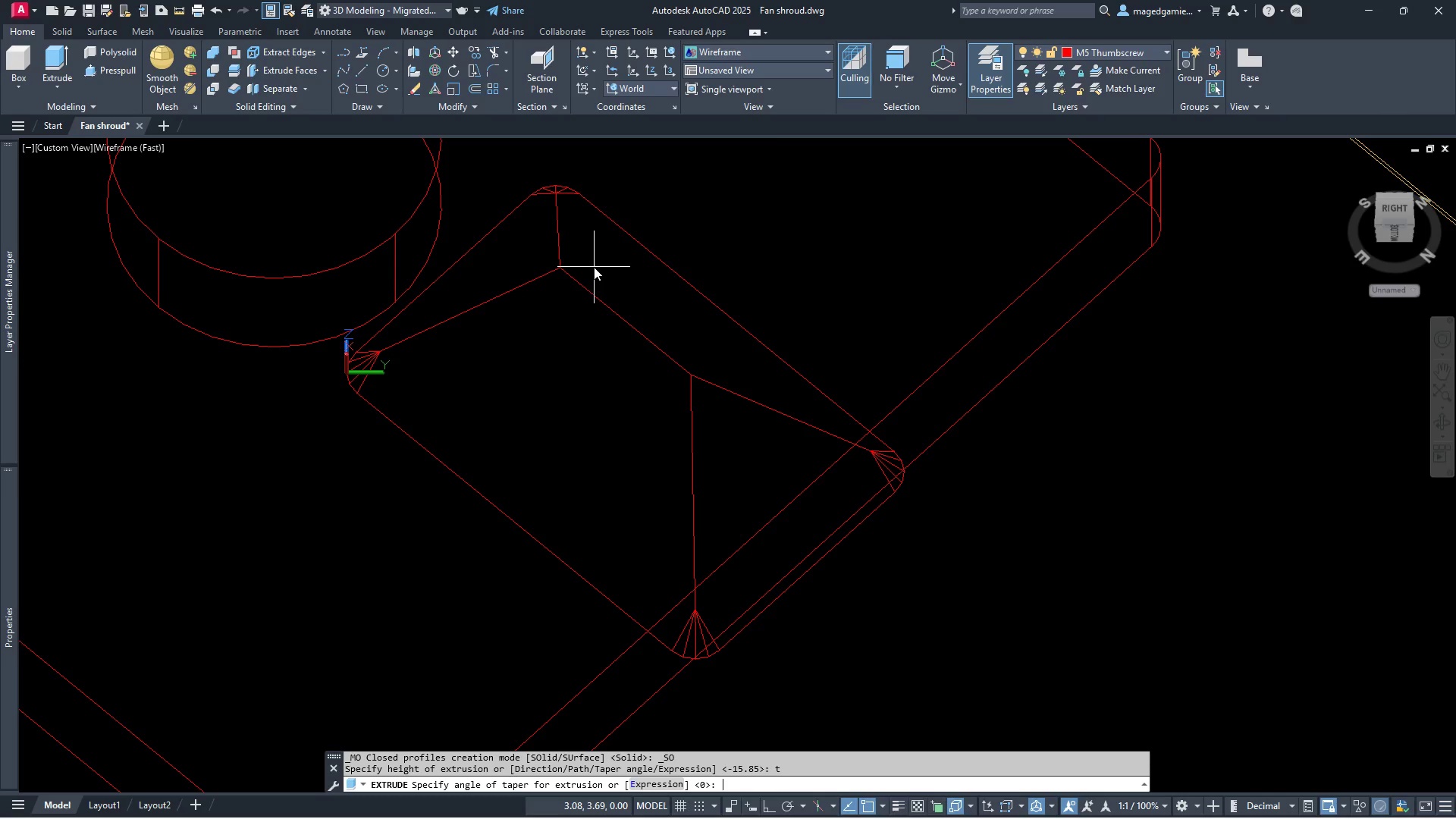 
key(3)
 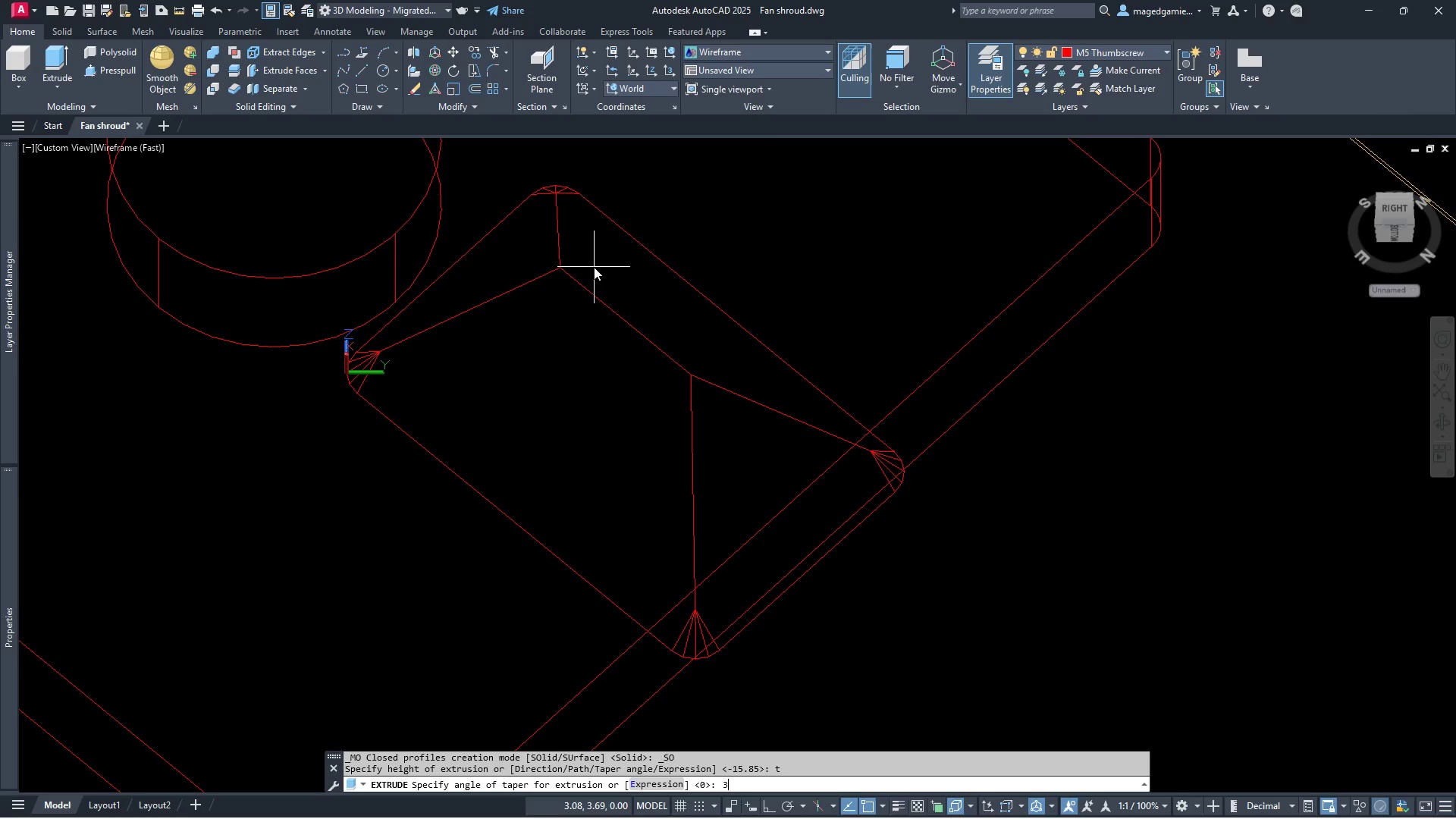 
key(Enter)
 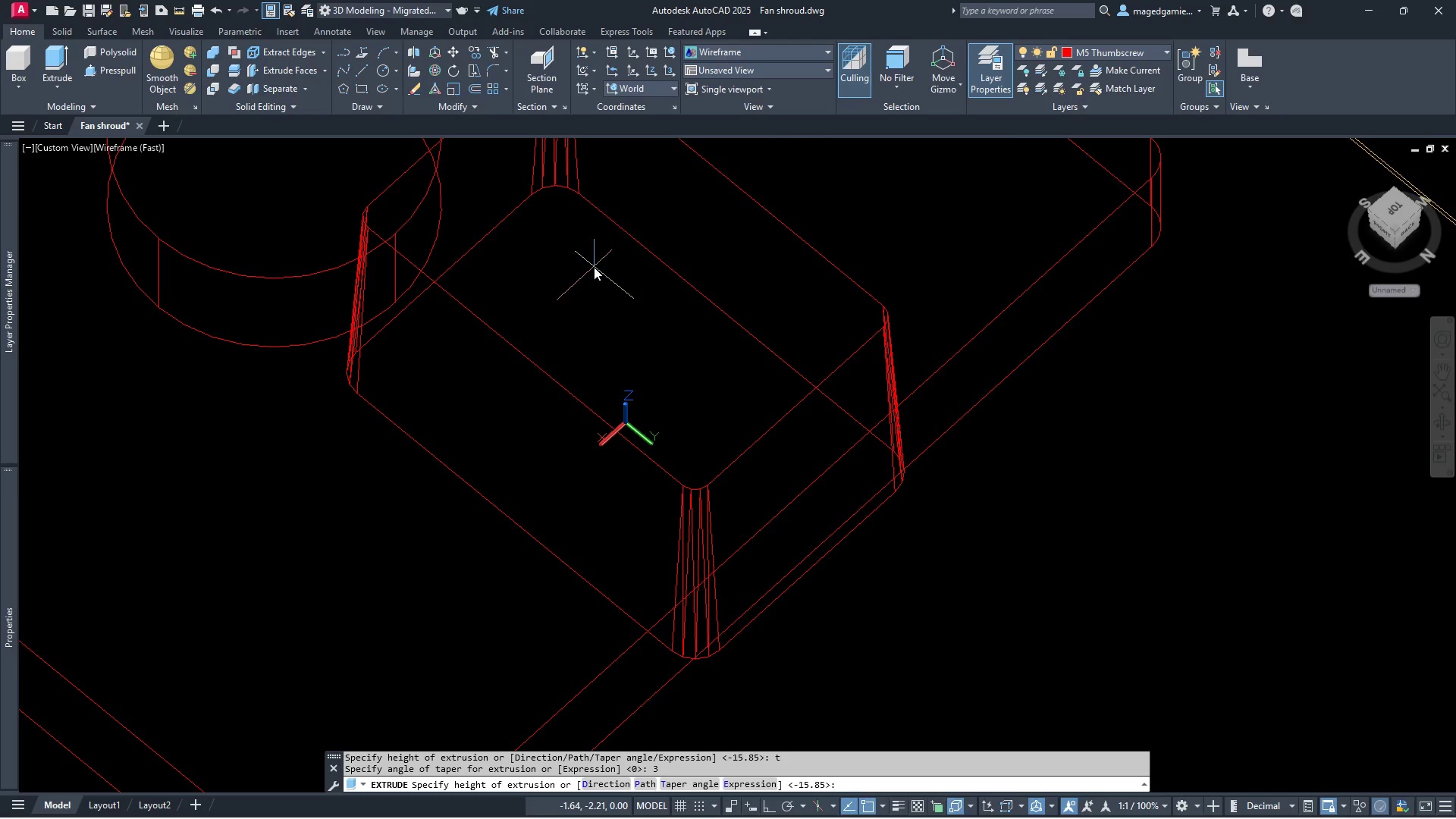 
wait(11.16)
 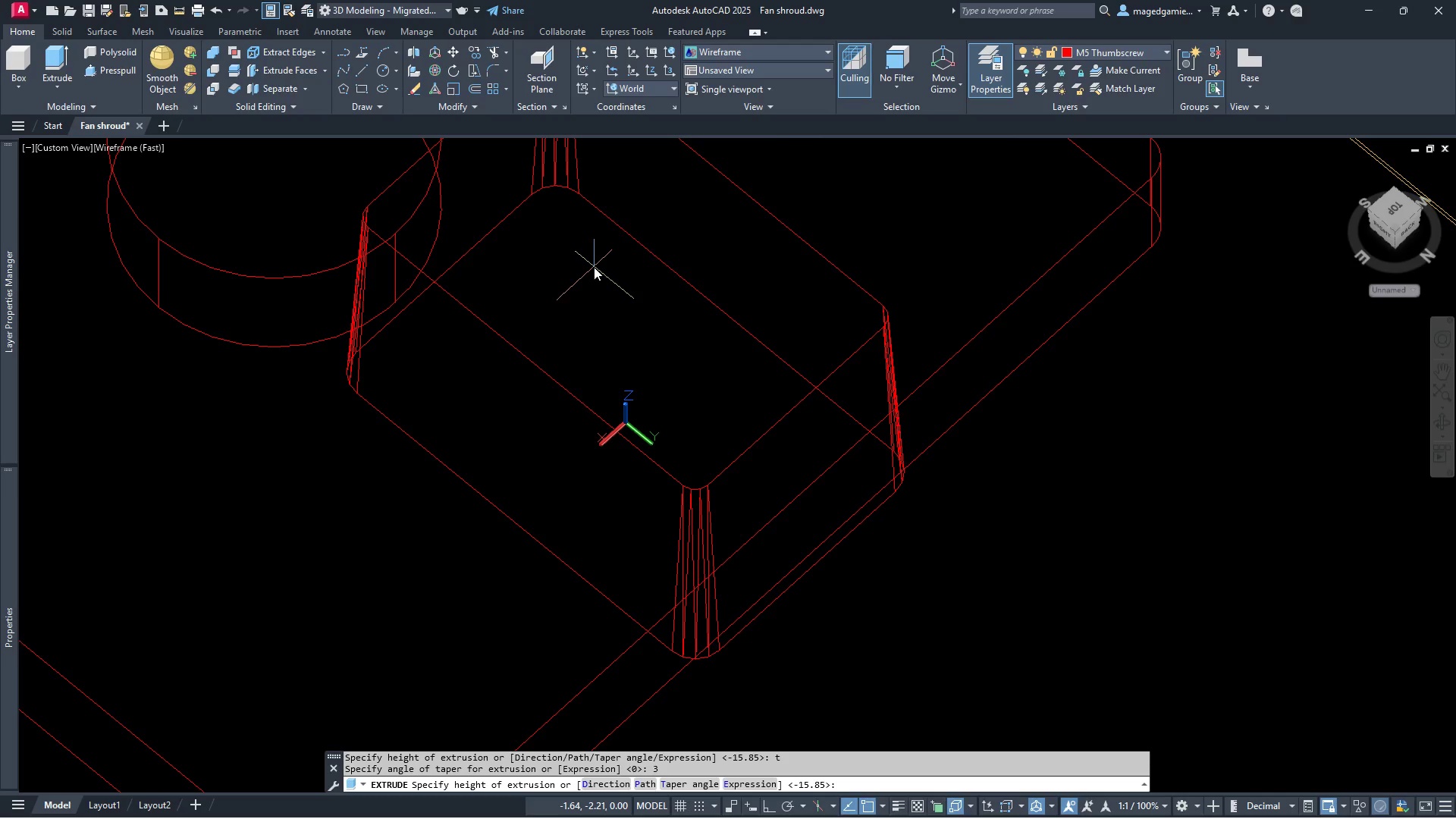 
key(4)
 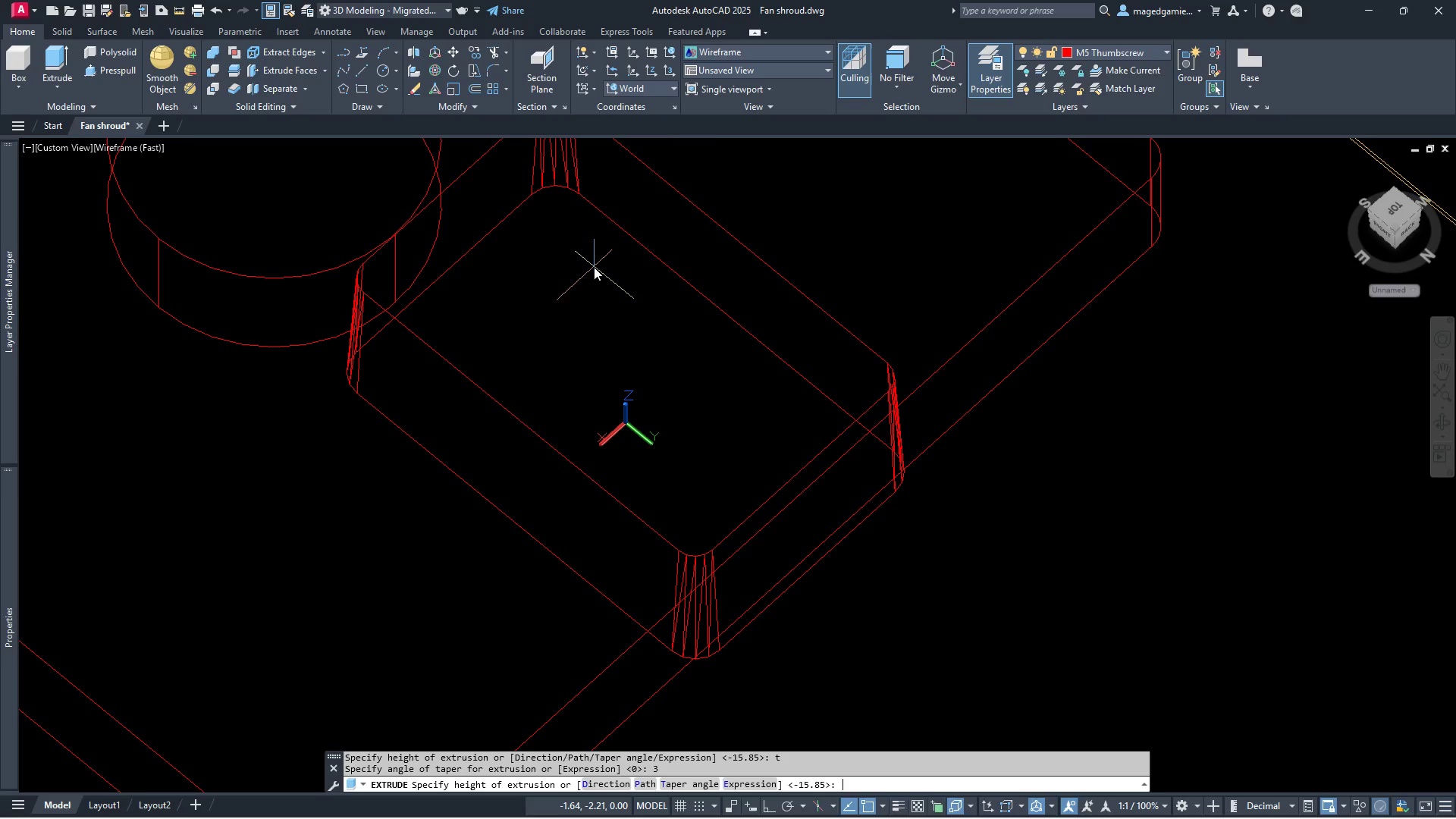 
key(Period)
 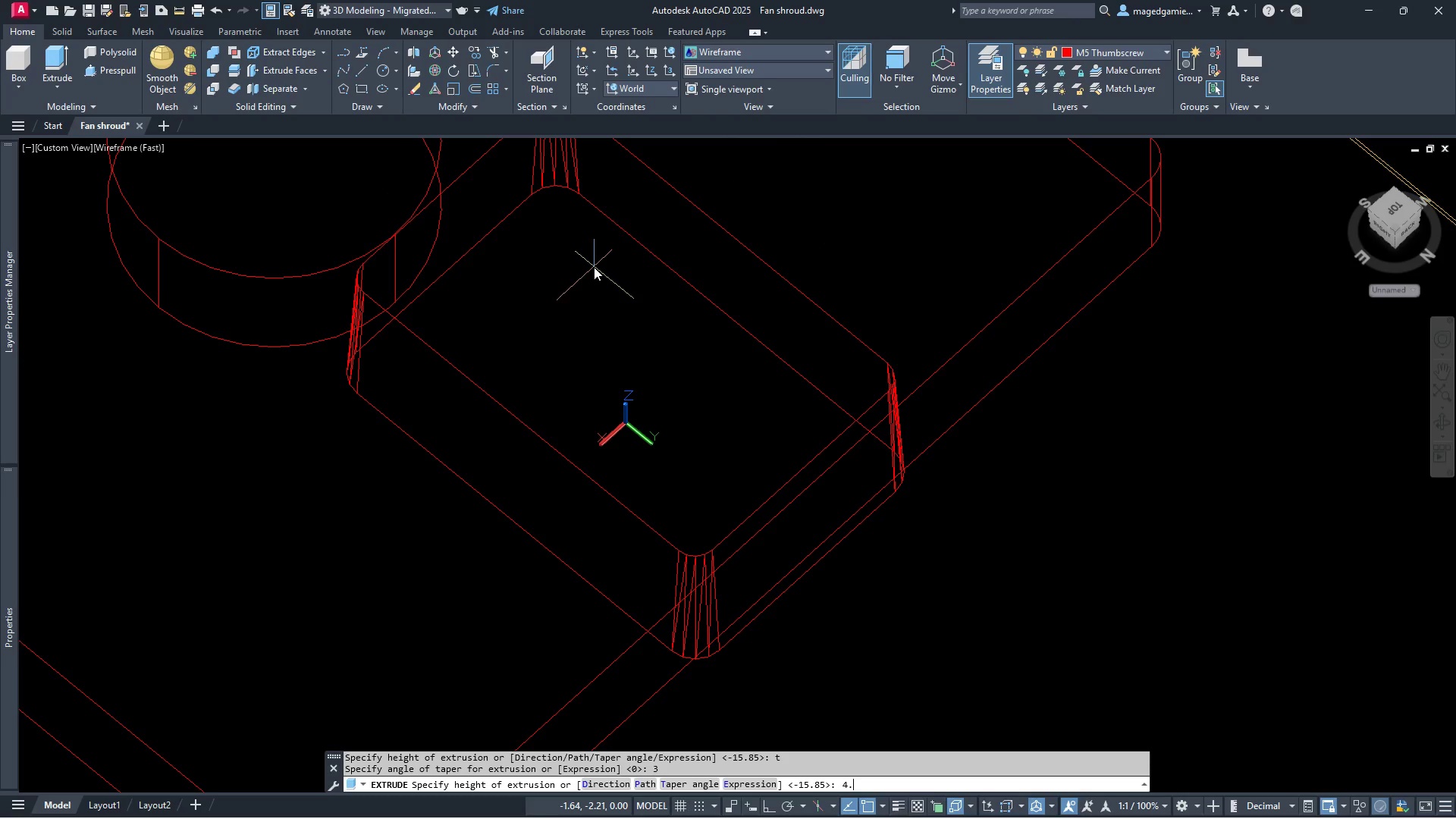 
key(8)
 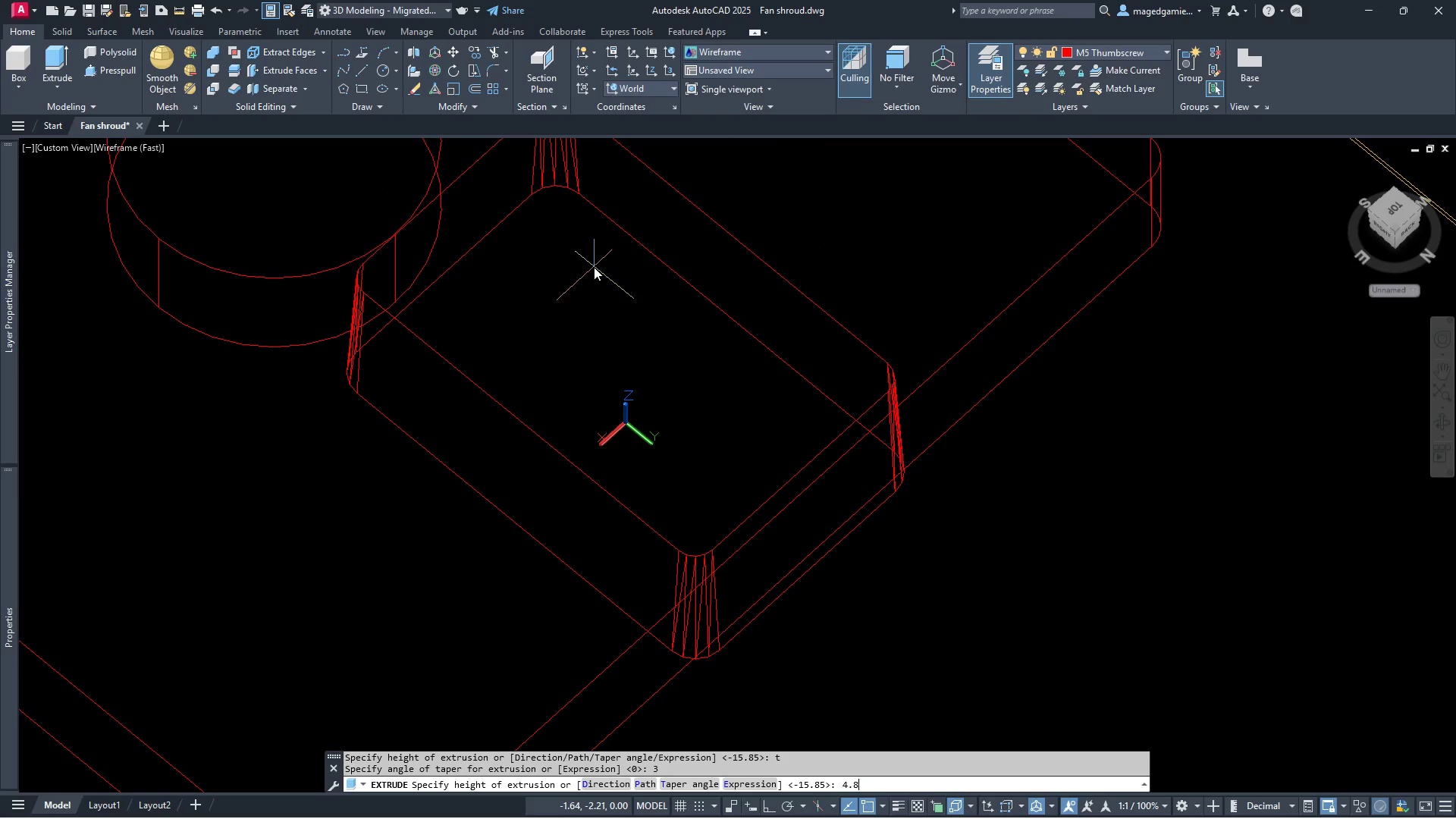 
key(Enter)
 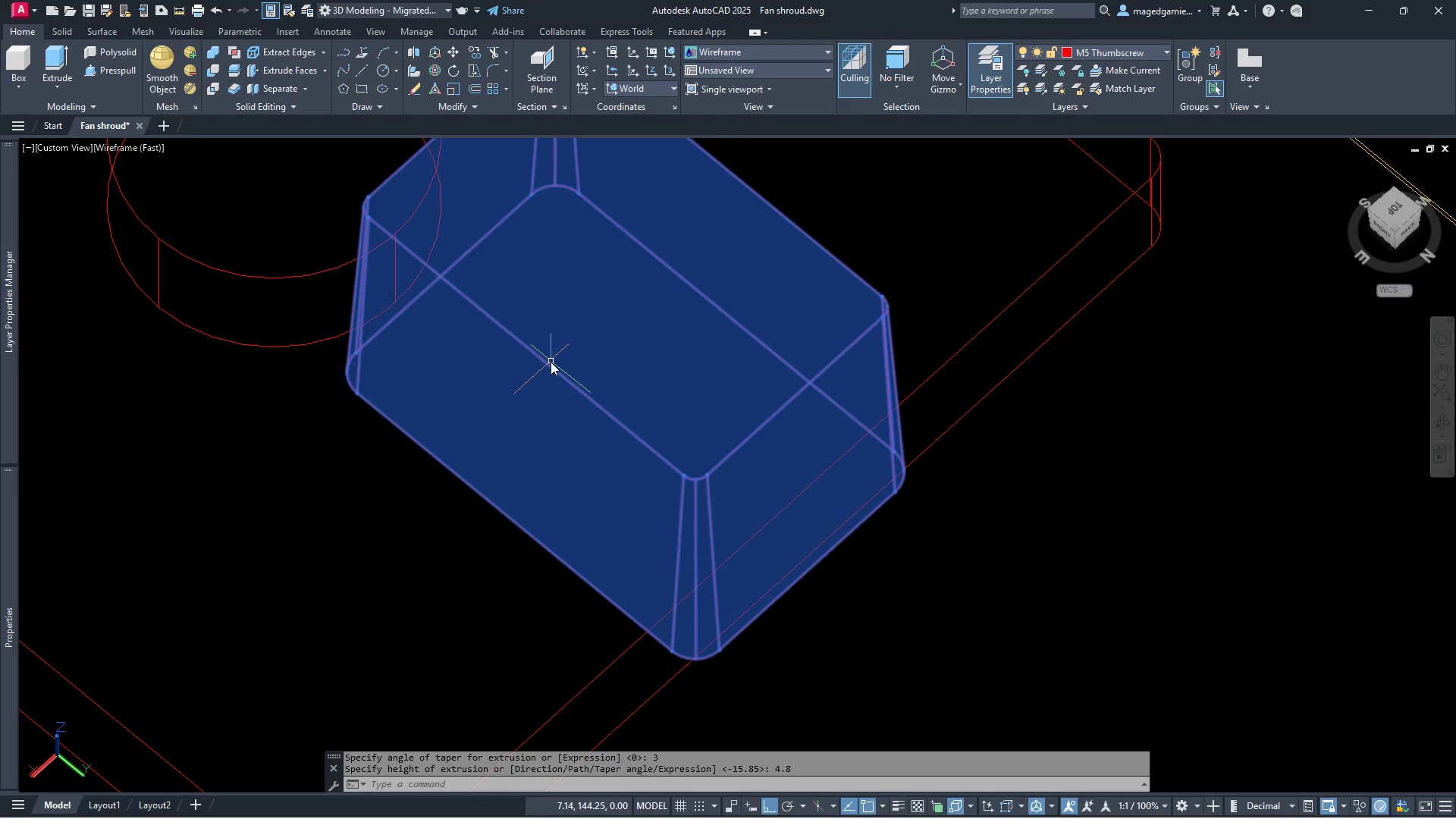 
left_click([556, 371])
 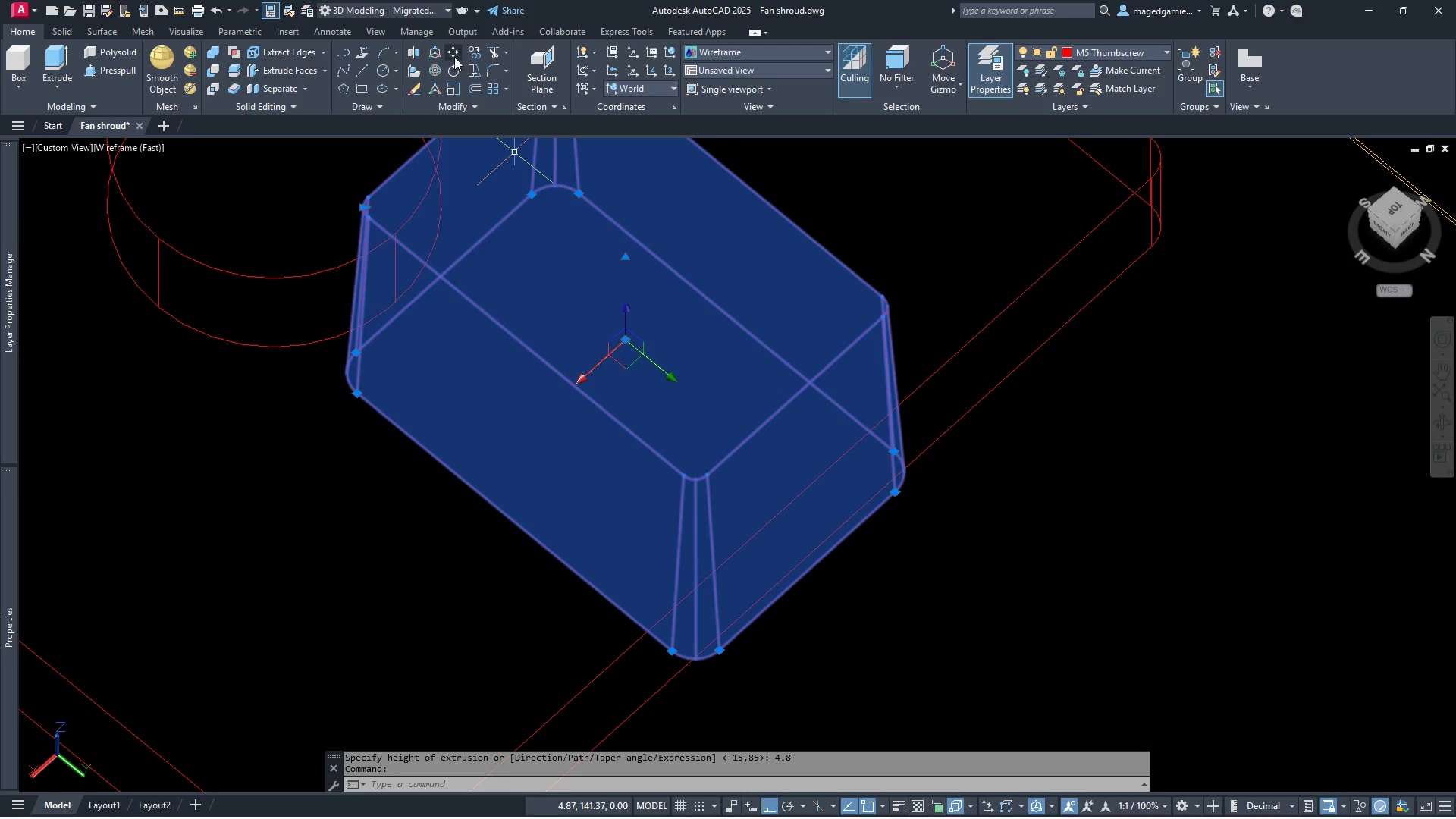 
left_click([453, 50])
 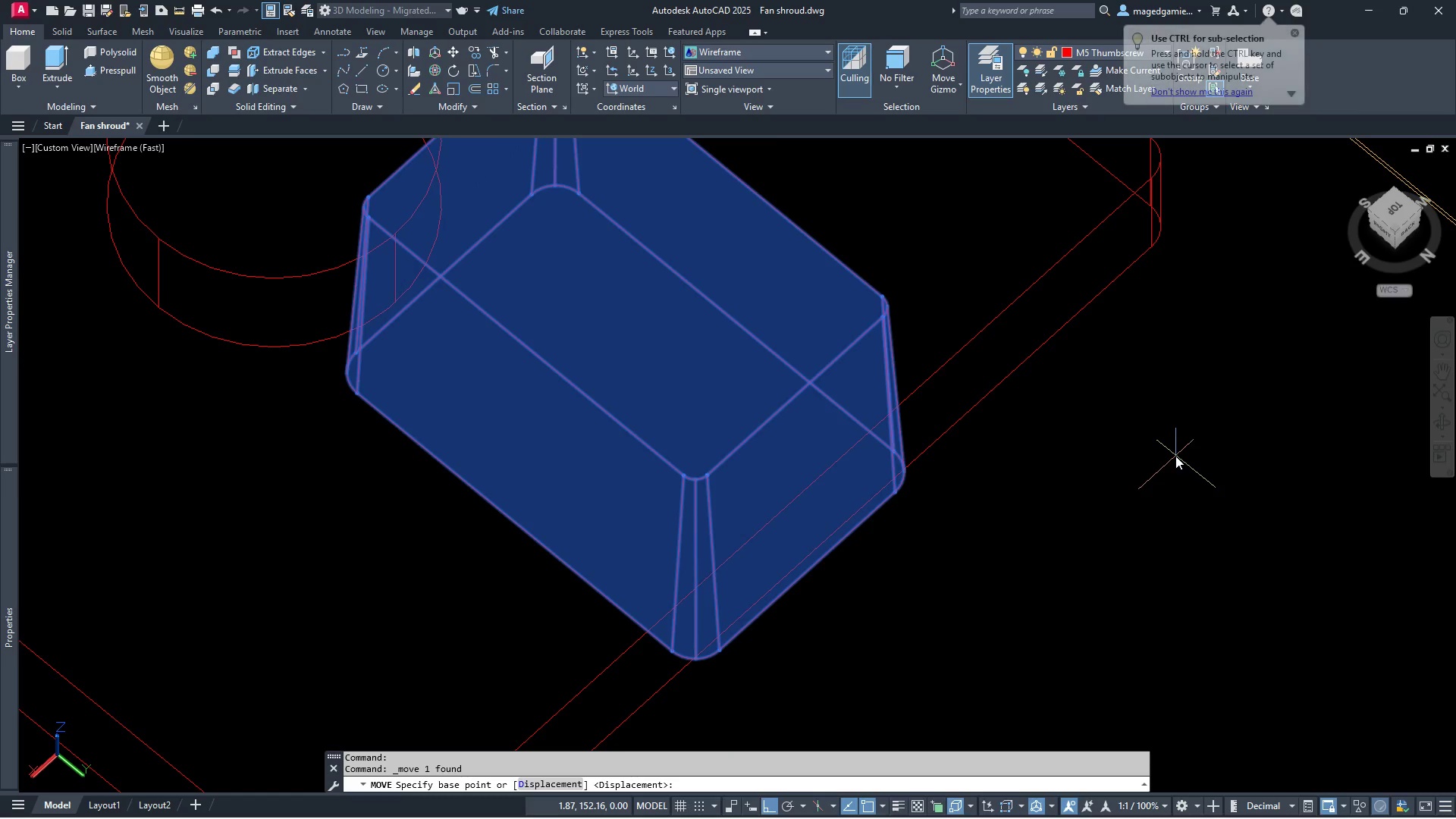 
left_click([1175, 456])
 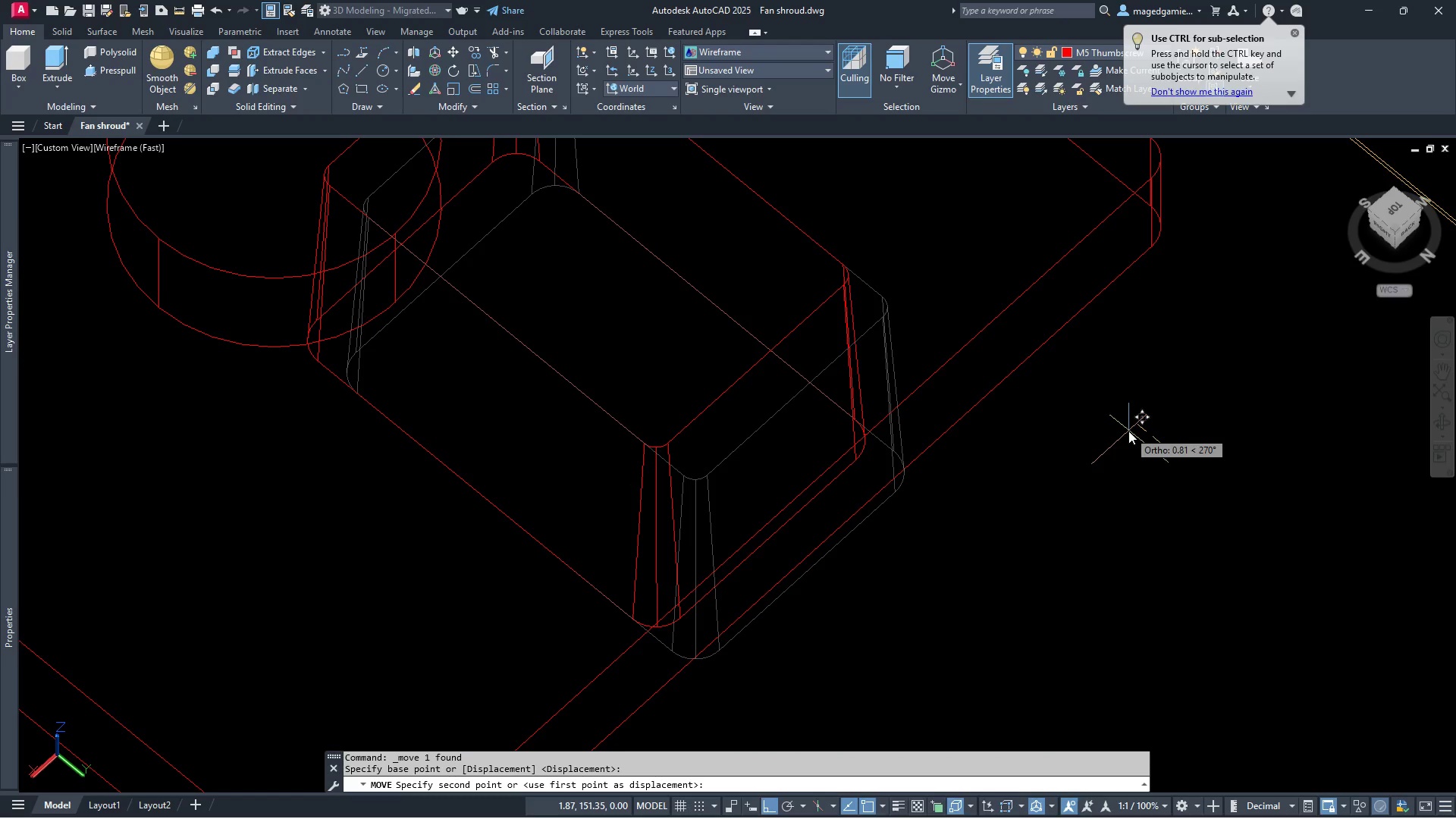 
key(1)
 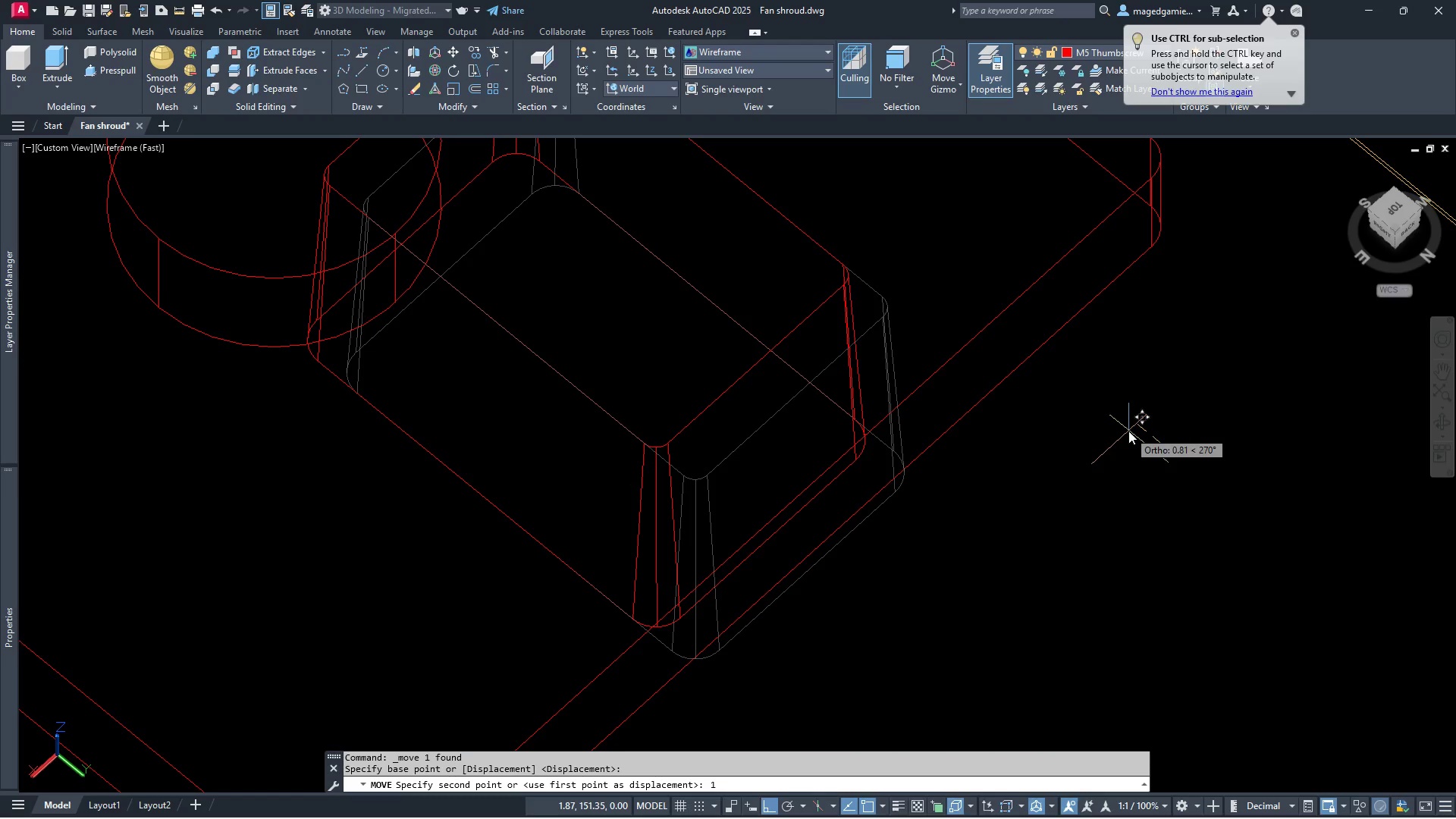 
key(Enter)
 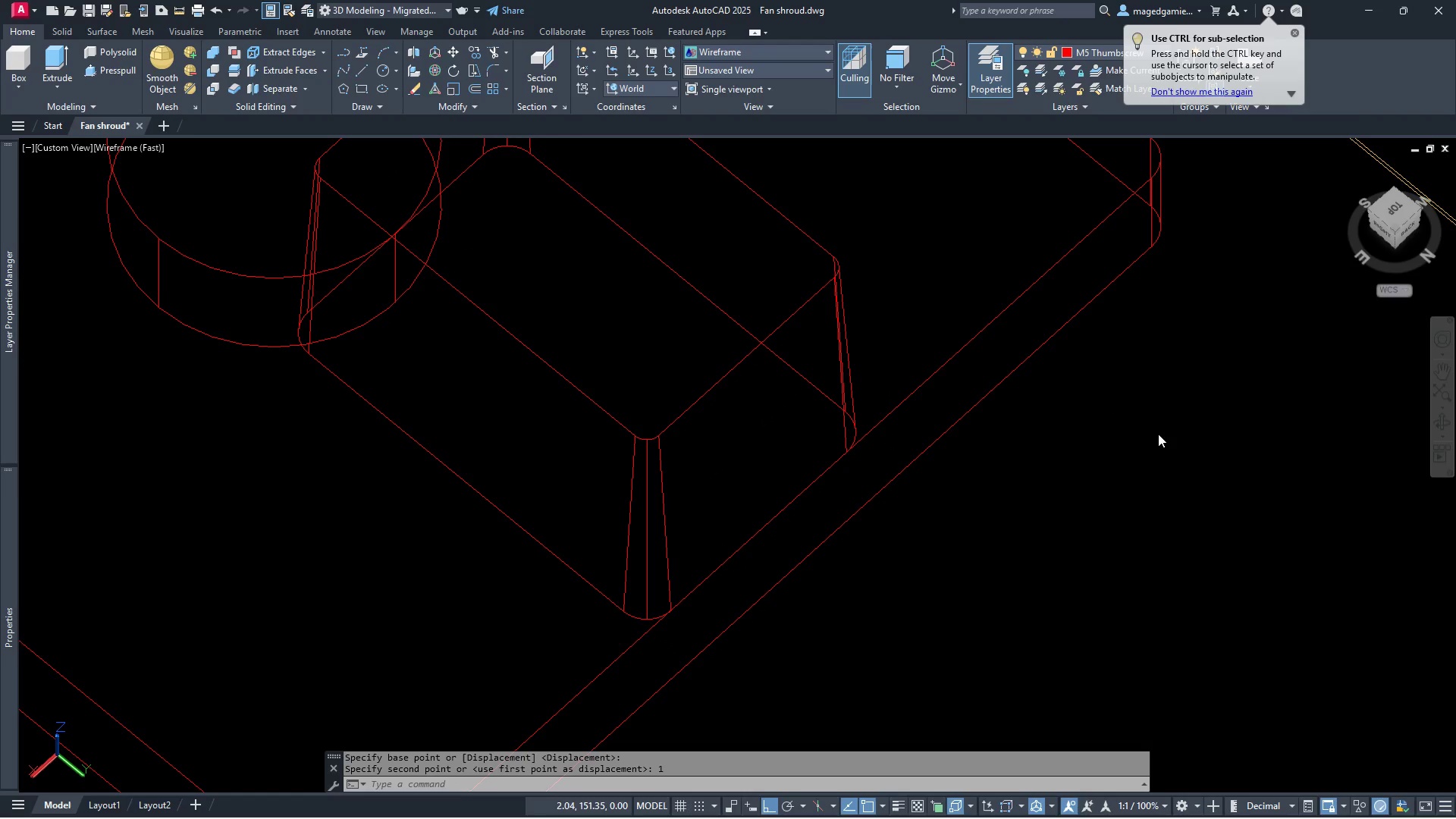 
scroll: coordinate [1174, 447], scroll_direction: down, amount: 2.0
 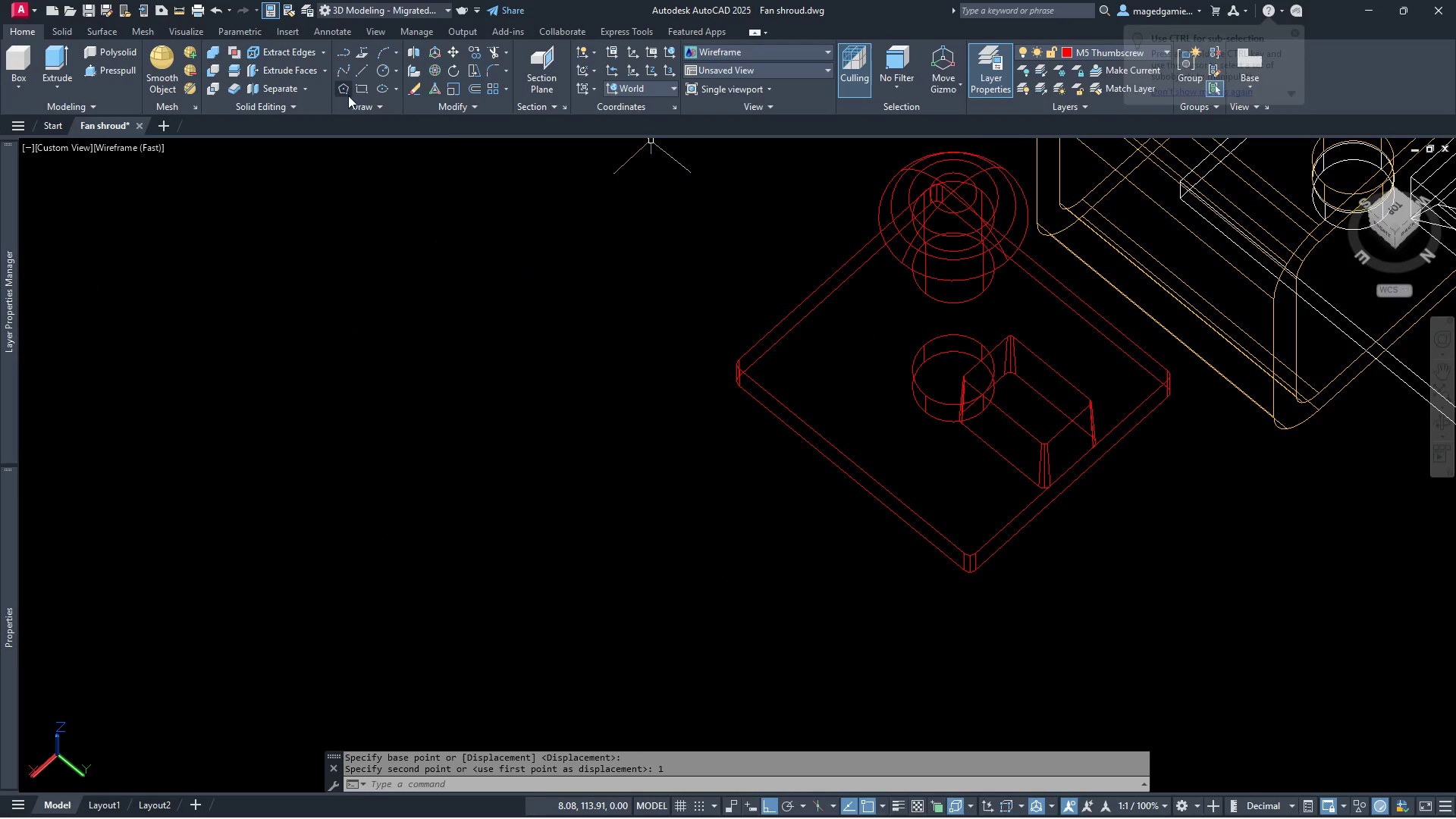 
scroll: coordinate [1021, 412], scroll_direction: up, amount: 3.0
 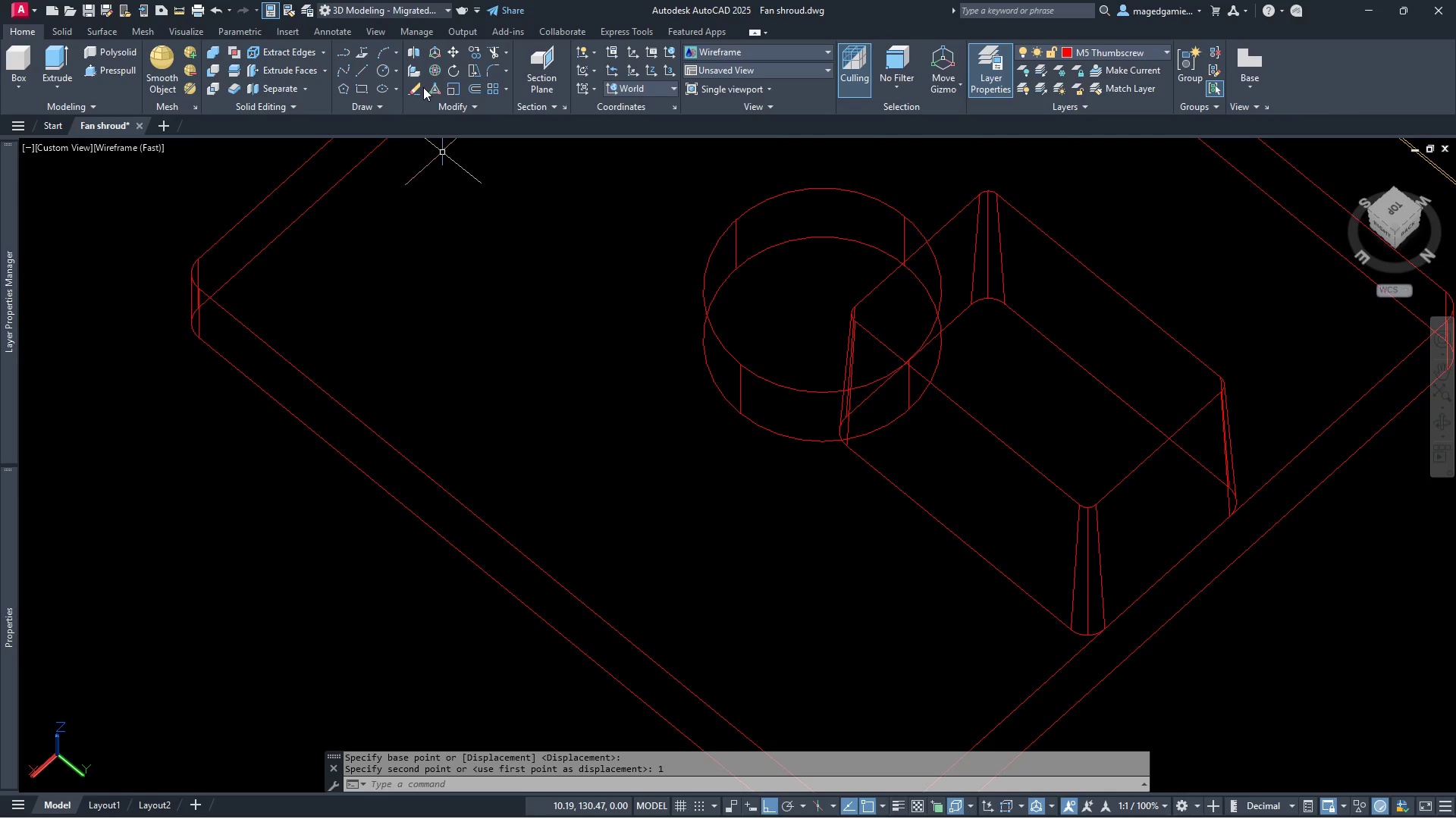 
wait(12.28)
 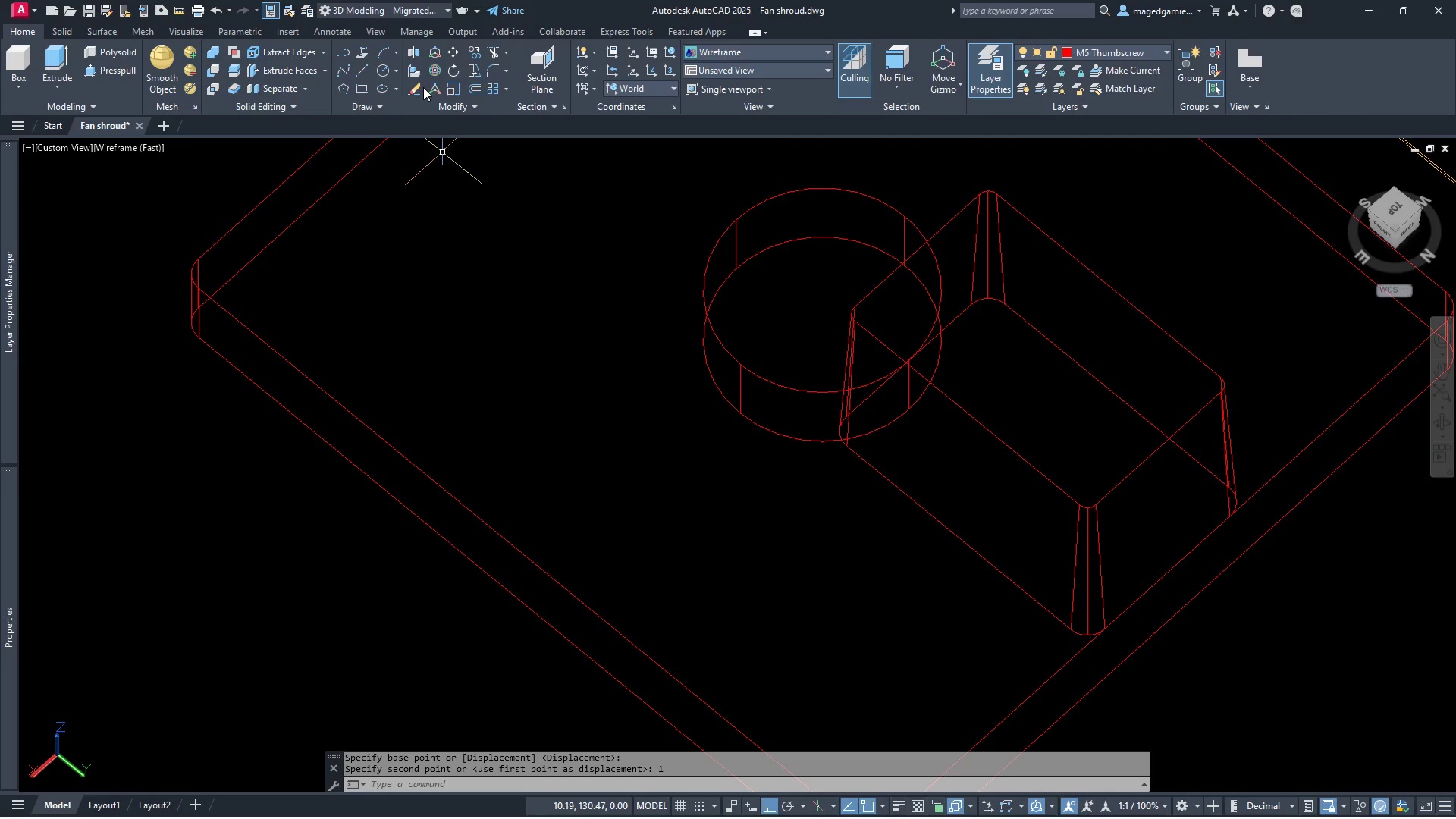 
left_click([60, 30])
 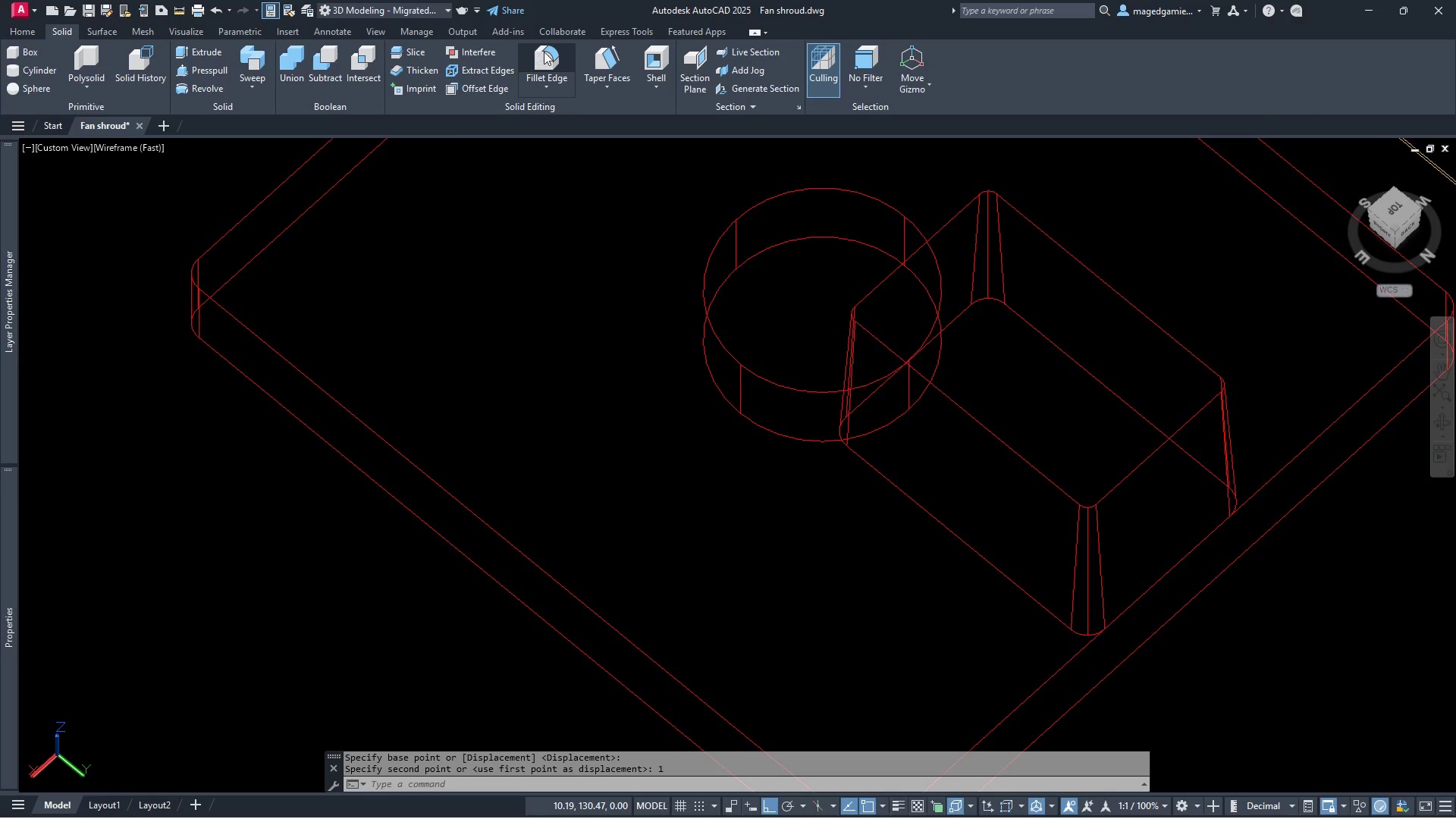 
left_click([546, 53])
 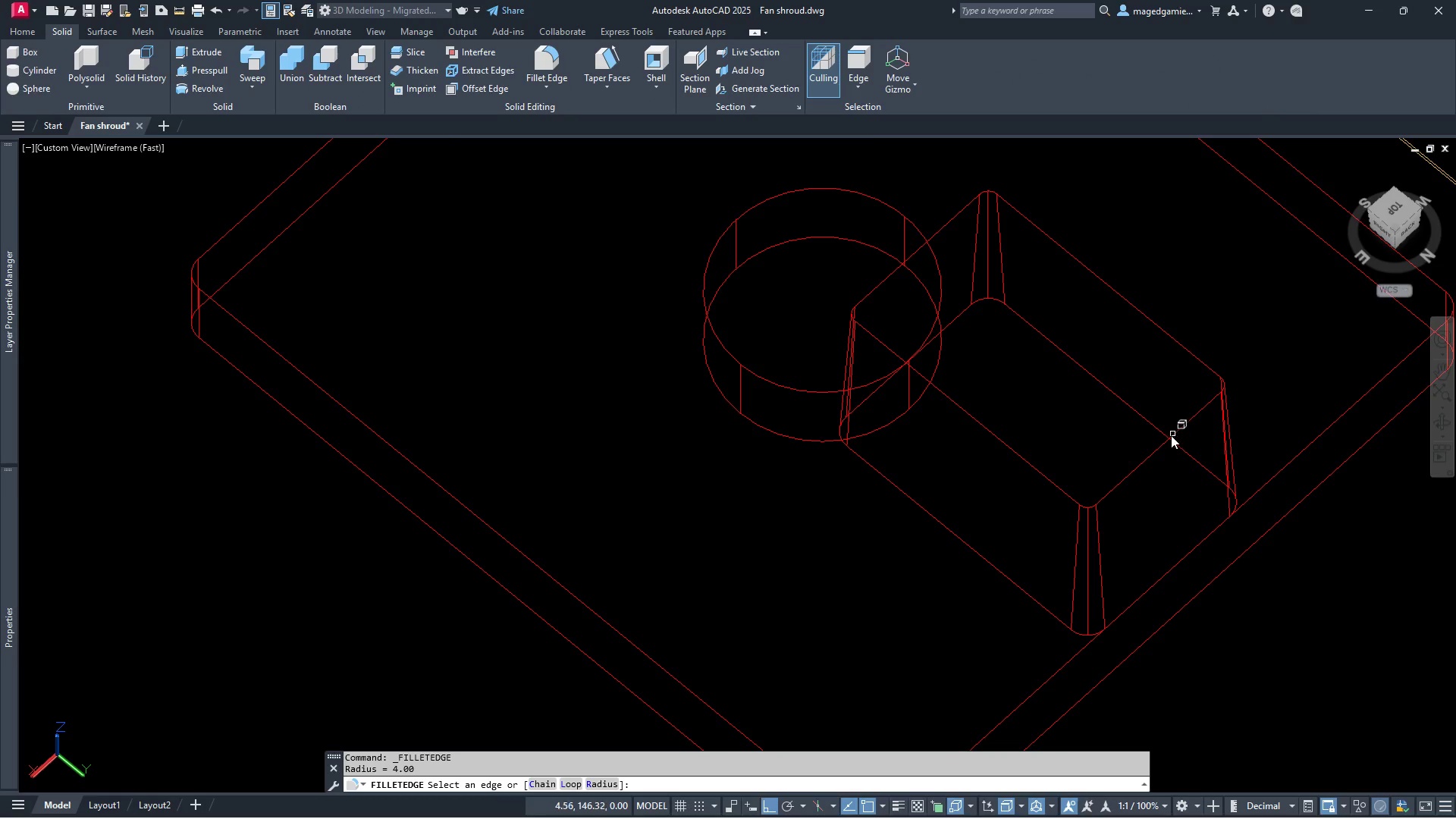 
wait(5.7)
 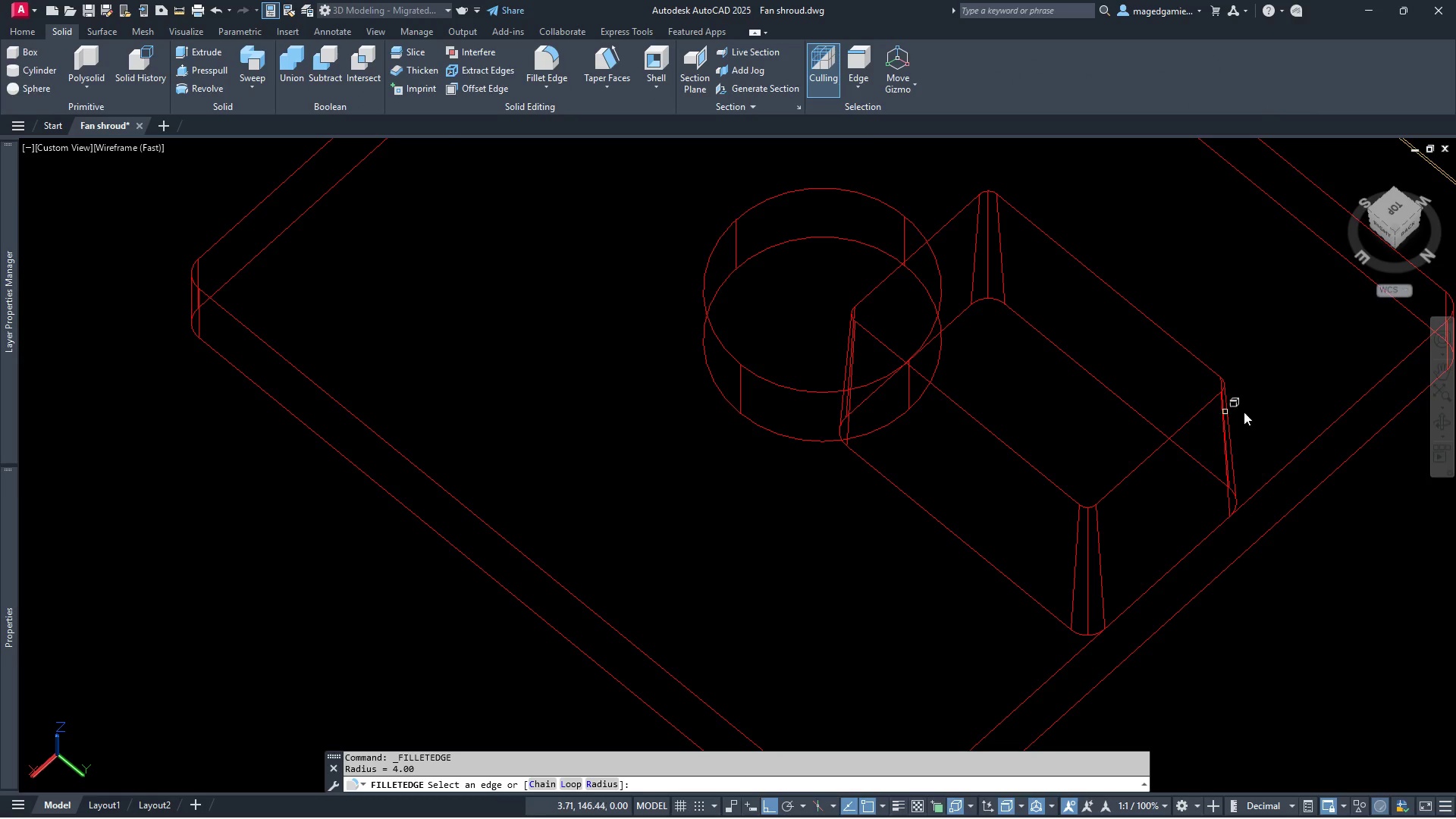 
left_click([1159, 450])
 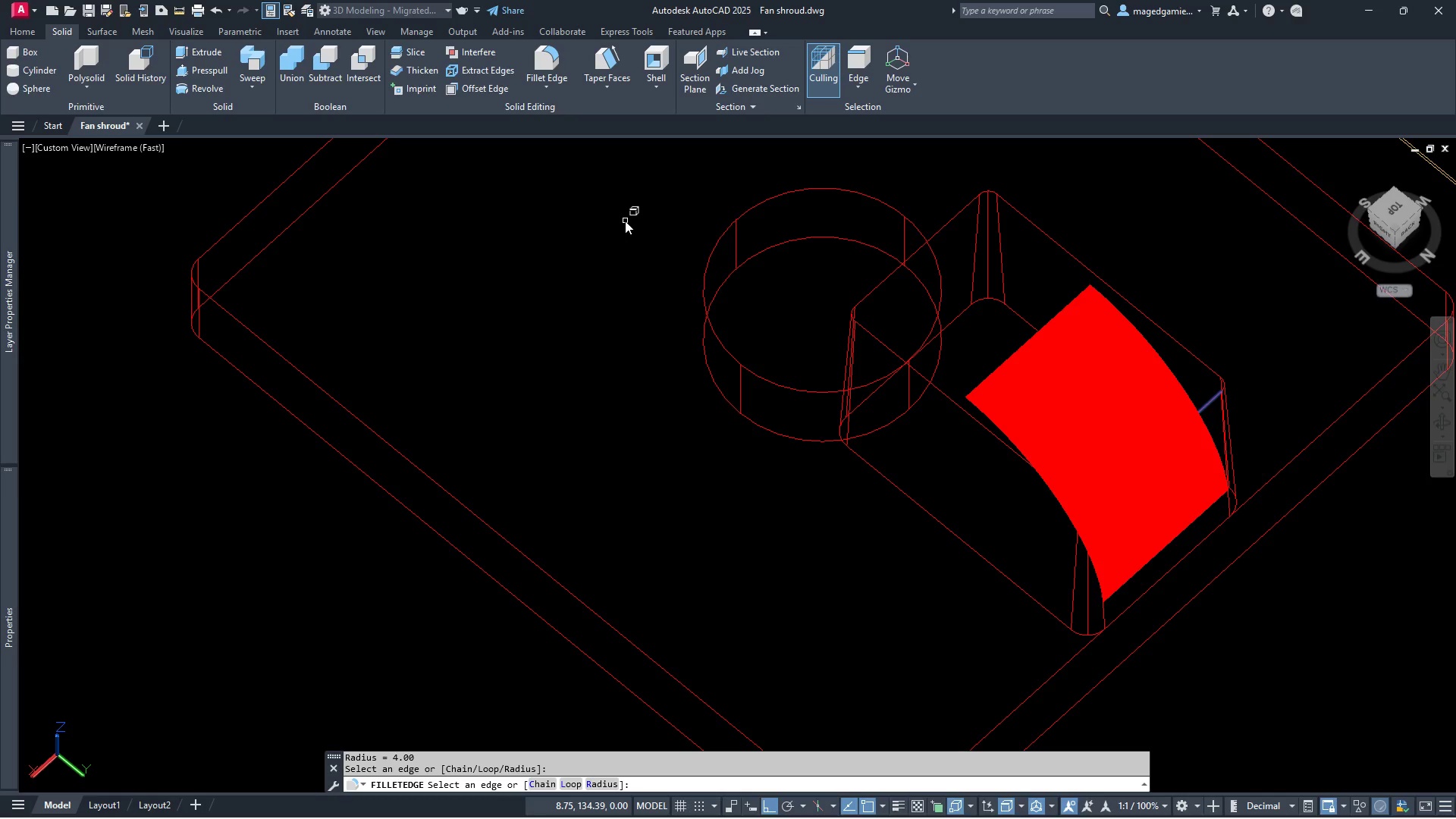 
key(Escape)
 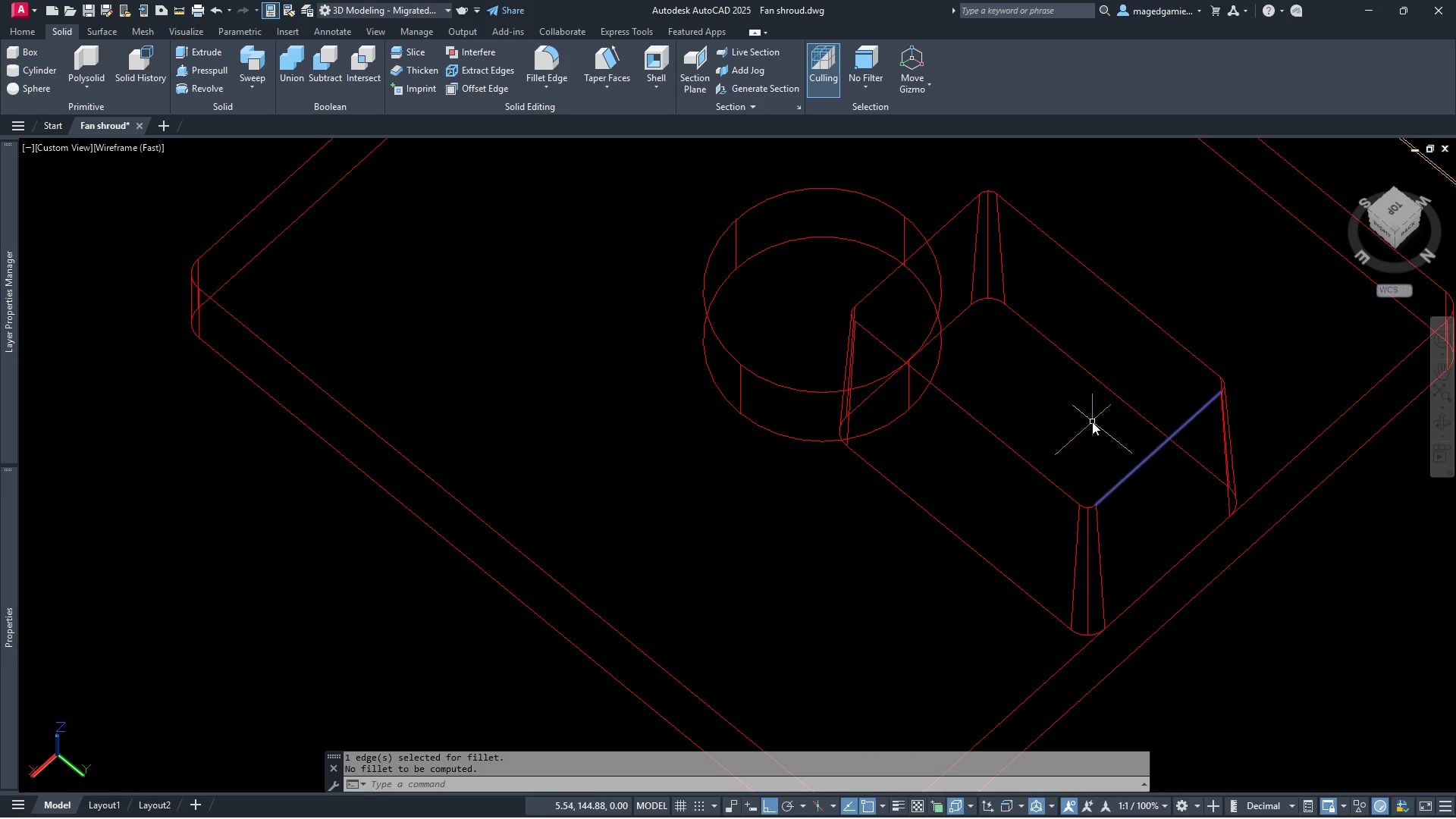 
right_click([1092, 422])
 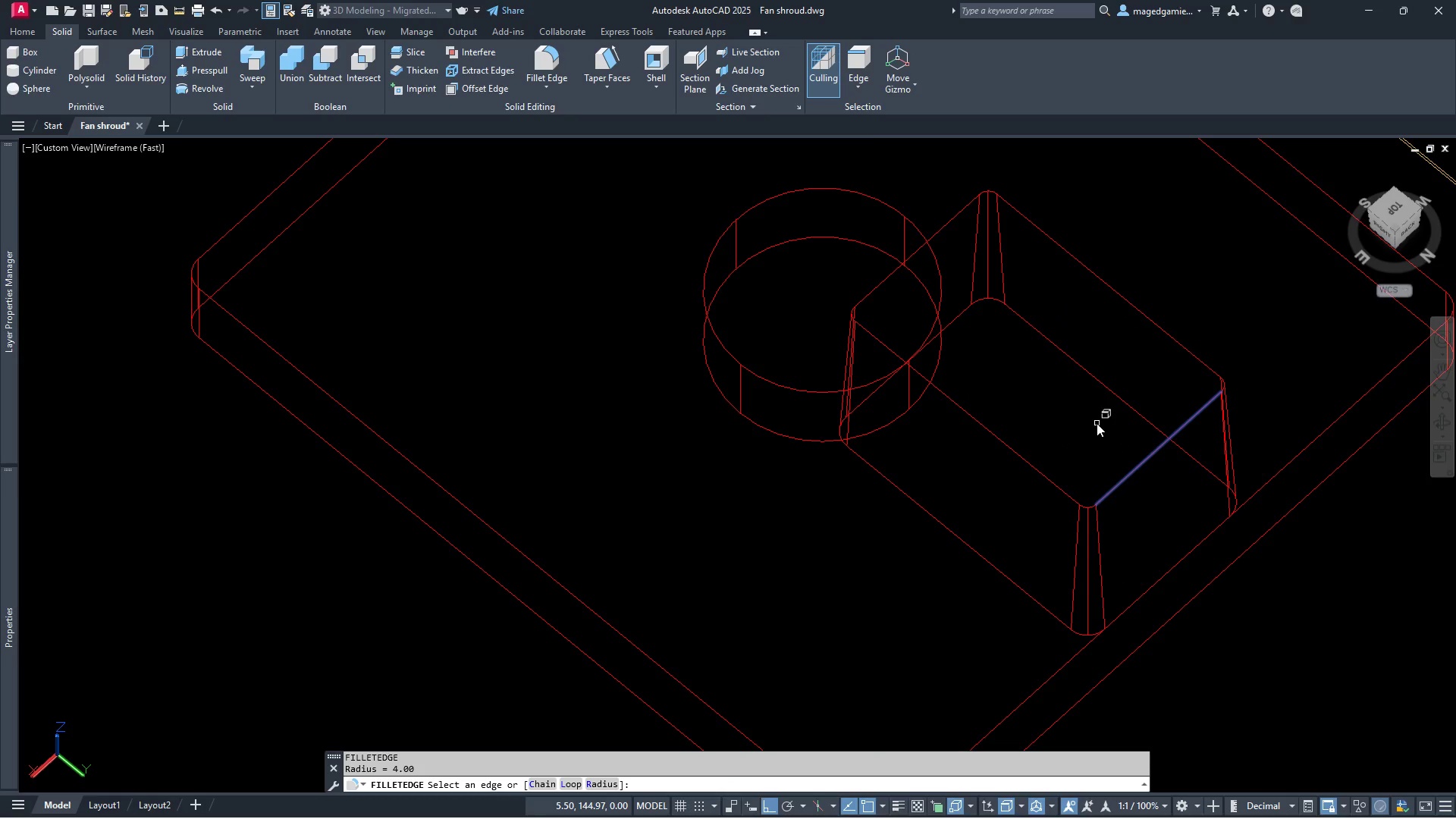 
key(R)
 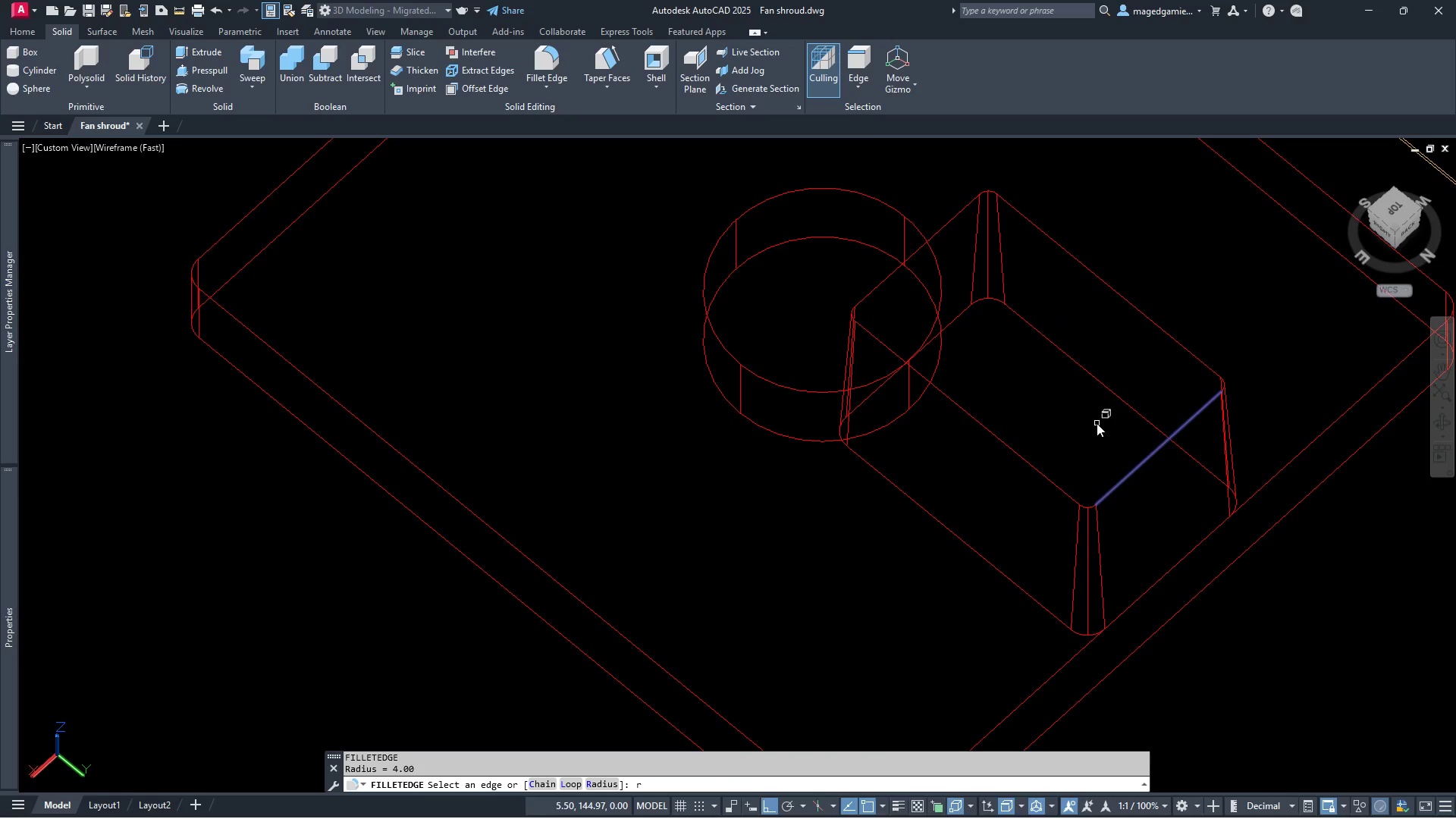 
key(Enter)
 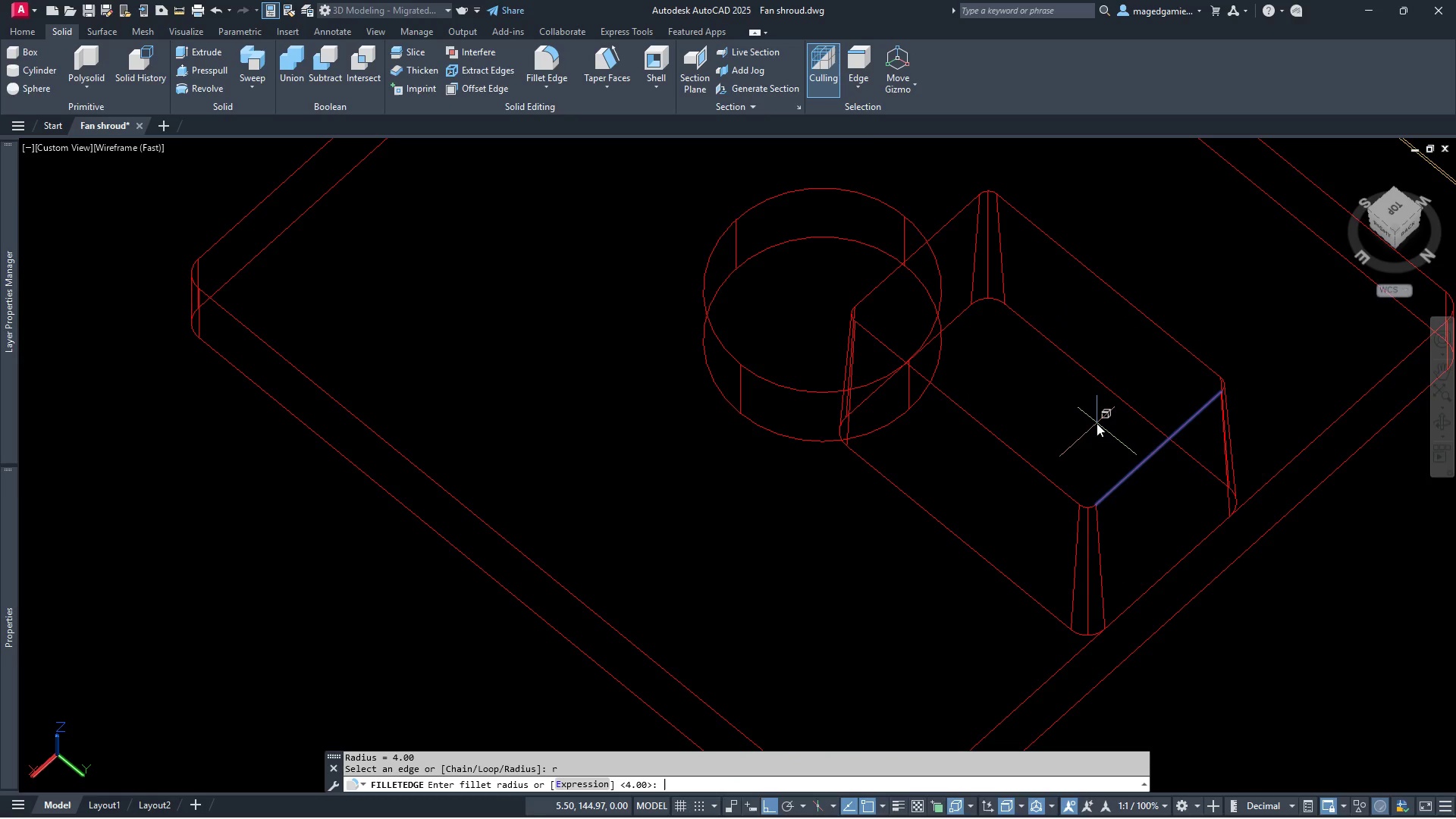 
key(1)
 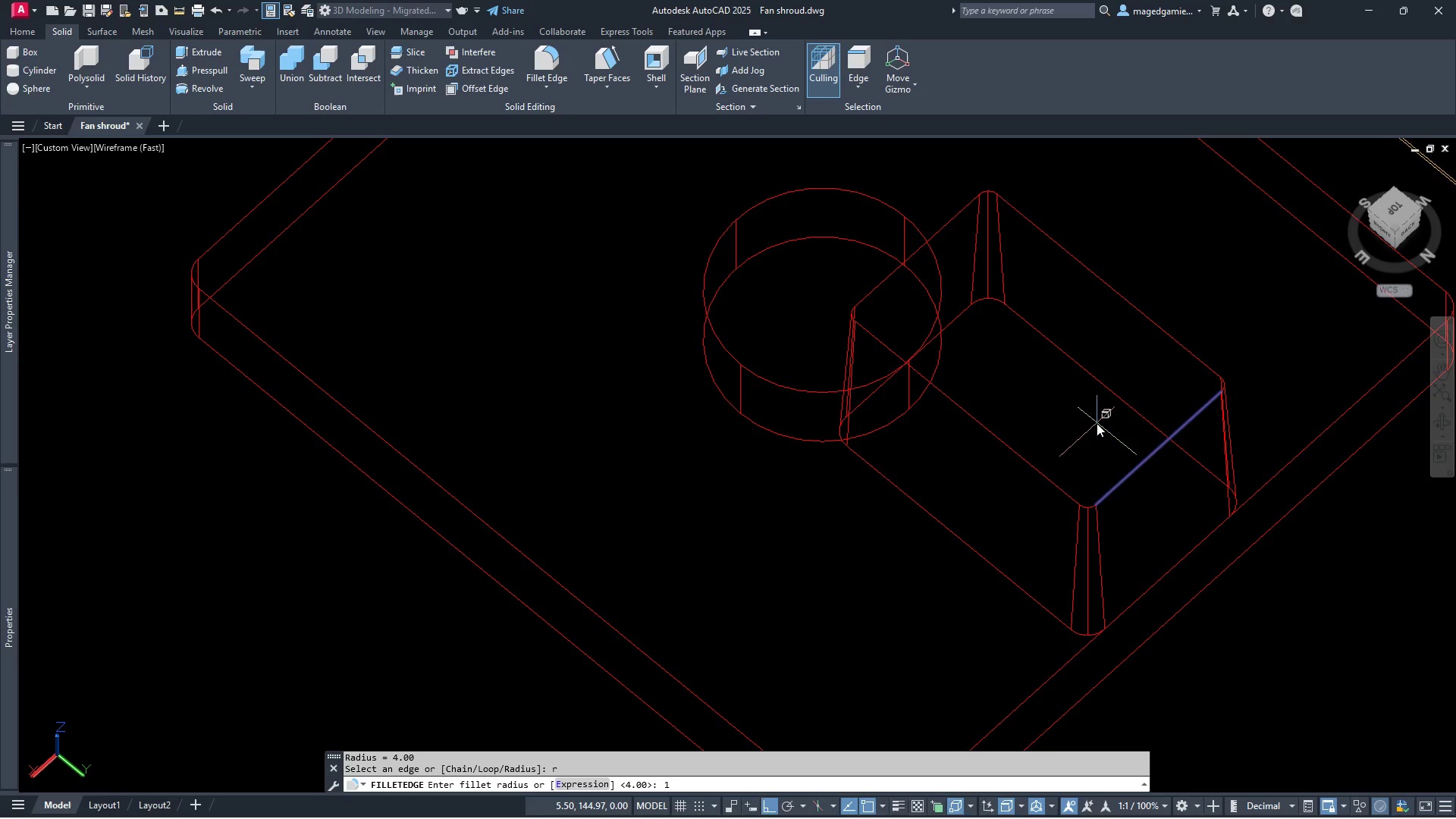 
key(Enter)
 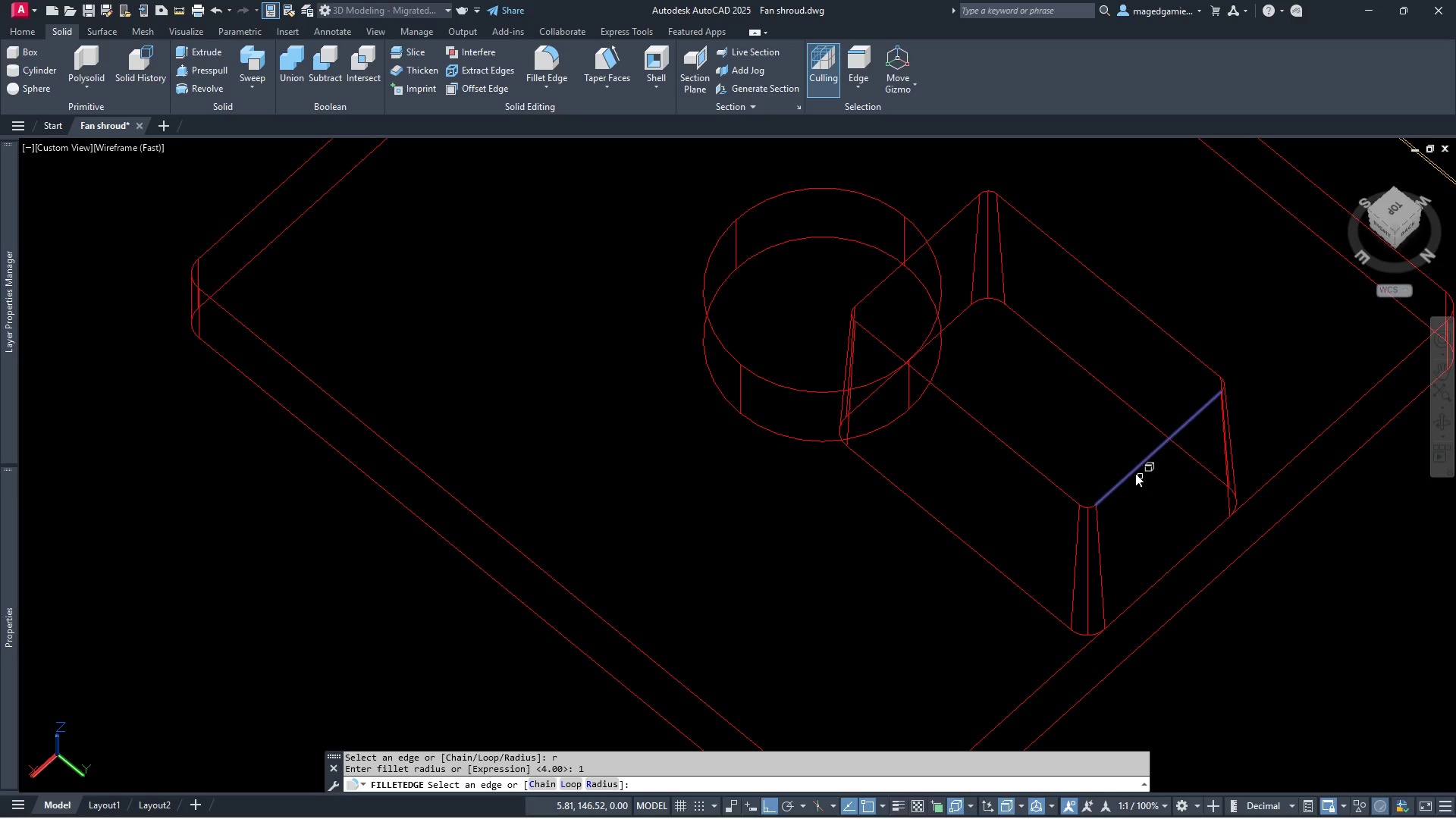 
left_click([1131, 472])
 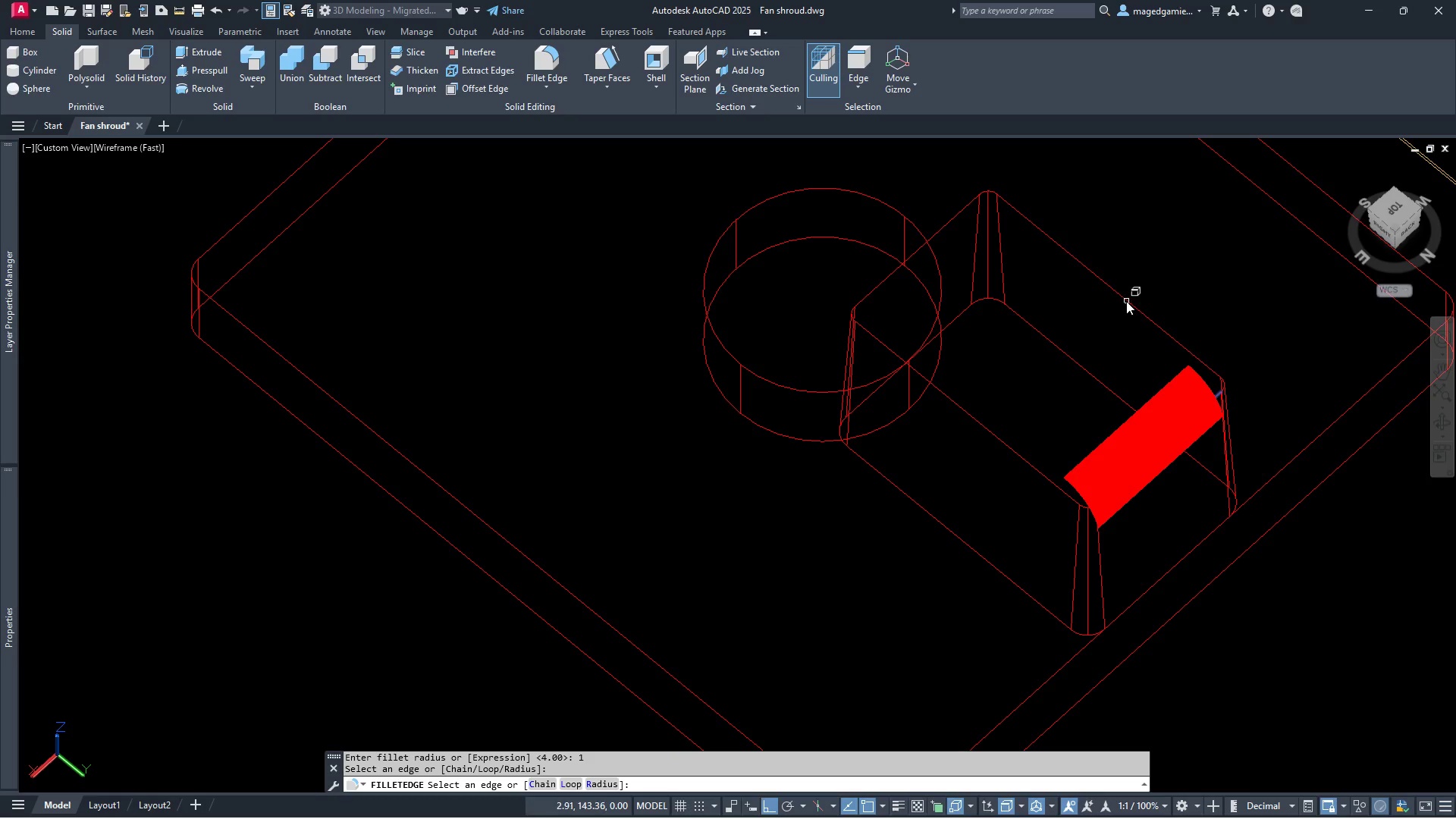 
left_click([1126, 301])
 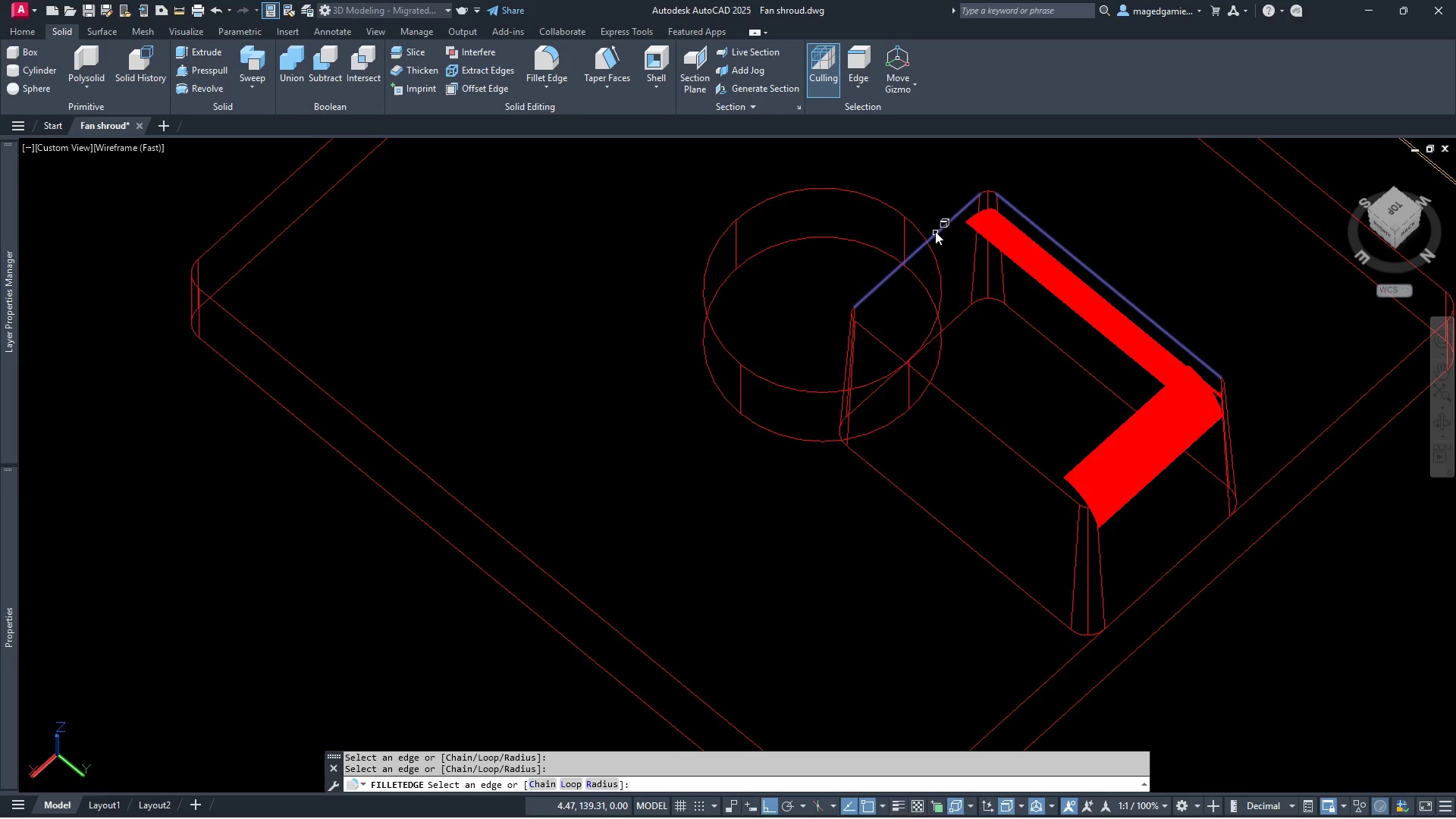 
left_click_drag(start_coordinate=[935, 231], to_coordinate=[950, 400])
 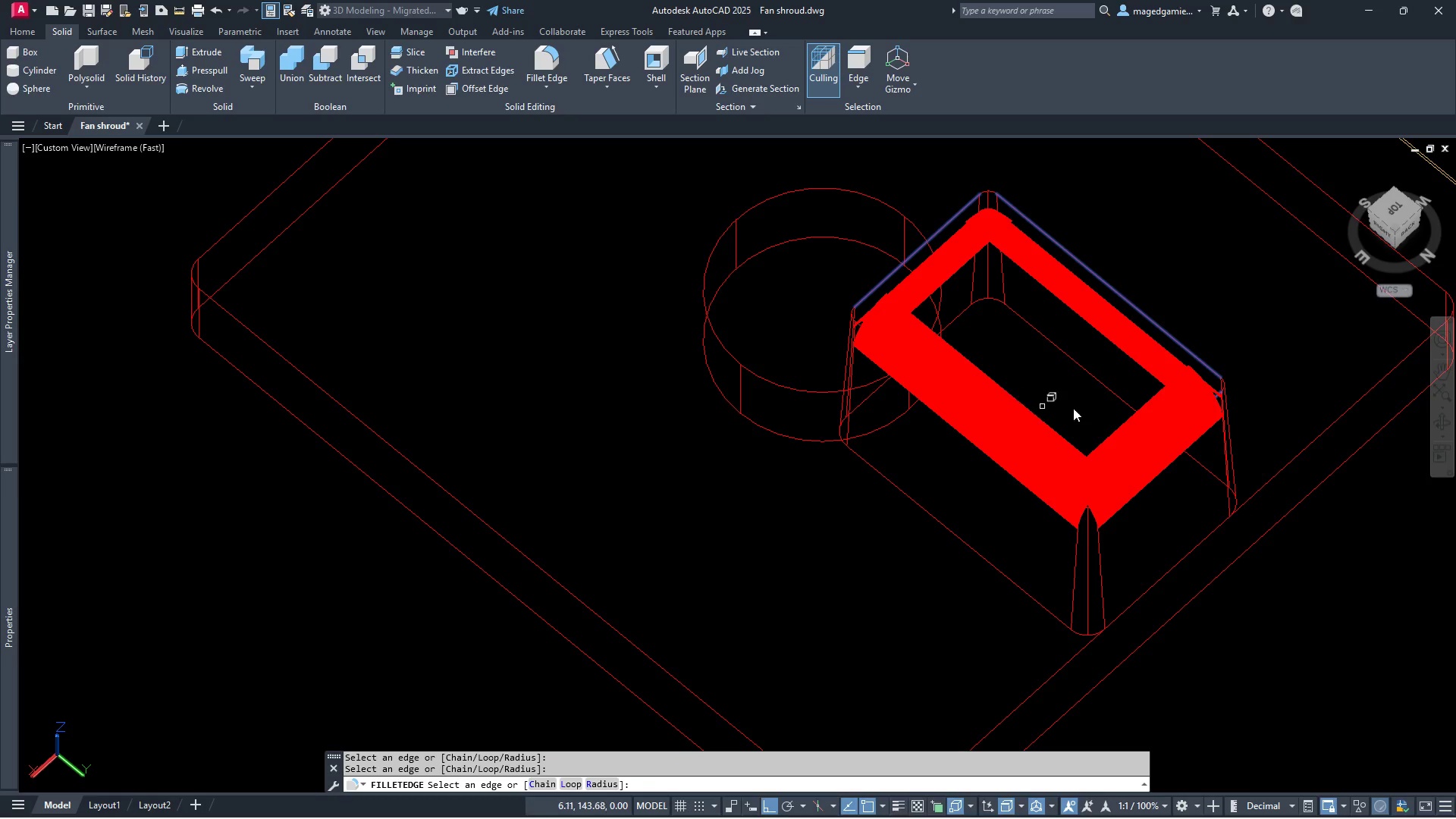 
left_click([950, 400])
 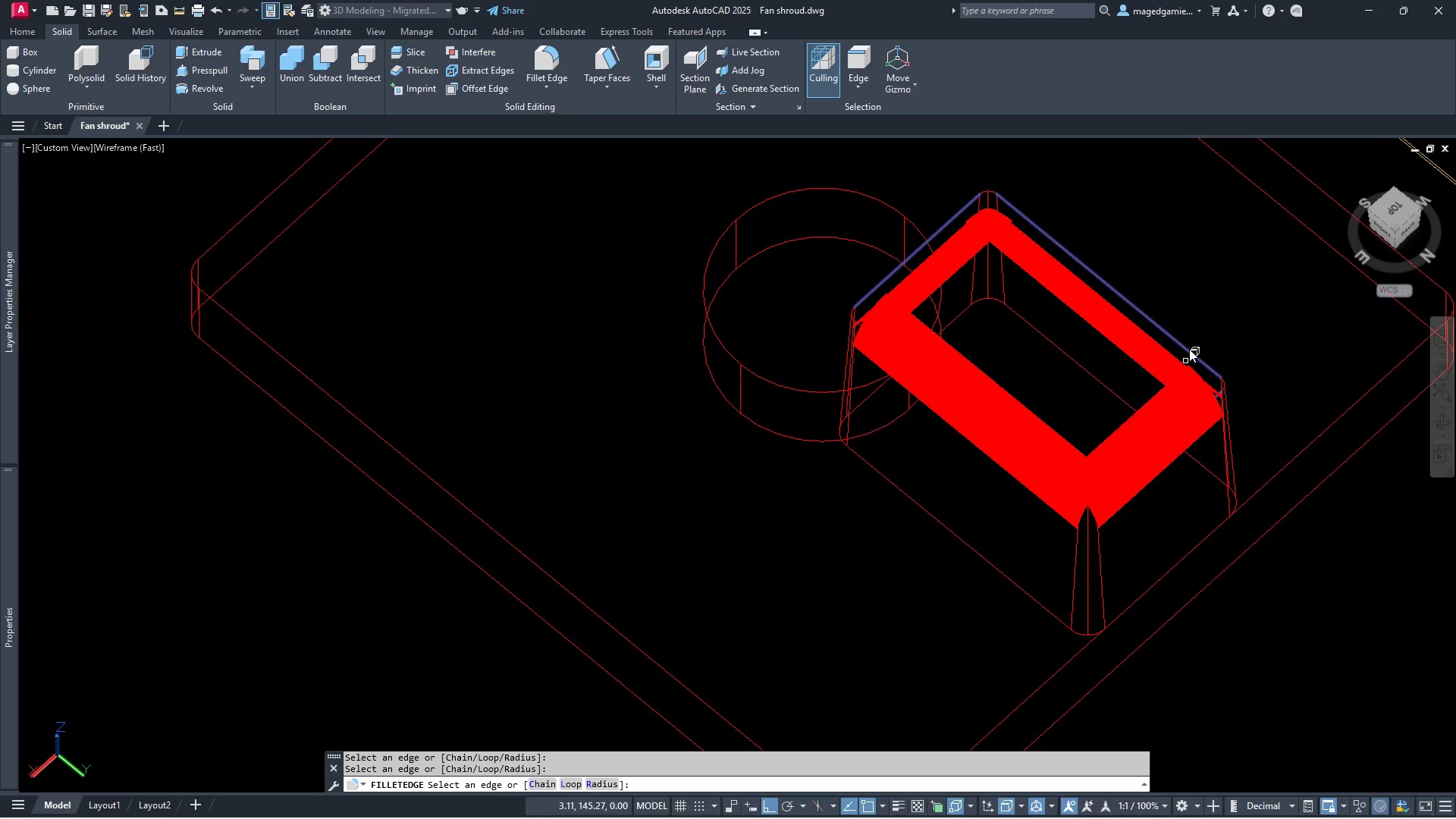 
right_click([1194, 320])
 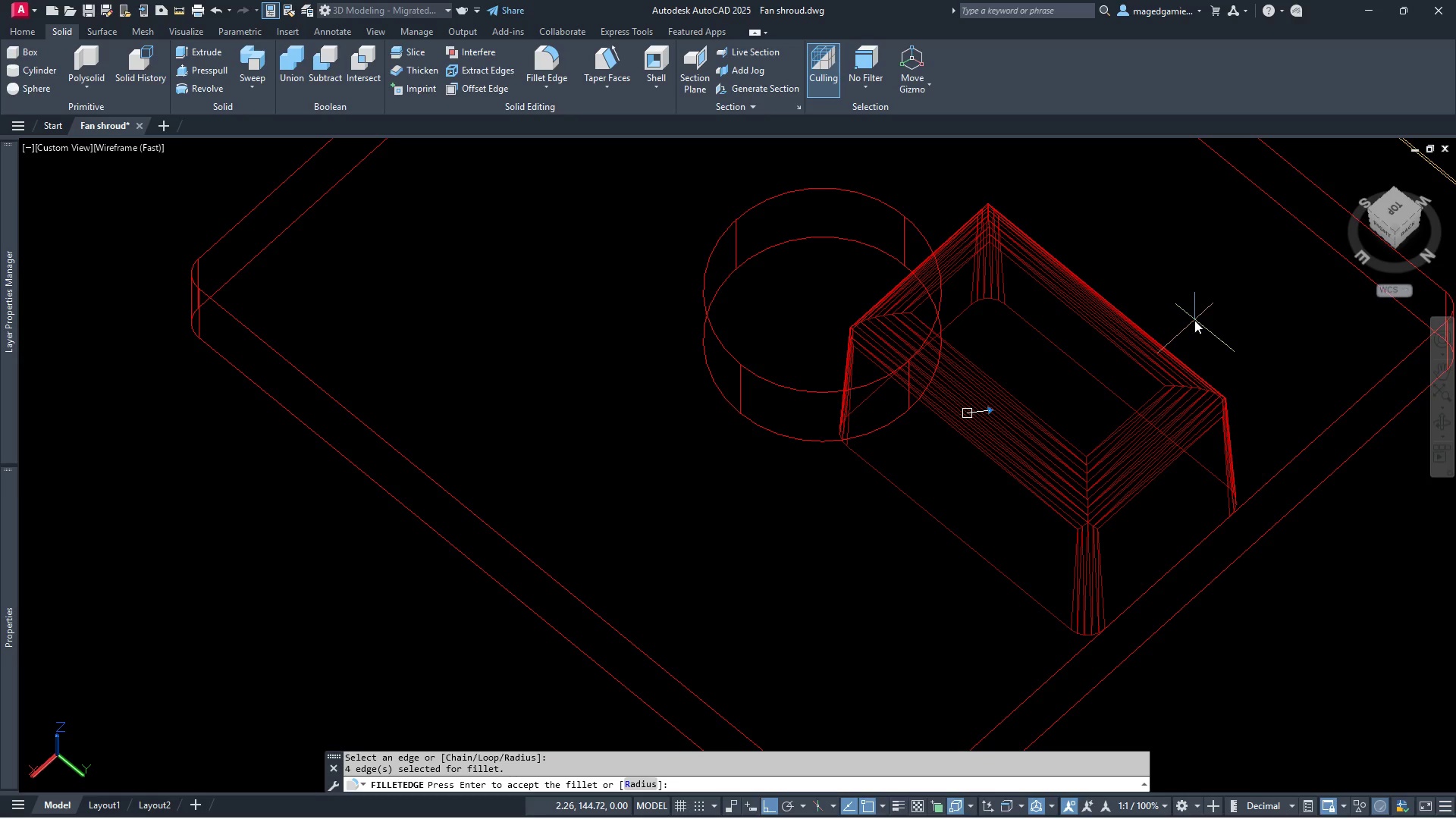 
wait(8.83)
 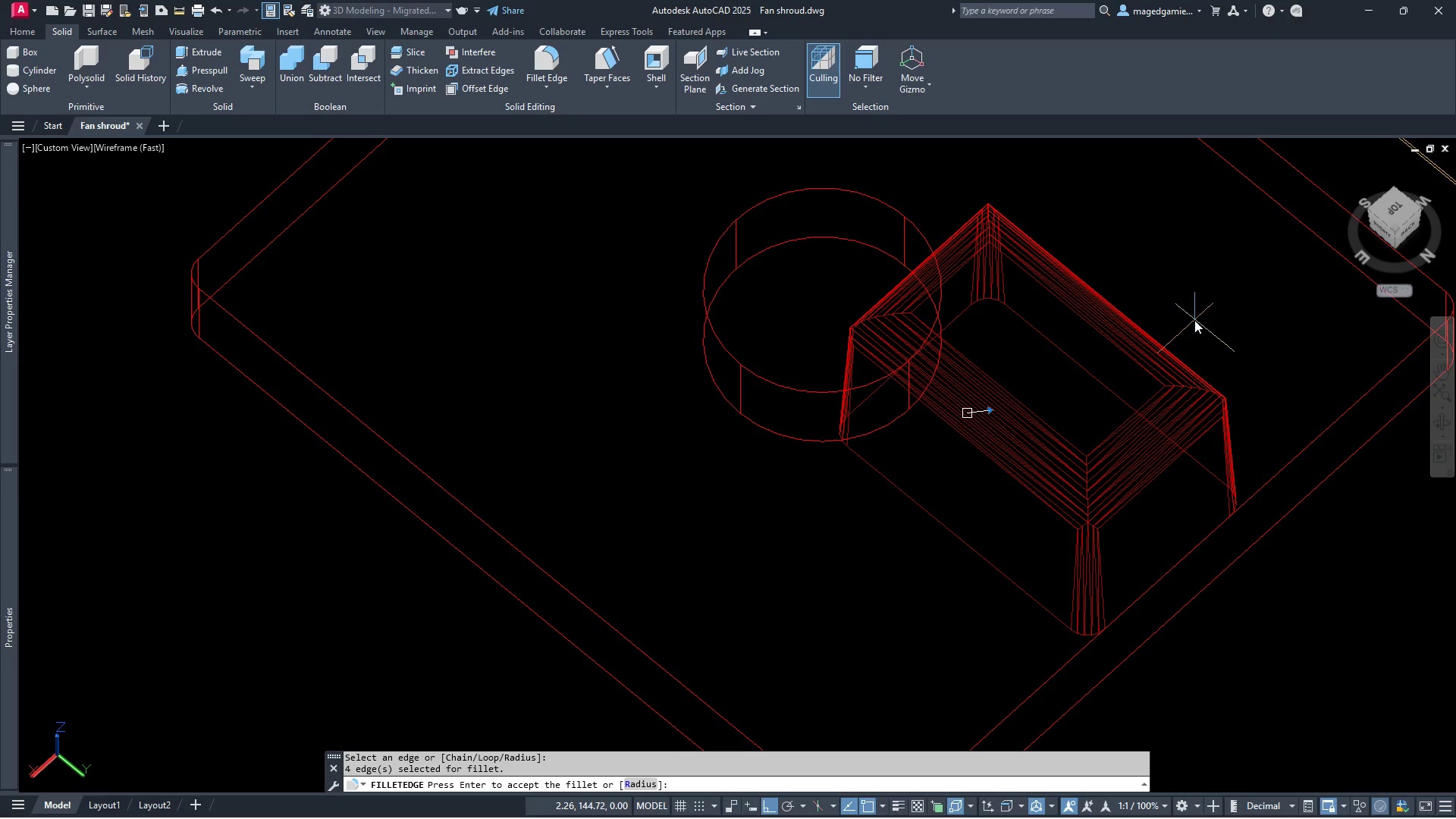 
right_click([1010, 526])
 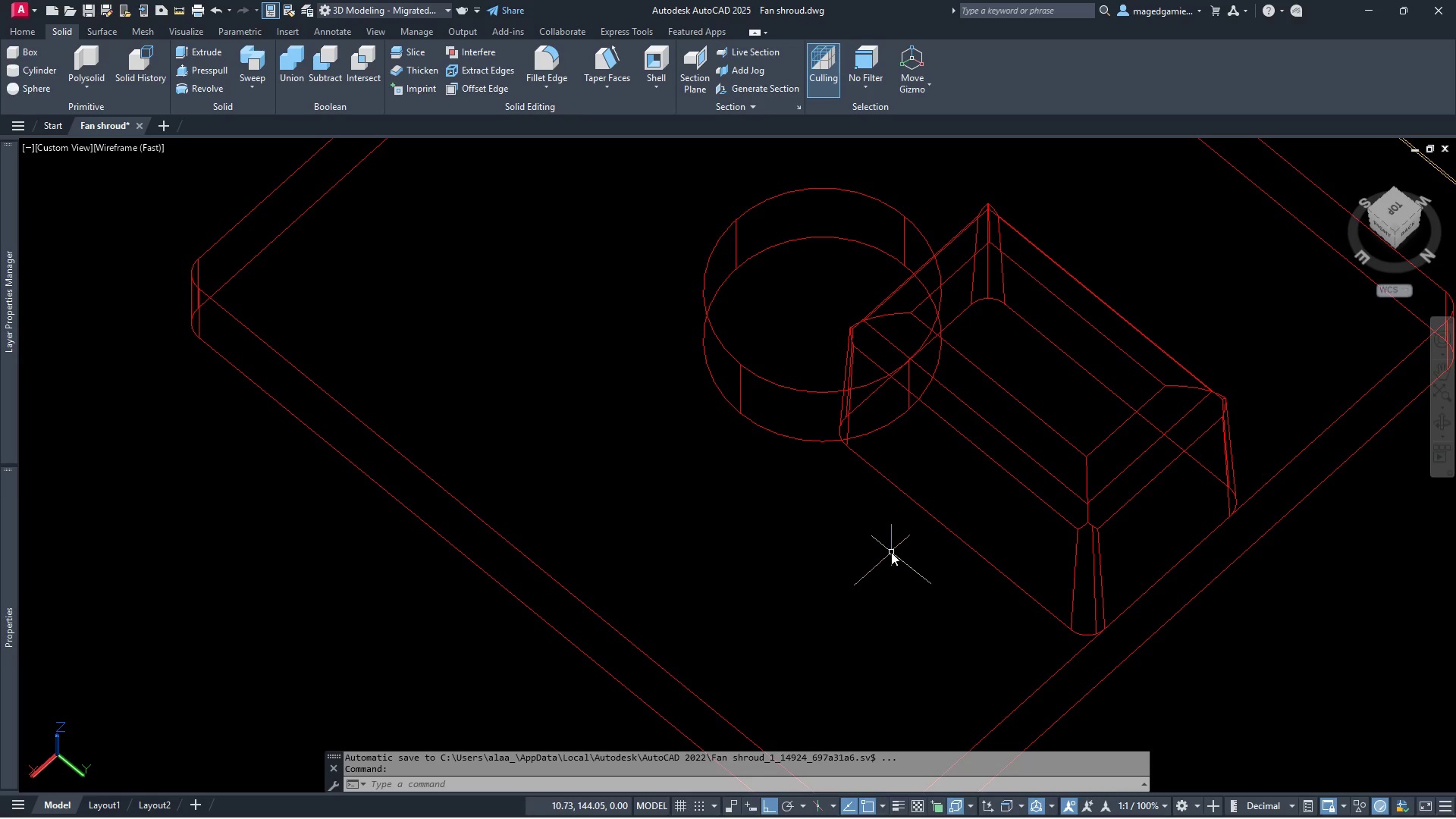 
right_click([896, 547])
 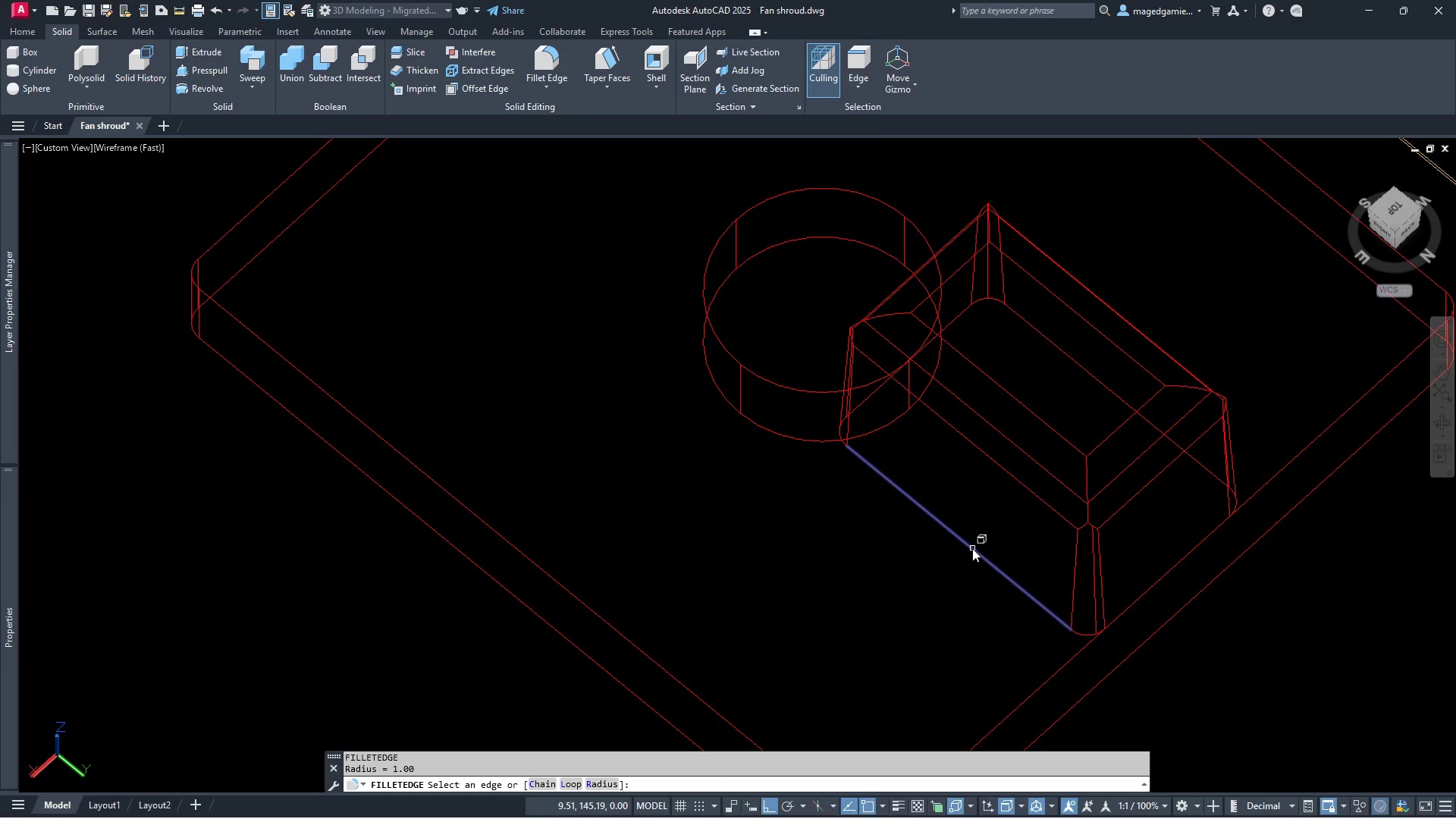 
left_click([972, 548])
 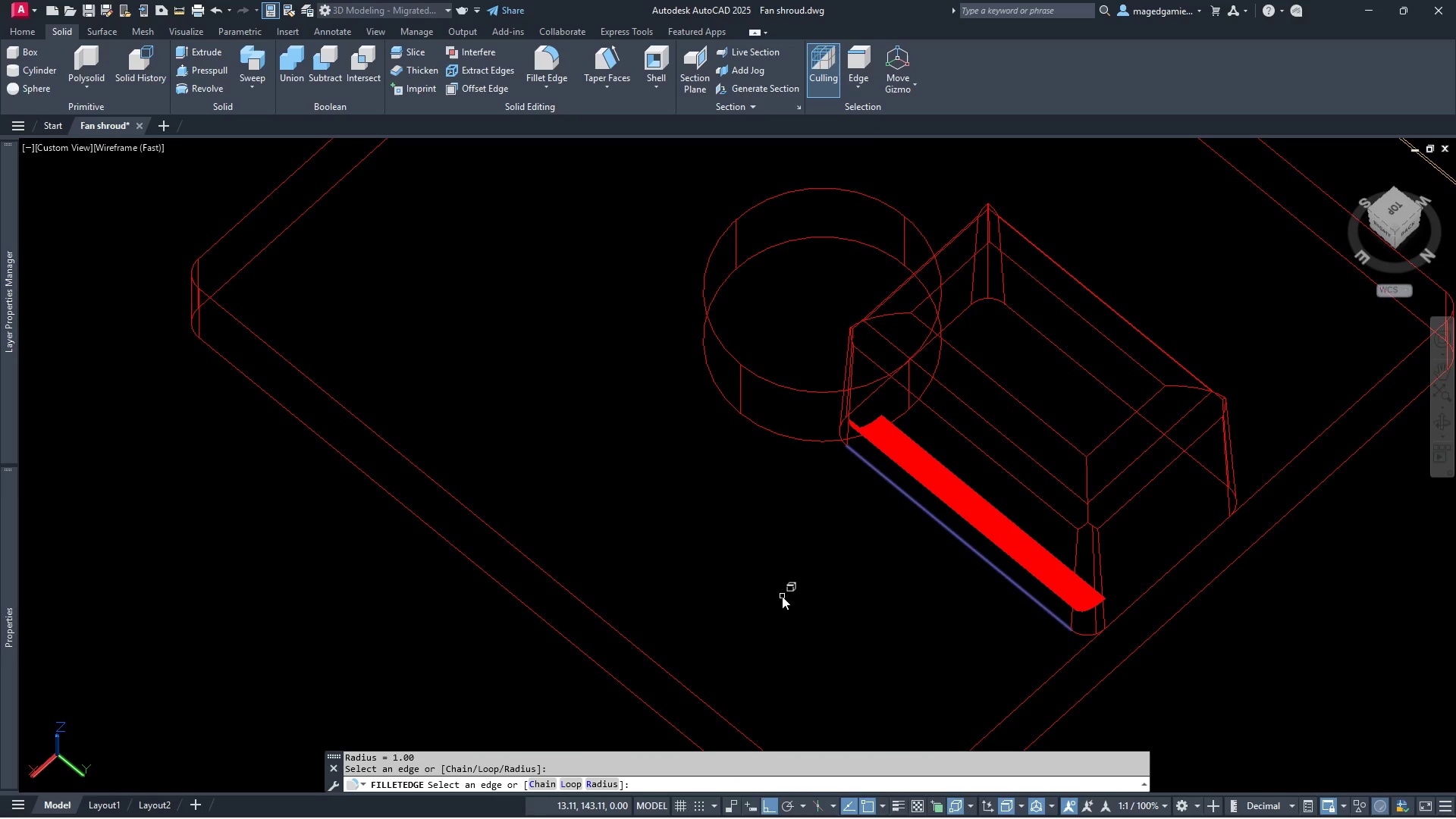 
key(Escape)
 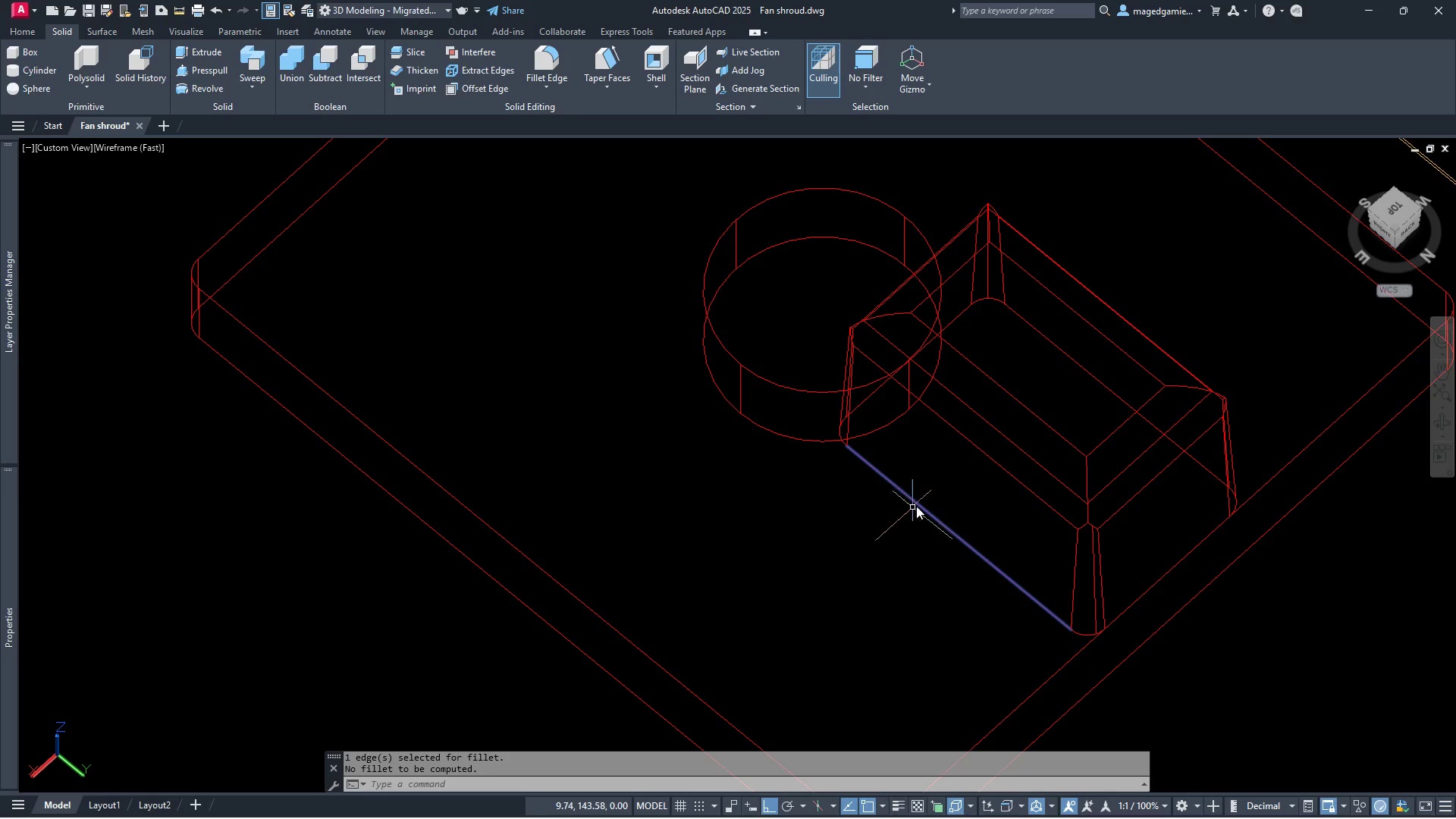 
scroll: coordinate [916, 506], scroll_direction: down, amount: 1.0
 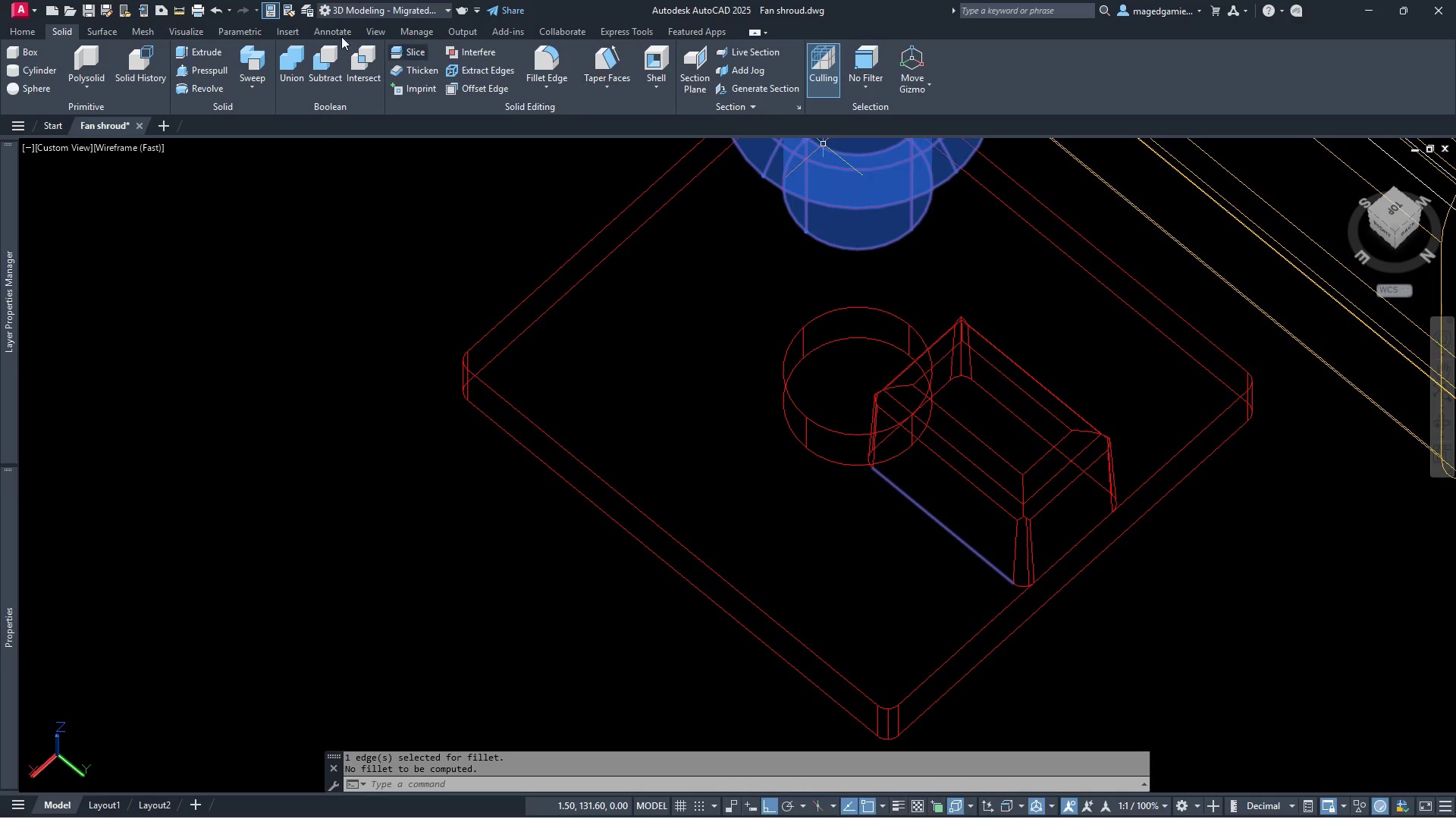 
left_click([33, 28])
 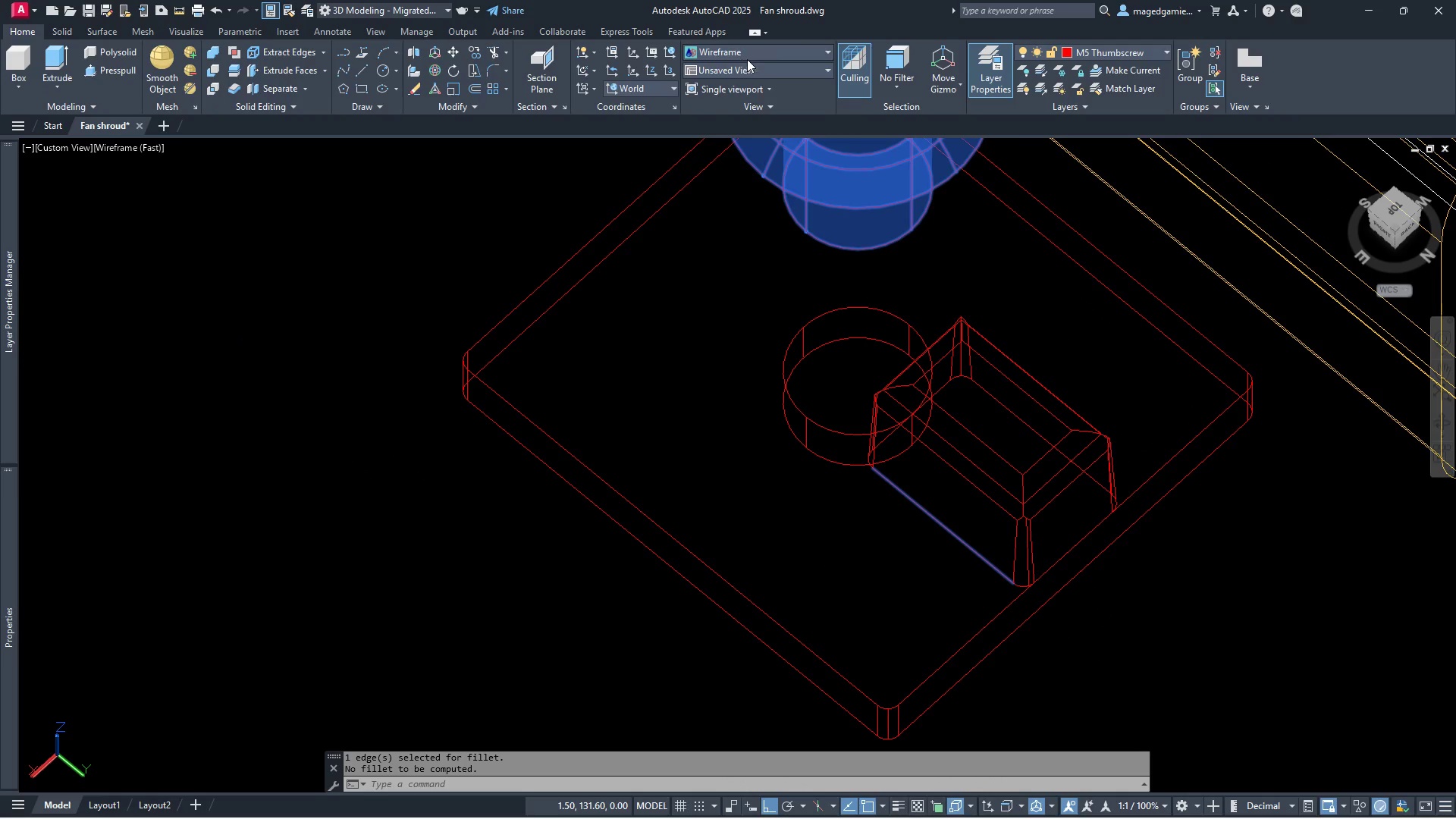 
left_click([762, 52])
 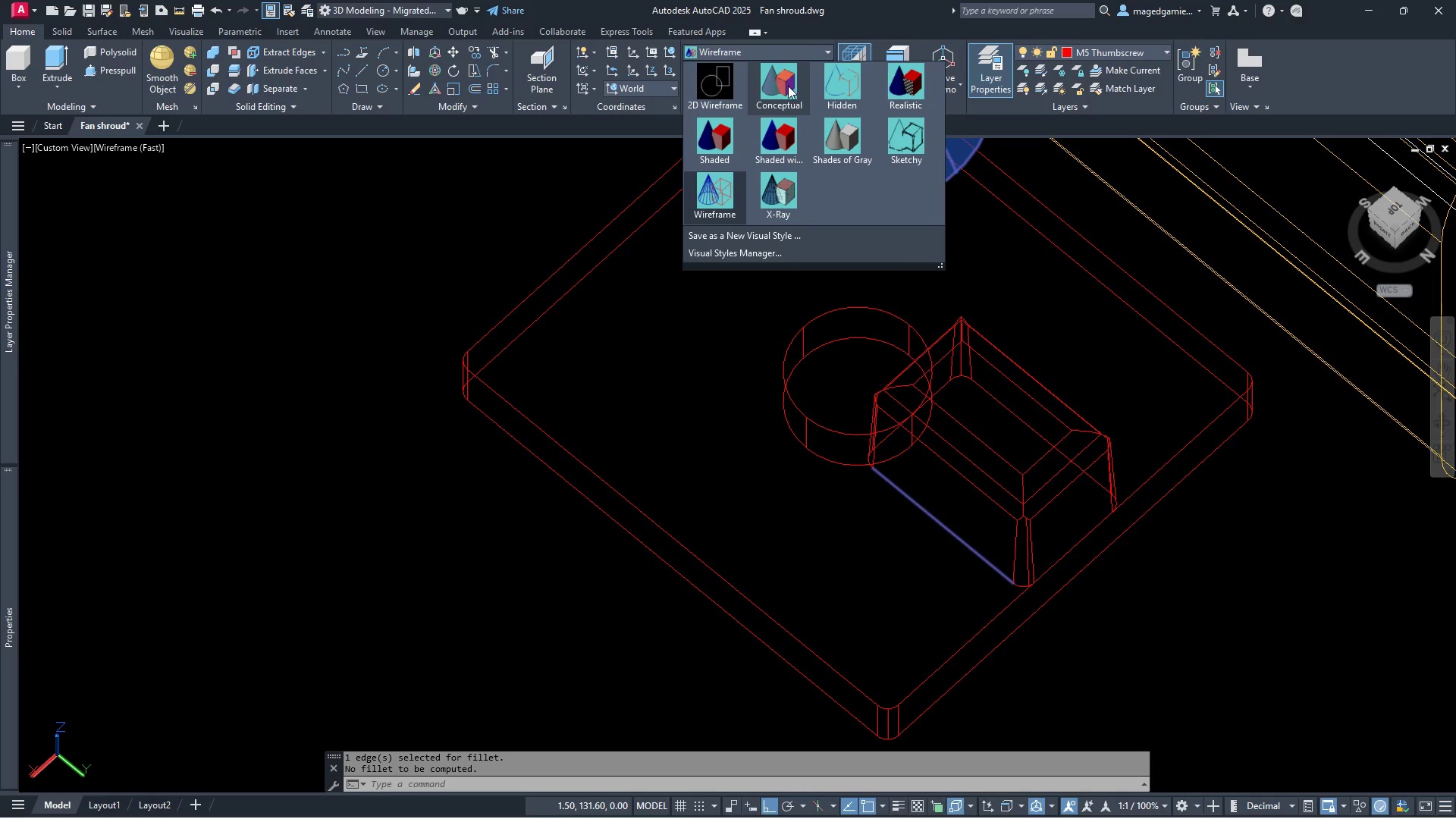 
left_click([788, 86])
 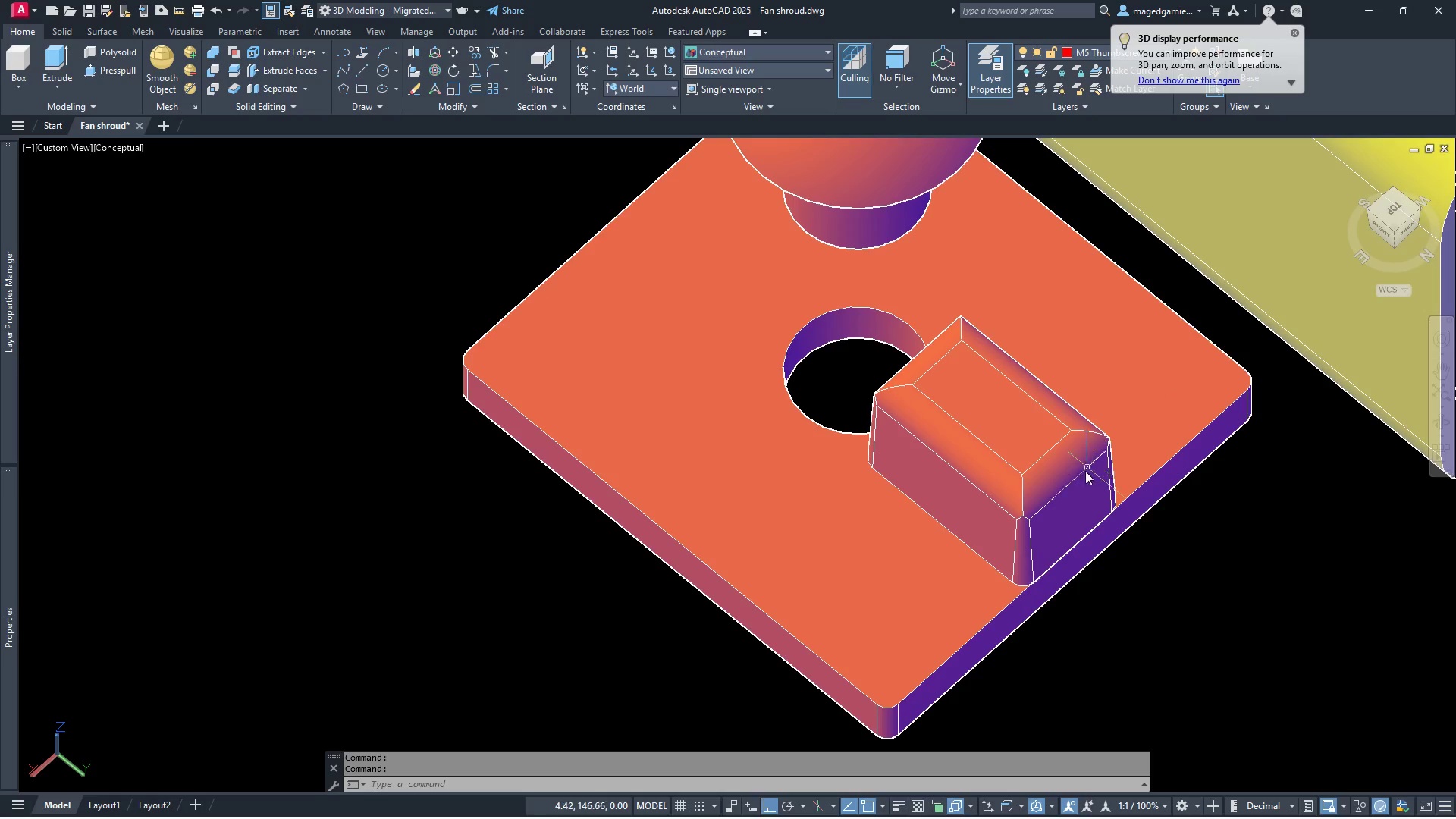 
scroll: coordinate [1085, 490], scroll_direction: up, amount: 1.0
 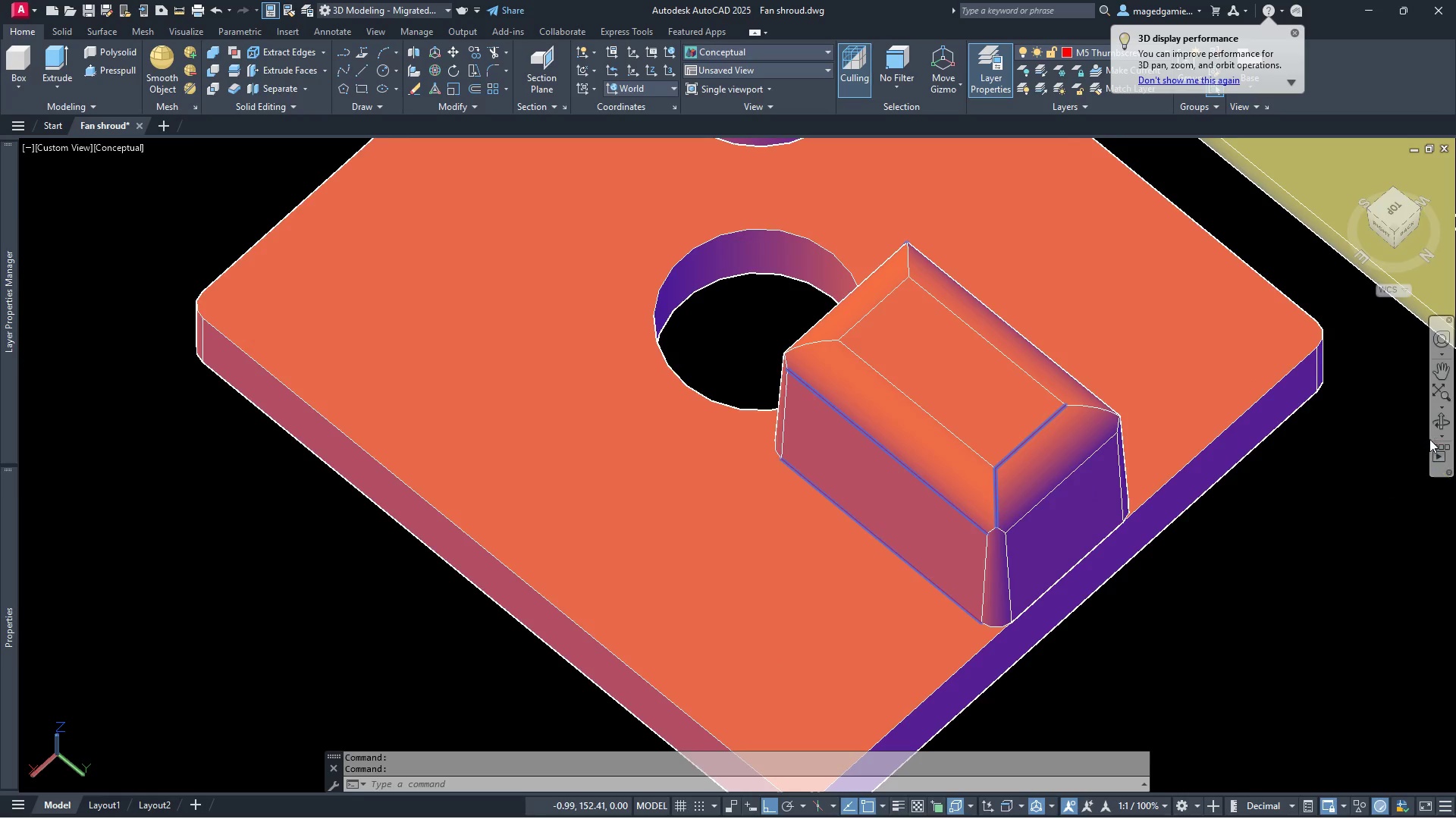 
left_click([1436, 424])
 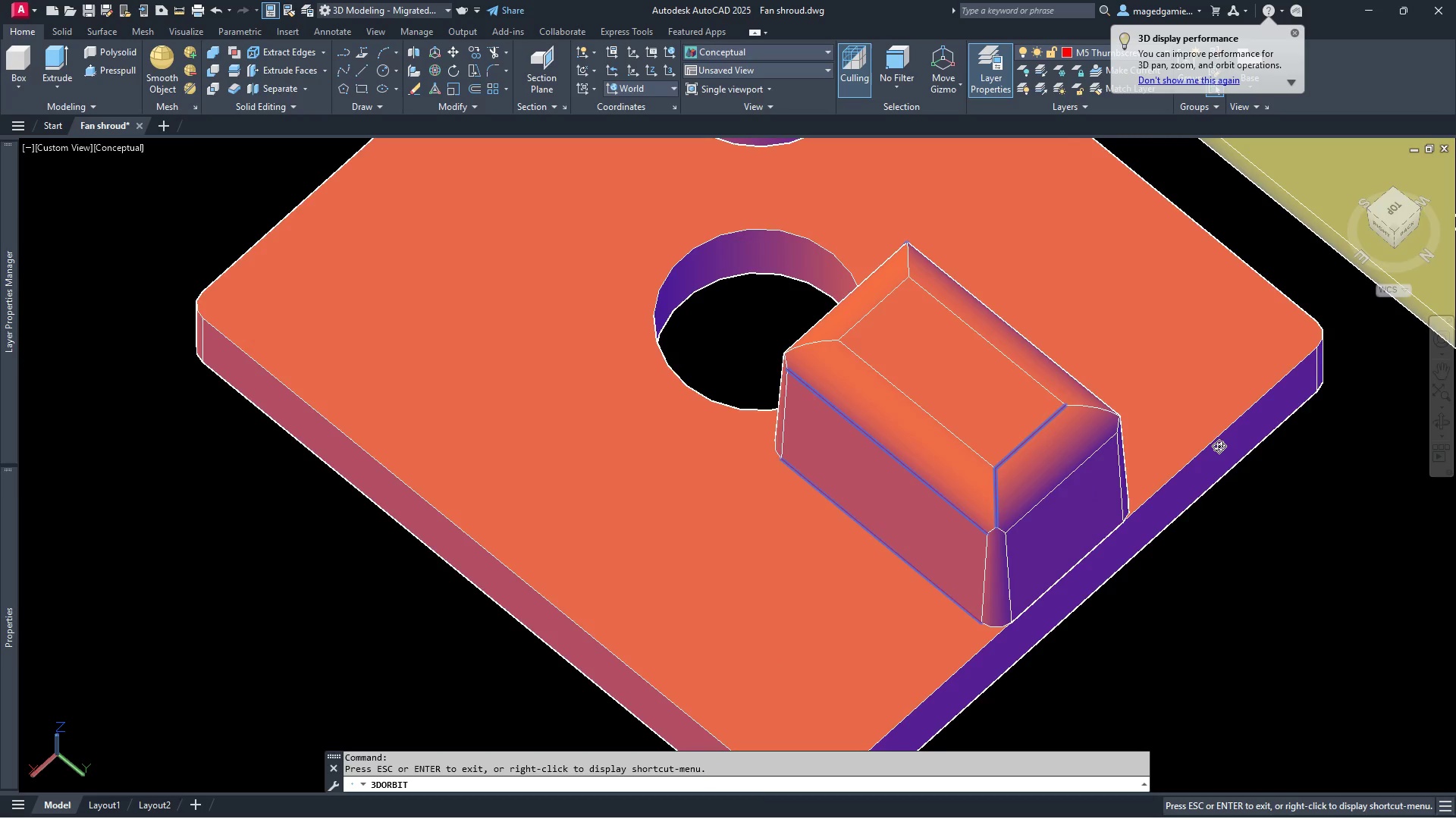 
left_click_drag(start_coordinate=[1219, 446], to_coordinate=[317, 406])
 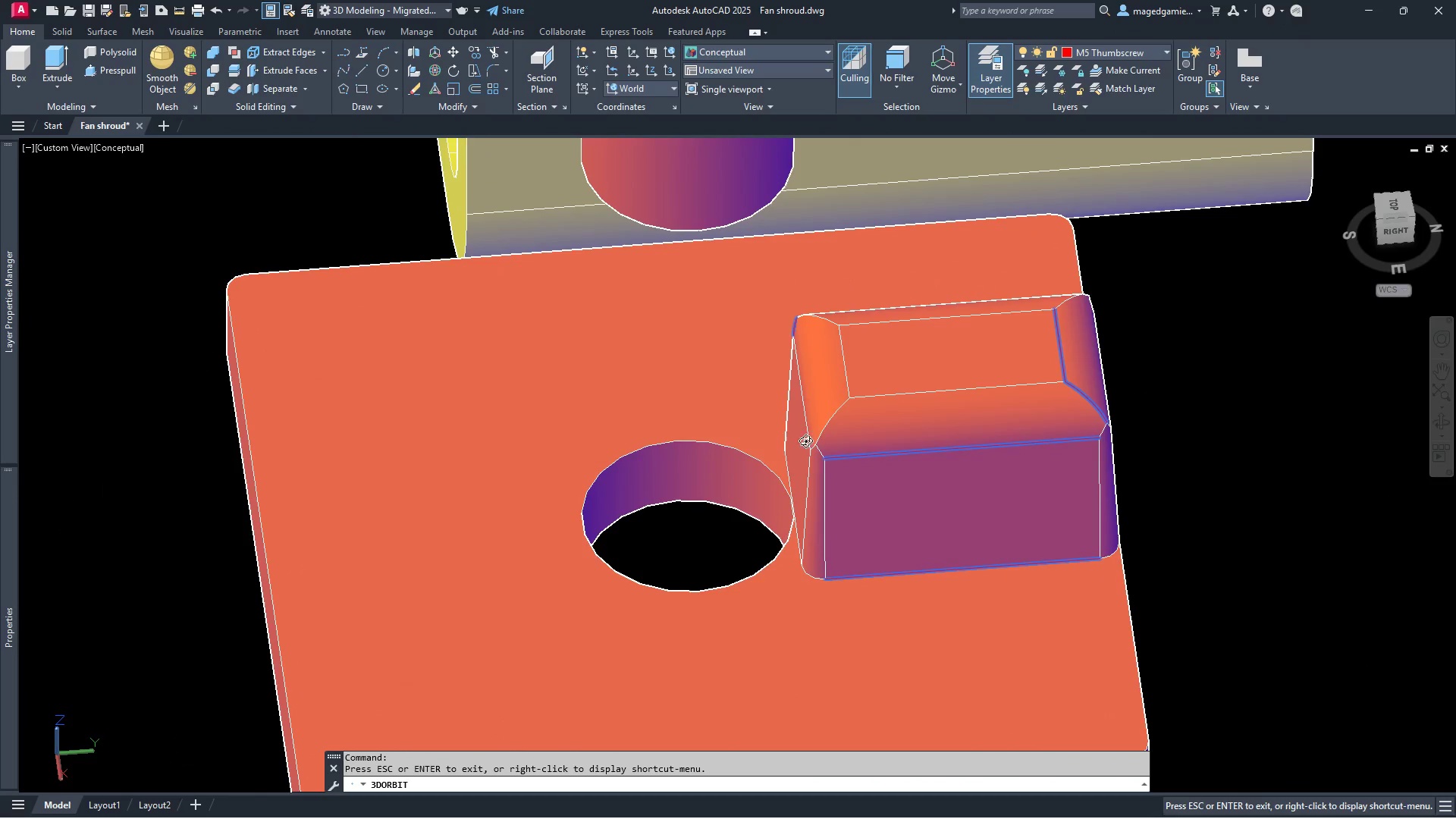 
left_click_drag(start_coordinate=[887, 439], to_coordinate=[1012, 417])
 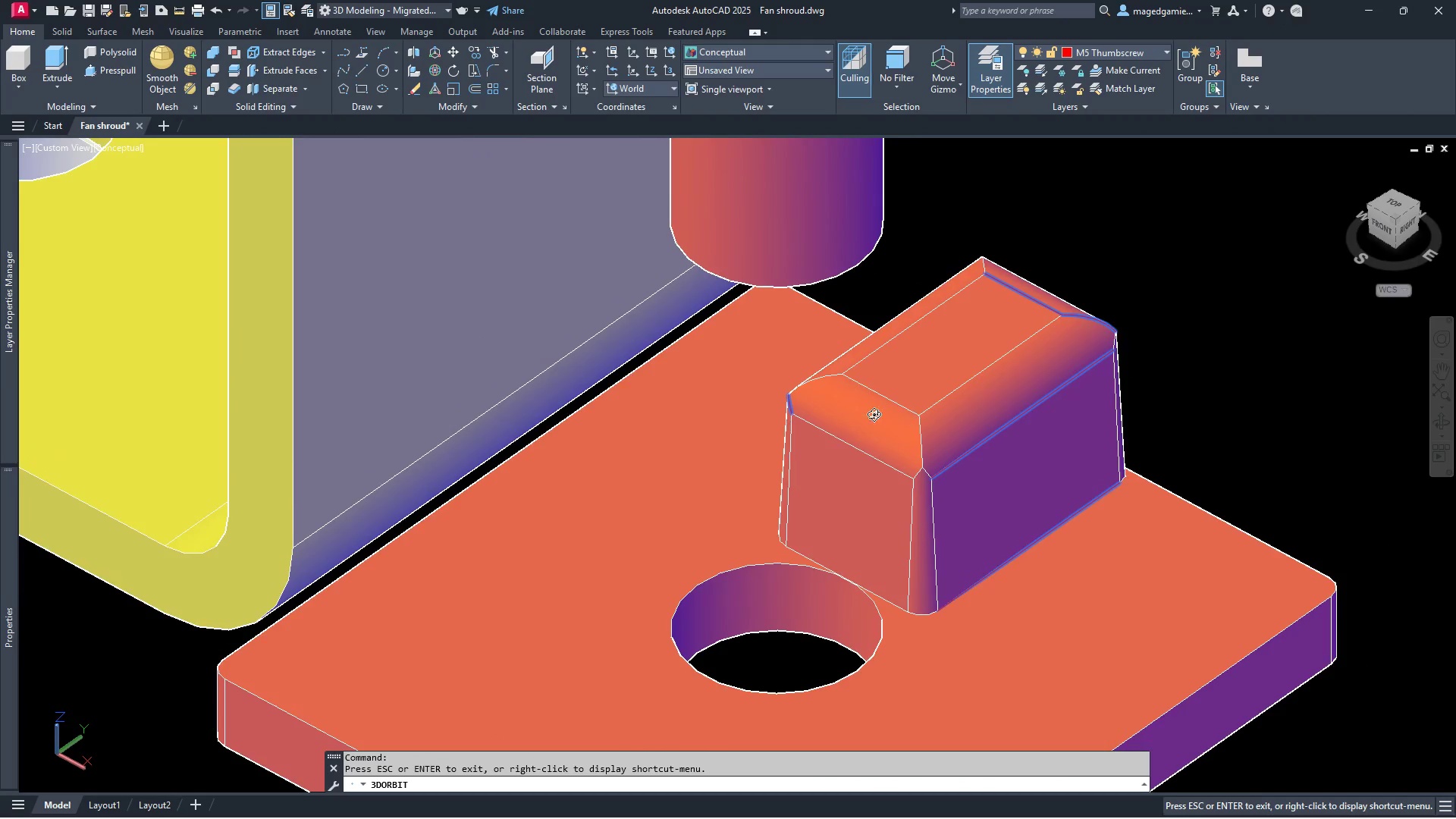 
left_click_drag(start_coordinate=[872, 414], to_coordinate=[1069, 368])
 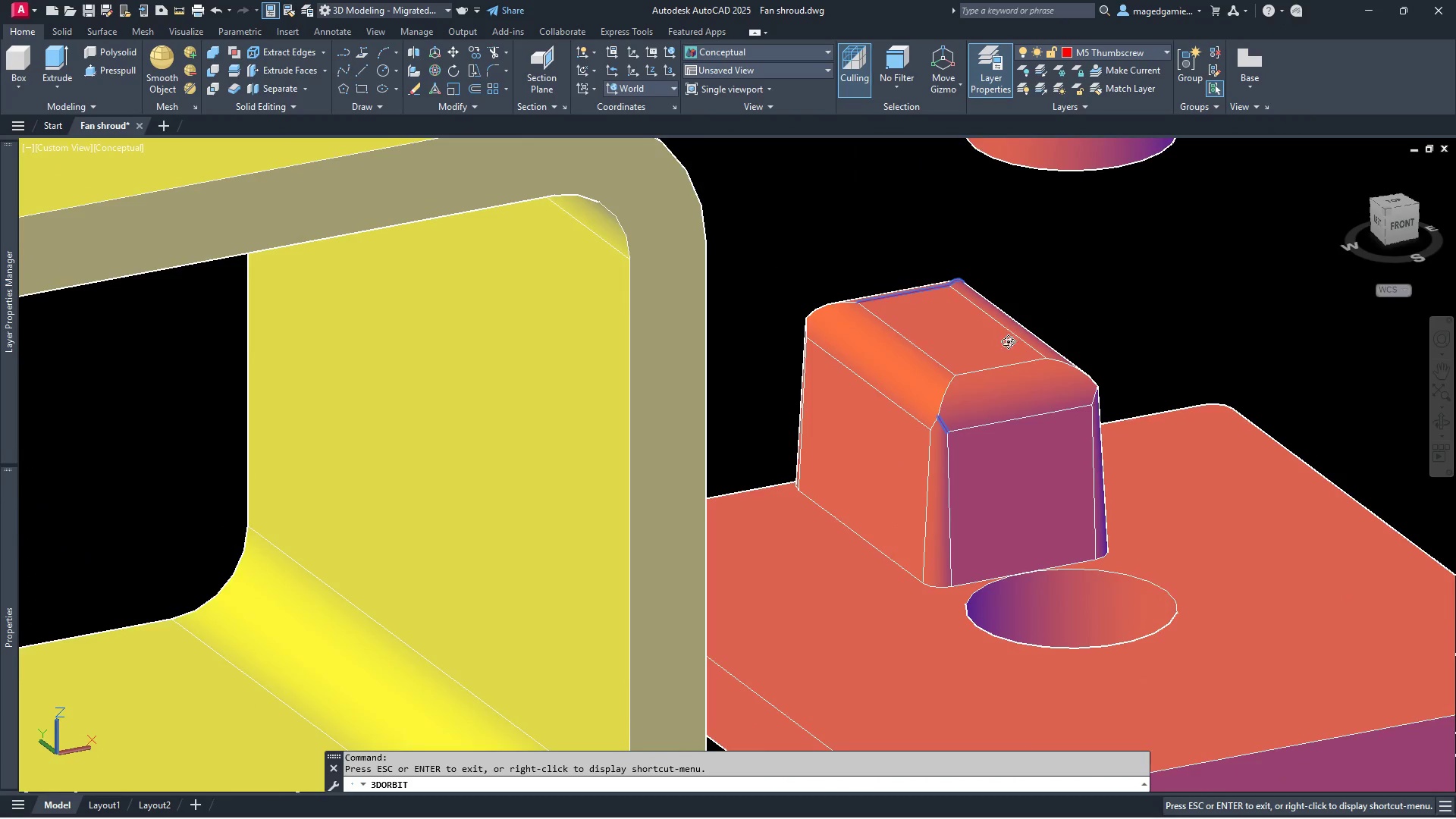 
left_click_drag(start_coordinate=[1020, 353], to_coordinate=[1430, 410])
 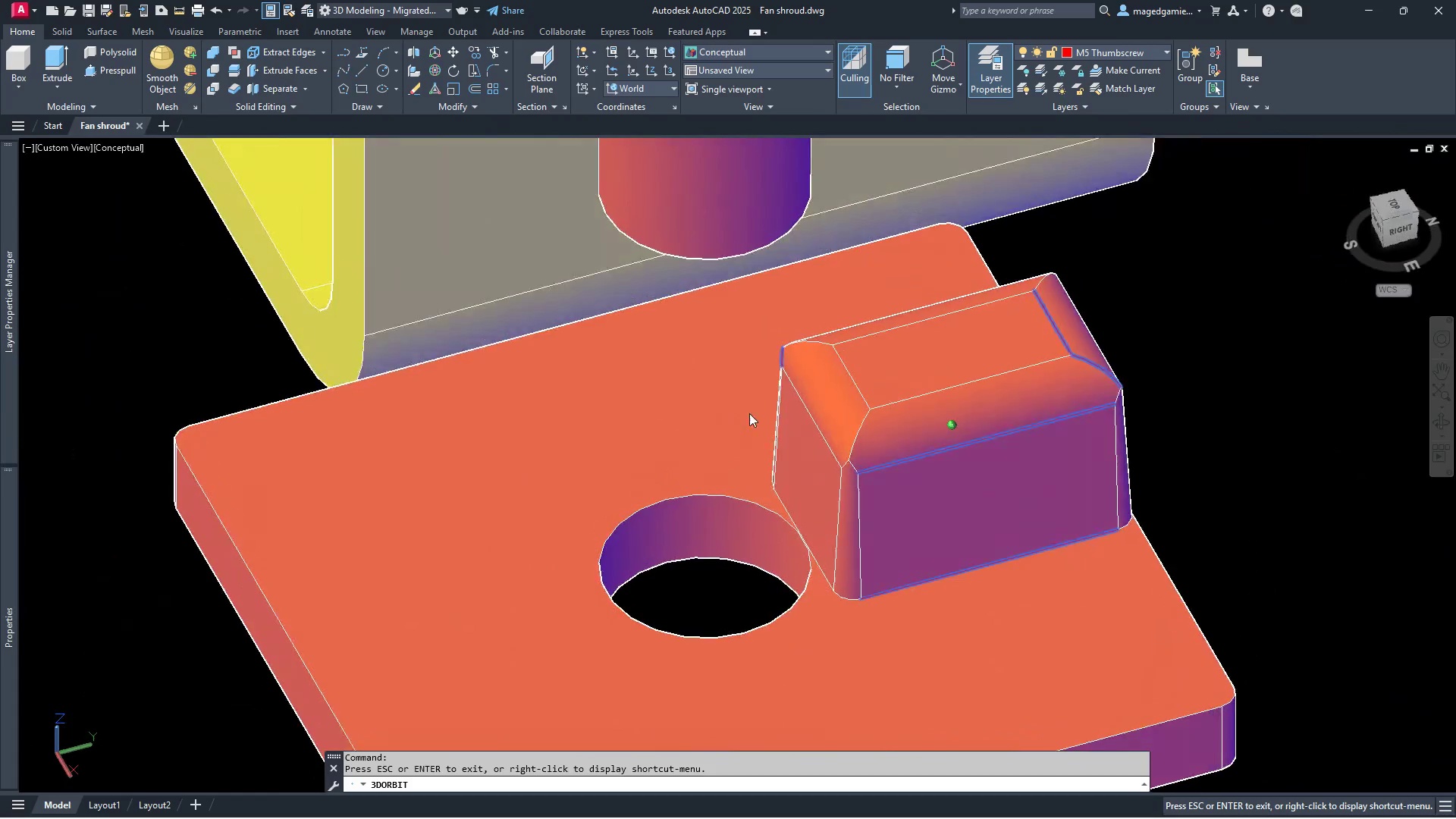 
key(Escape)
 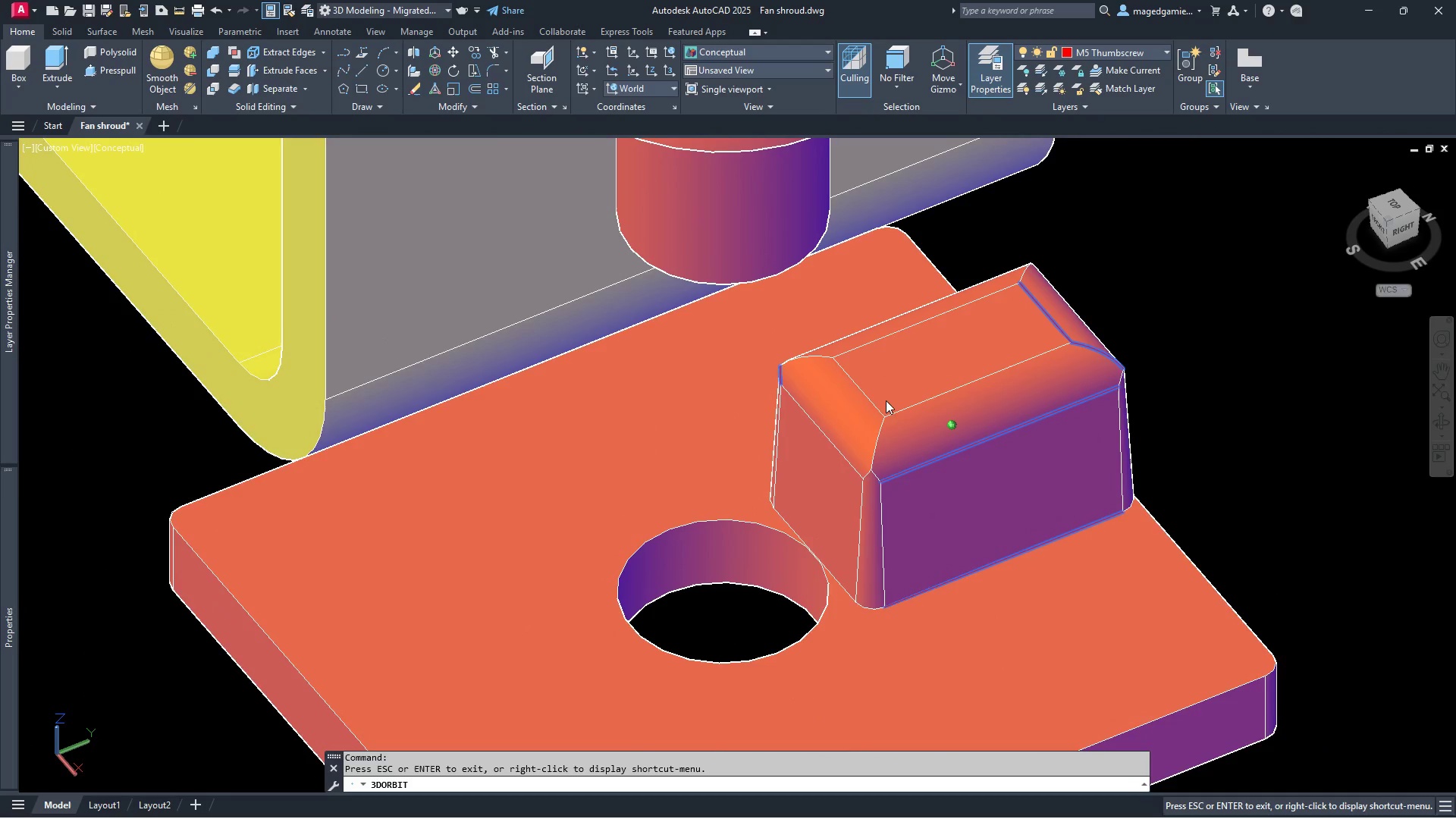 
key(Escape)
 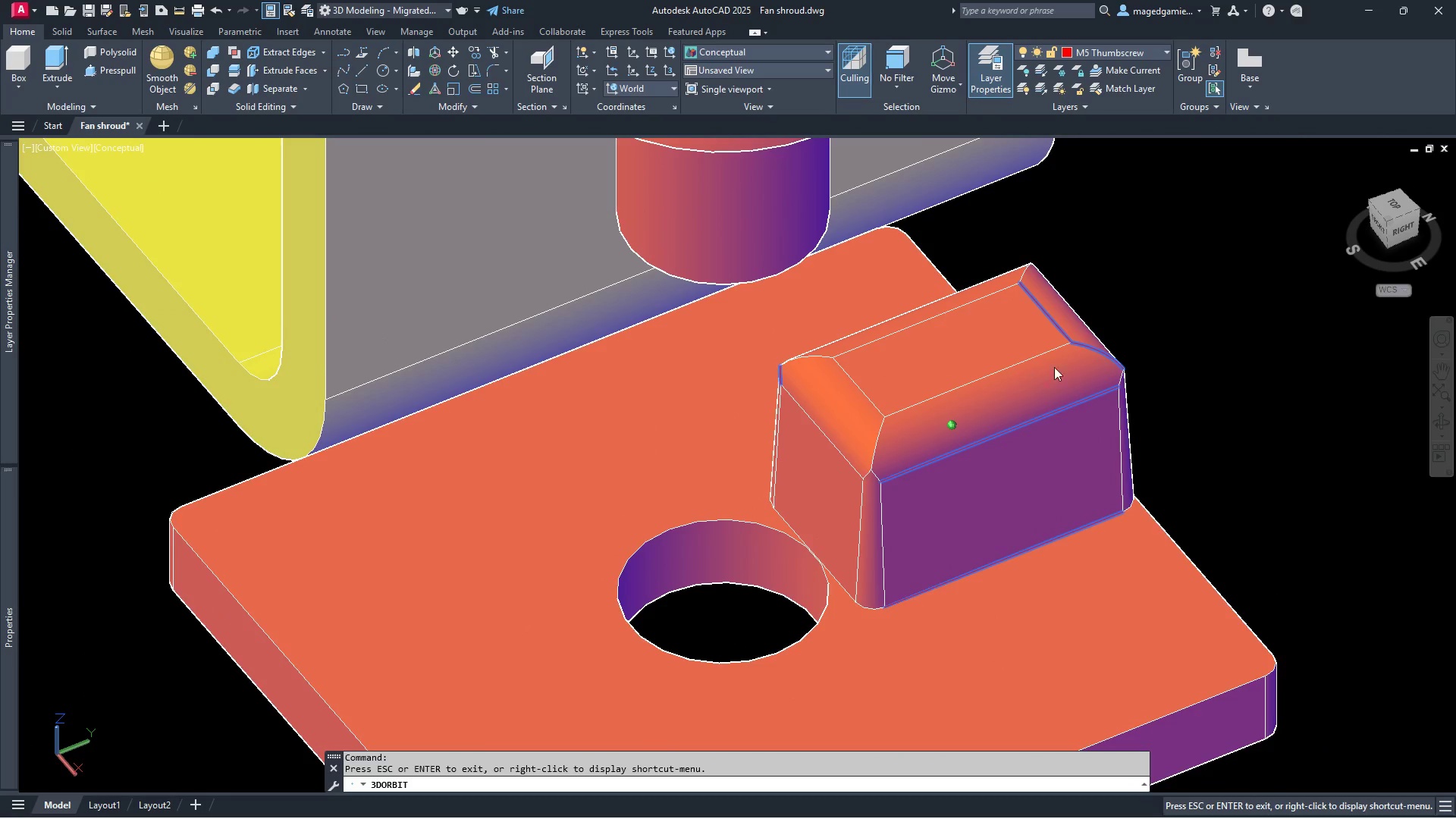 
key(Escape)
 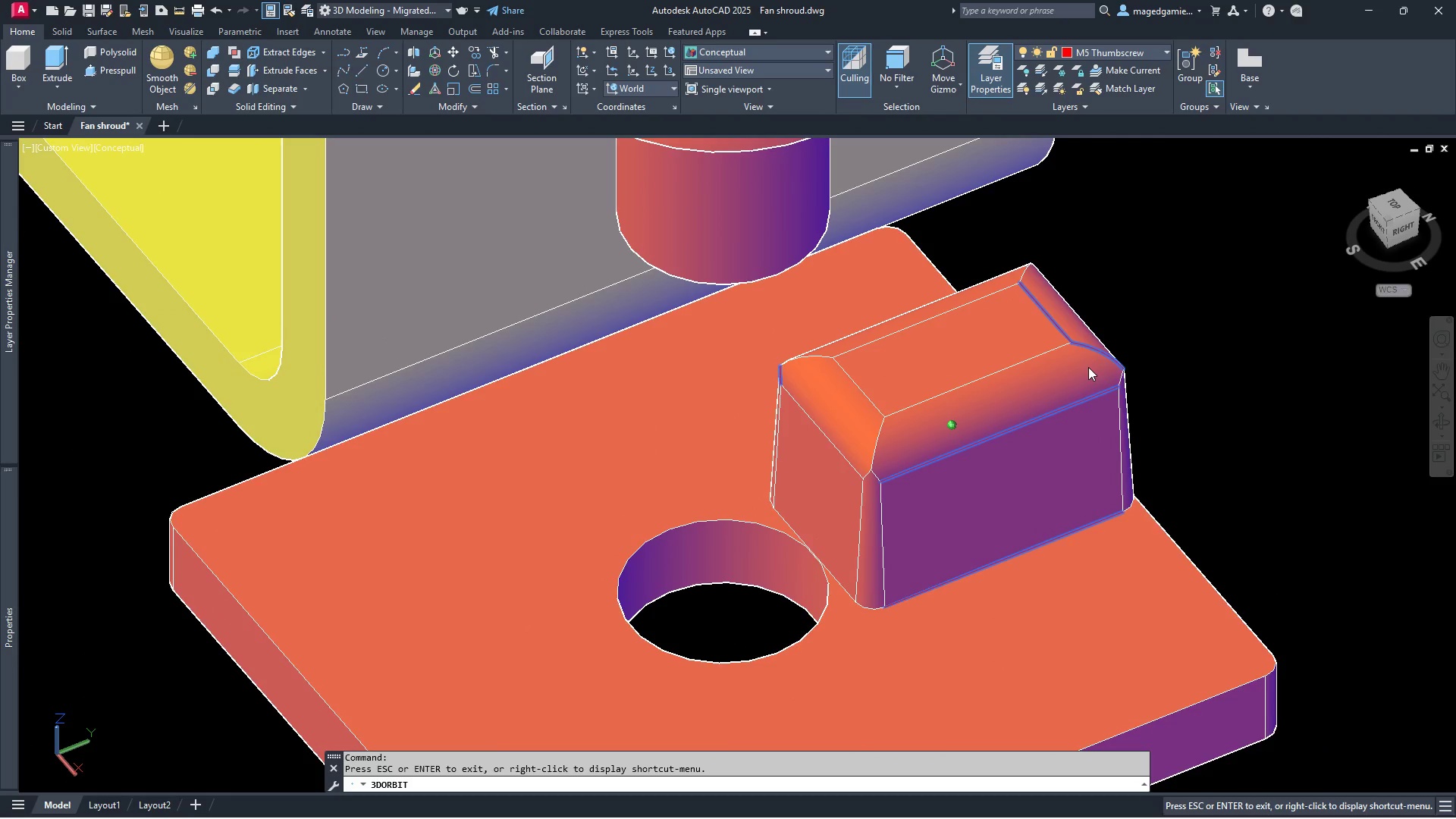 
key(Escape)
 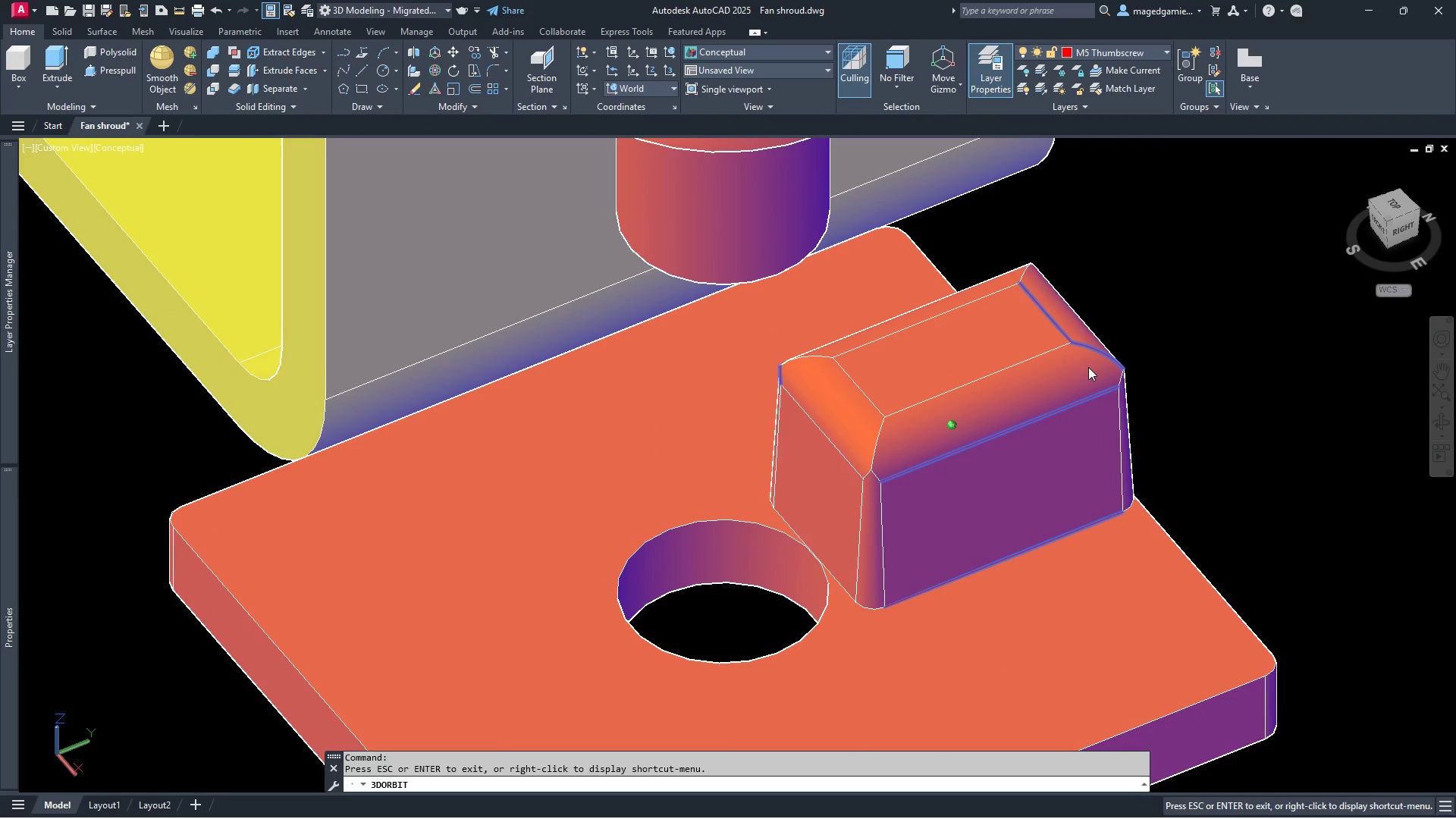 
key(Escape)
 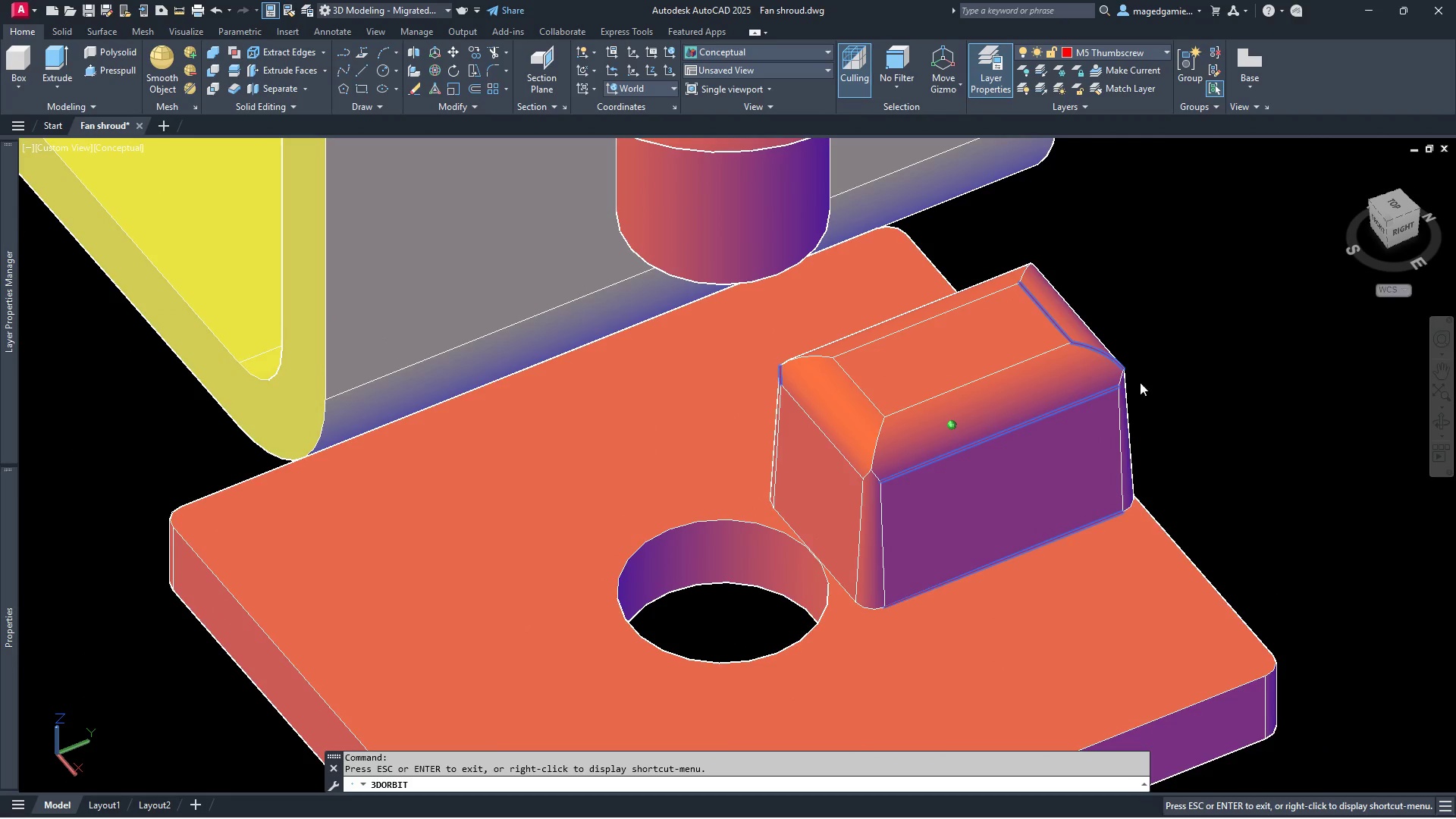 
key(Escape)
 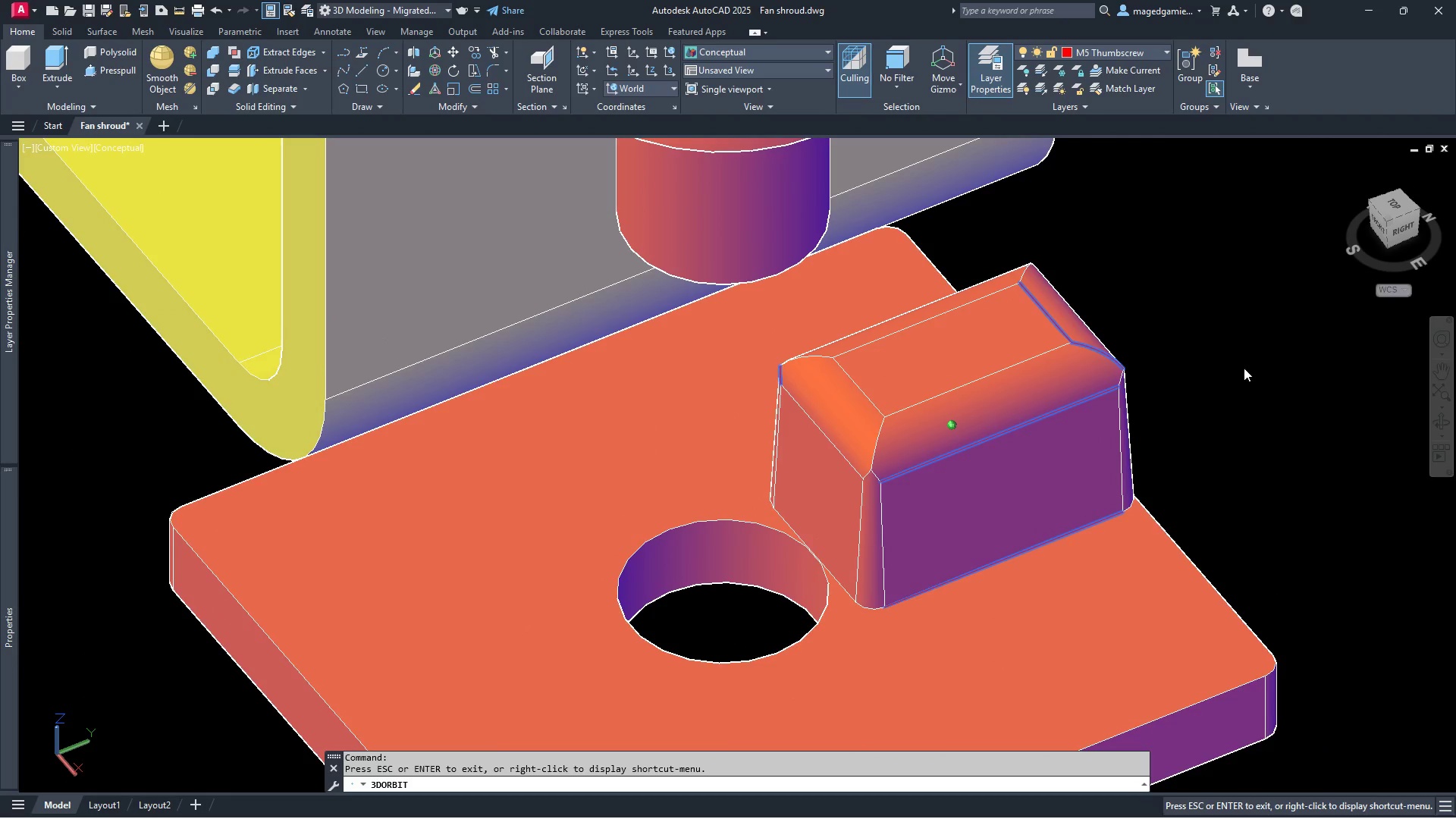 
key(Escape)
 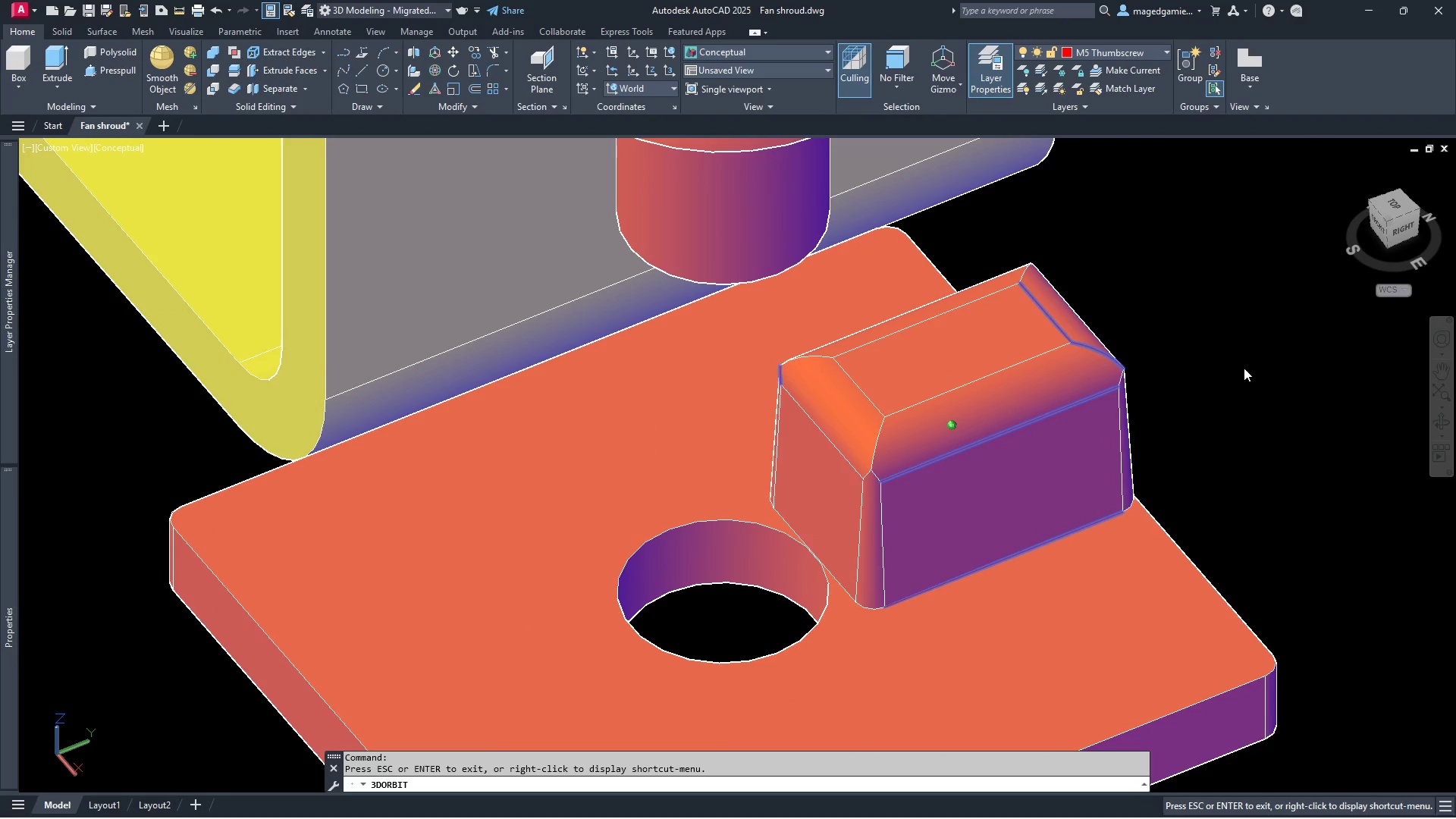 
key(Escape)
 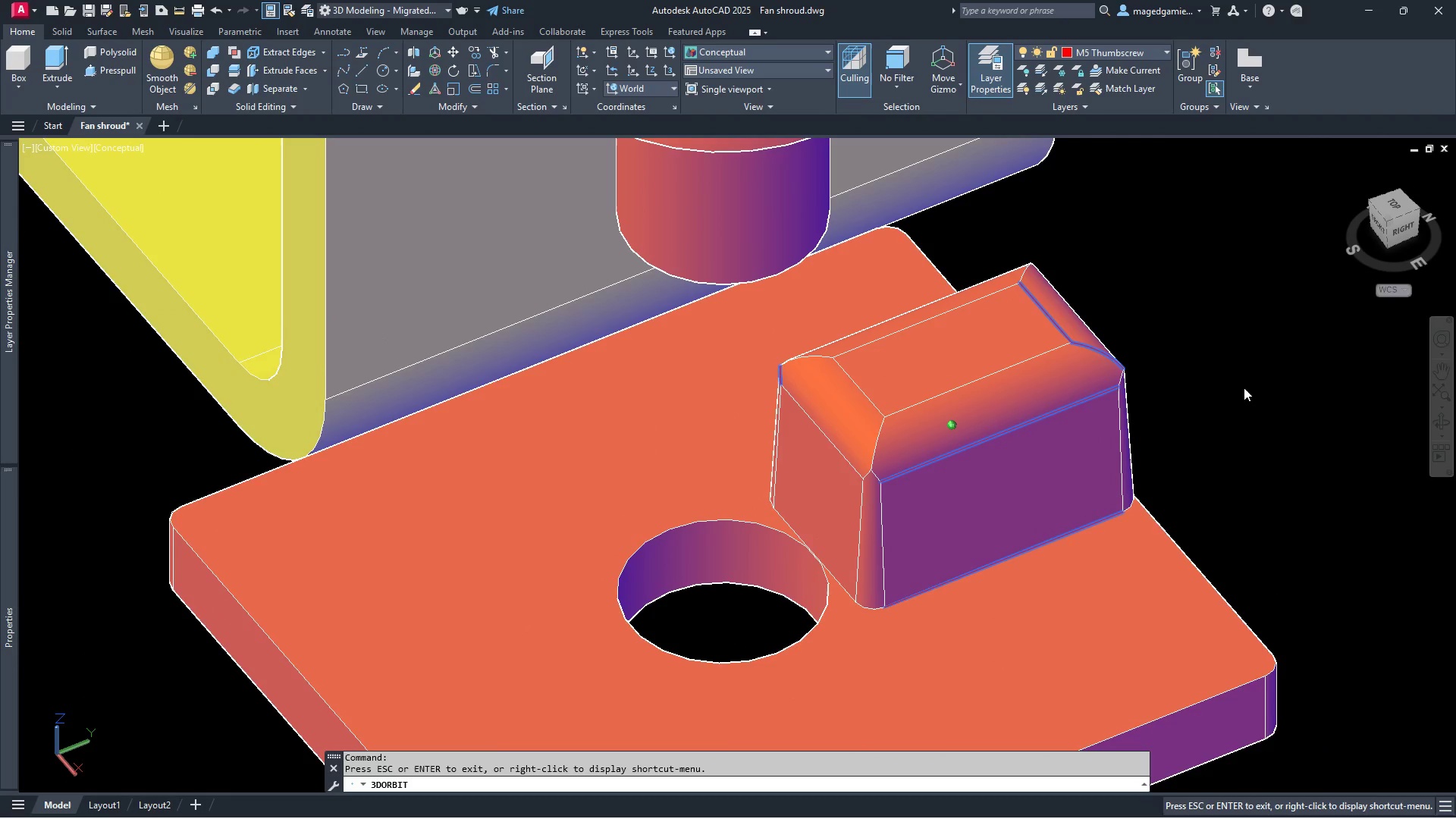 
key(Escape)
 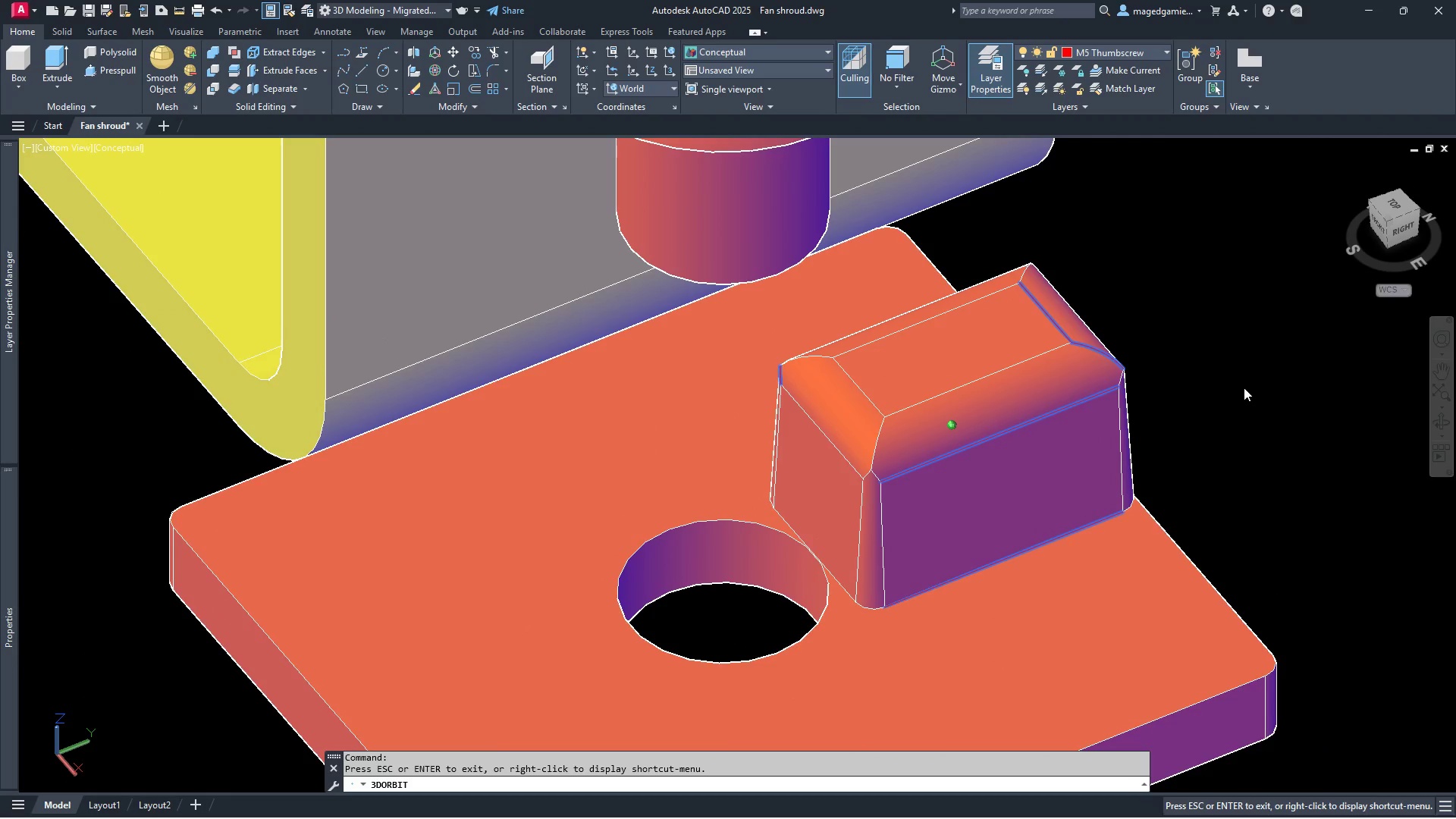 
left_click([1244, 388])
 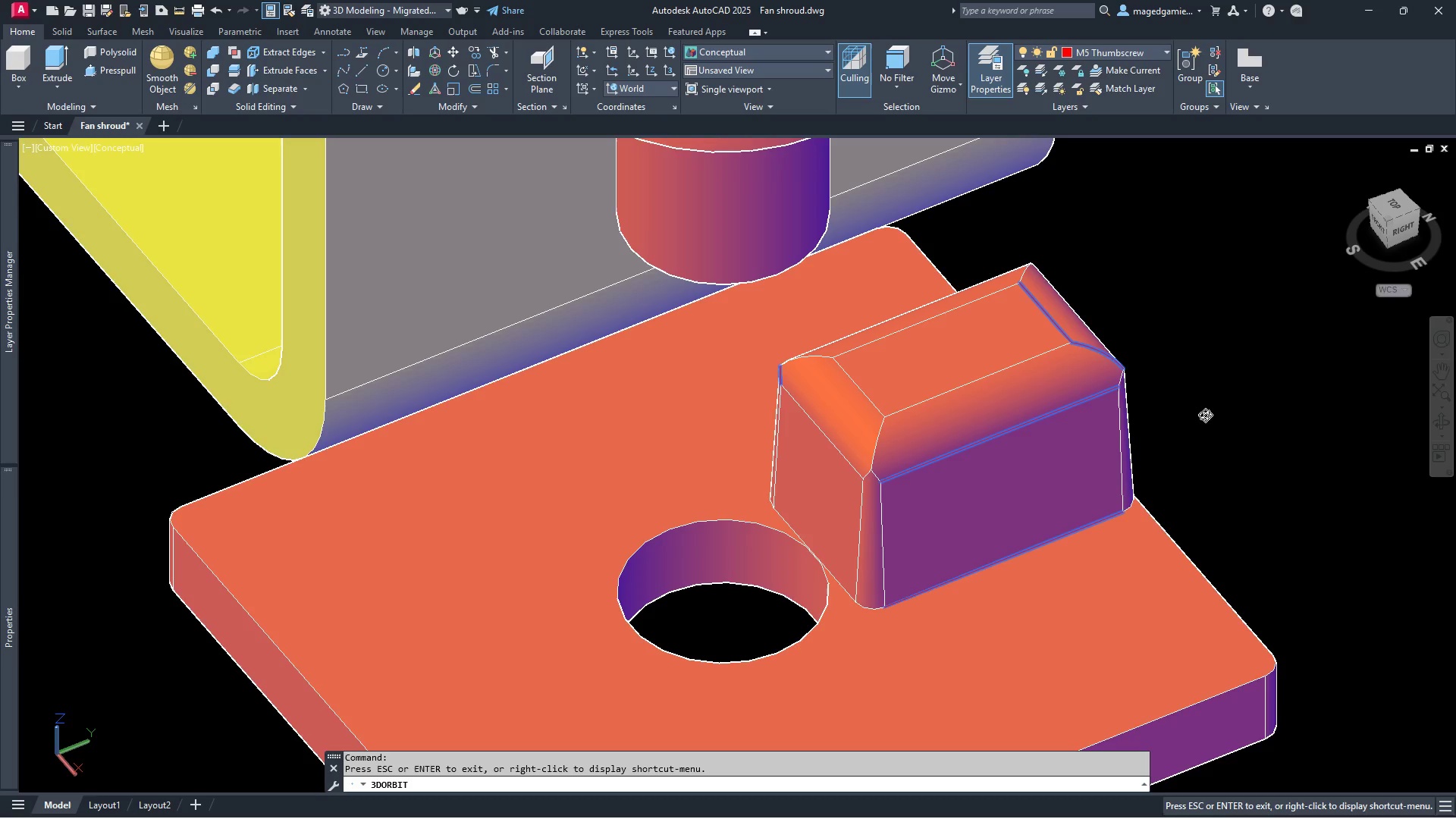 
right_click([1203, 415])
 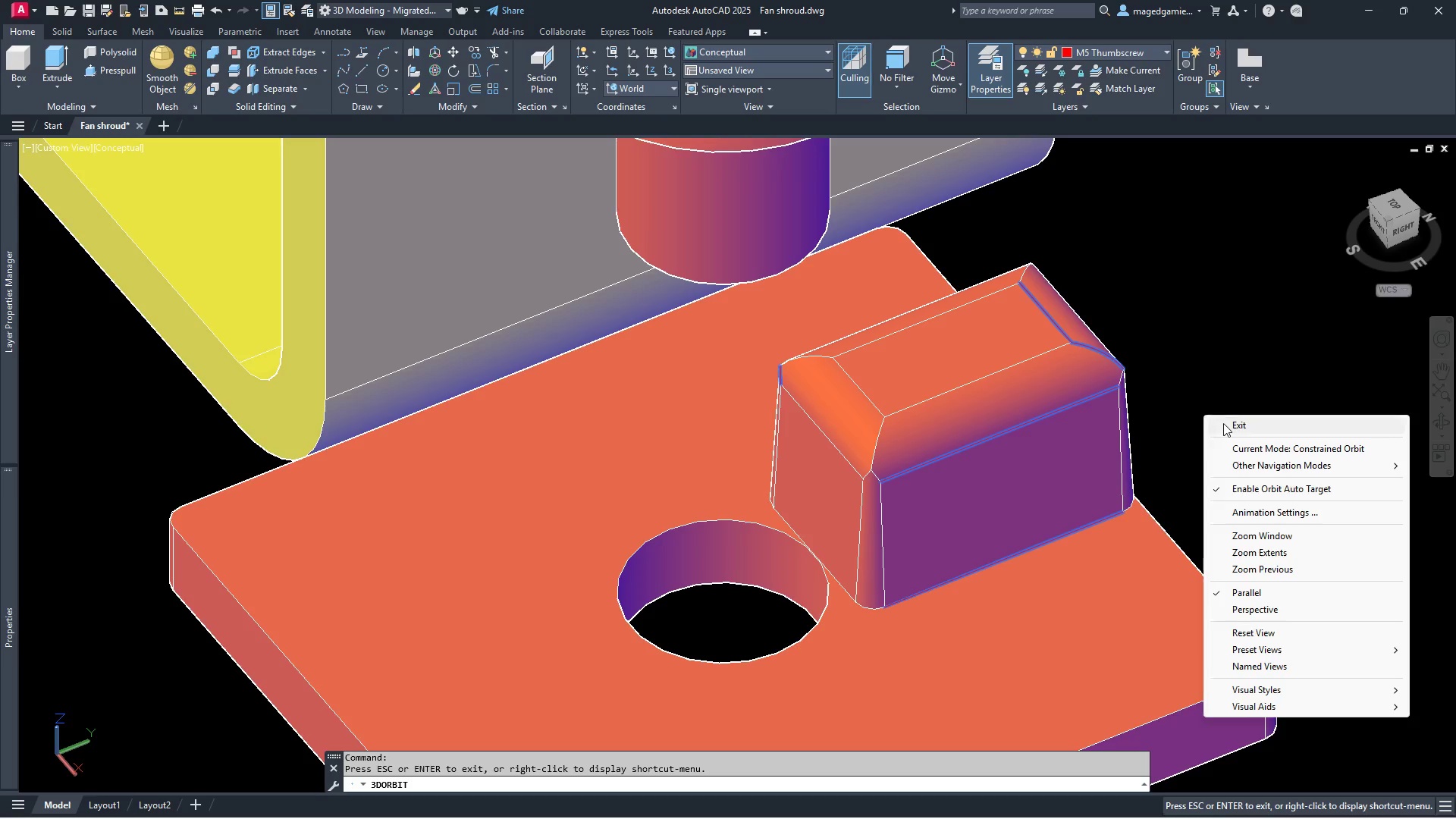 
left_click([1223, 423])
 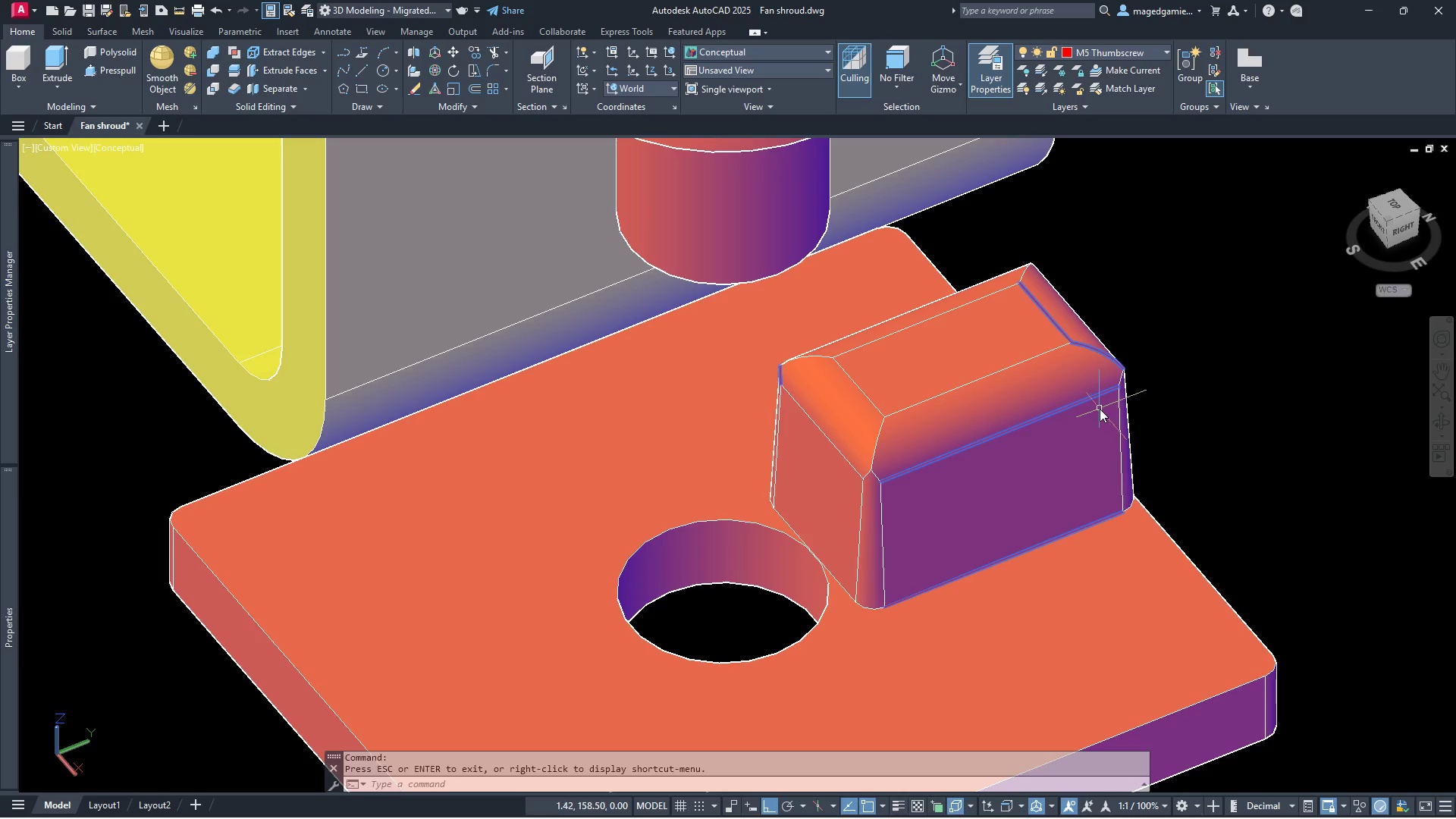 
left_click([1100, 409])
 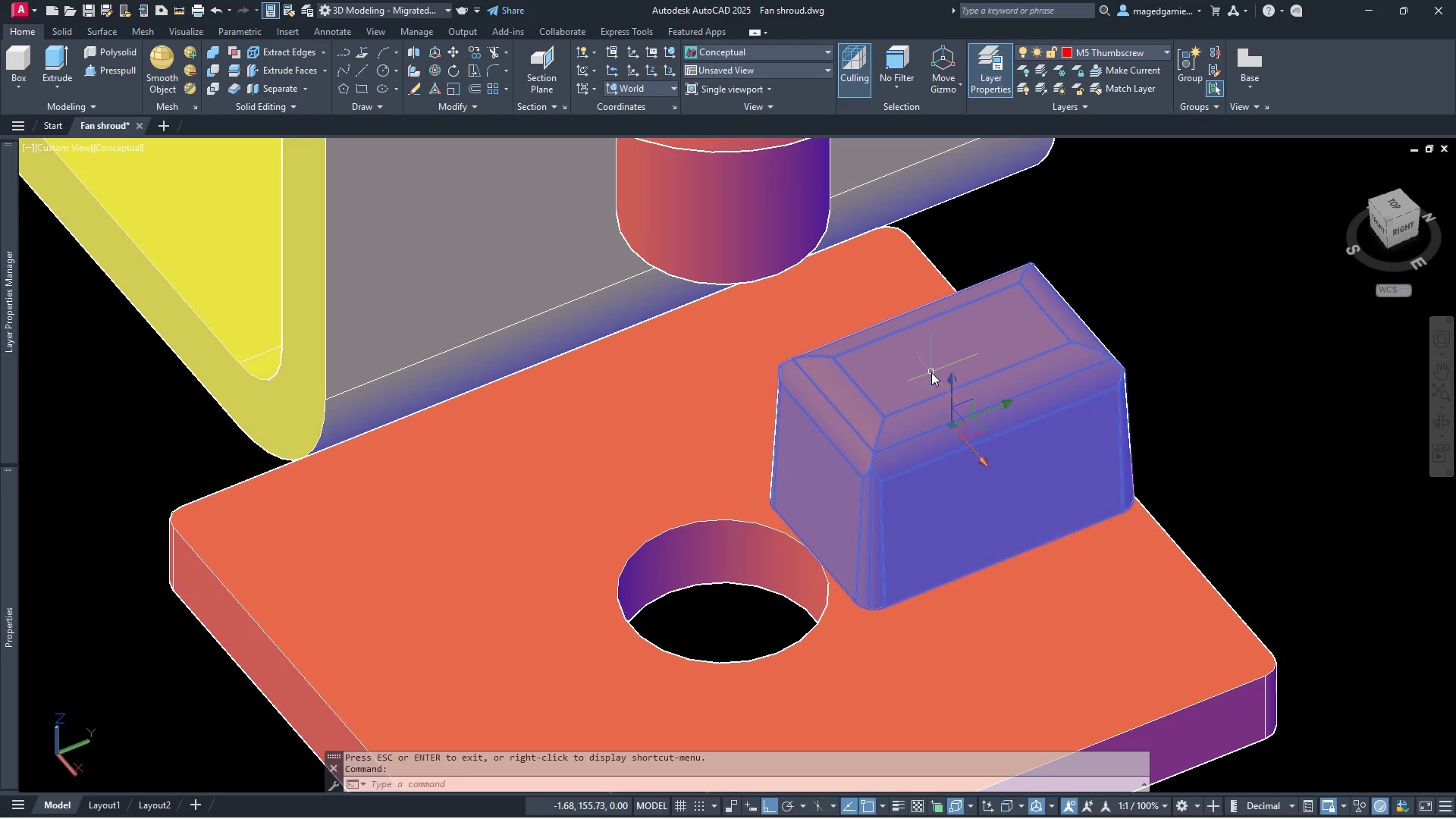 
scroll: coordinate [1092, 320], scroll_direction: down, amount: 1.0
 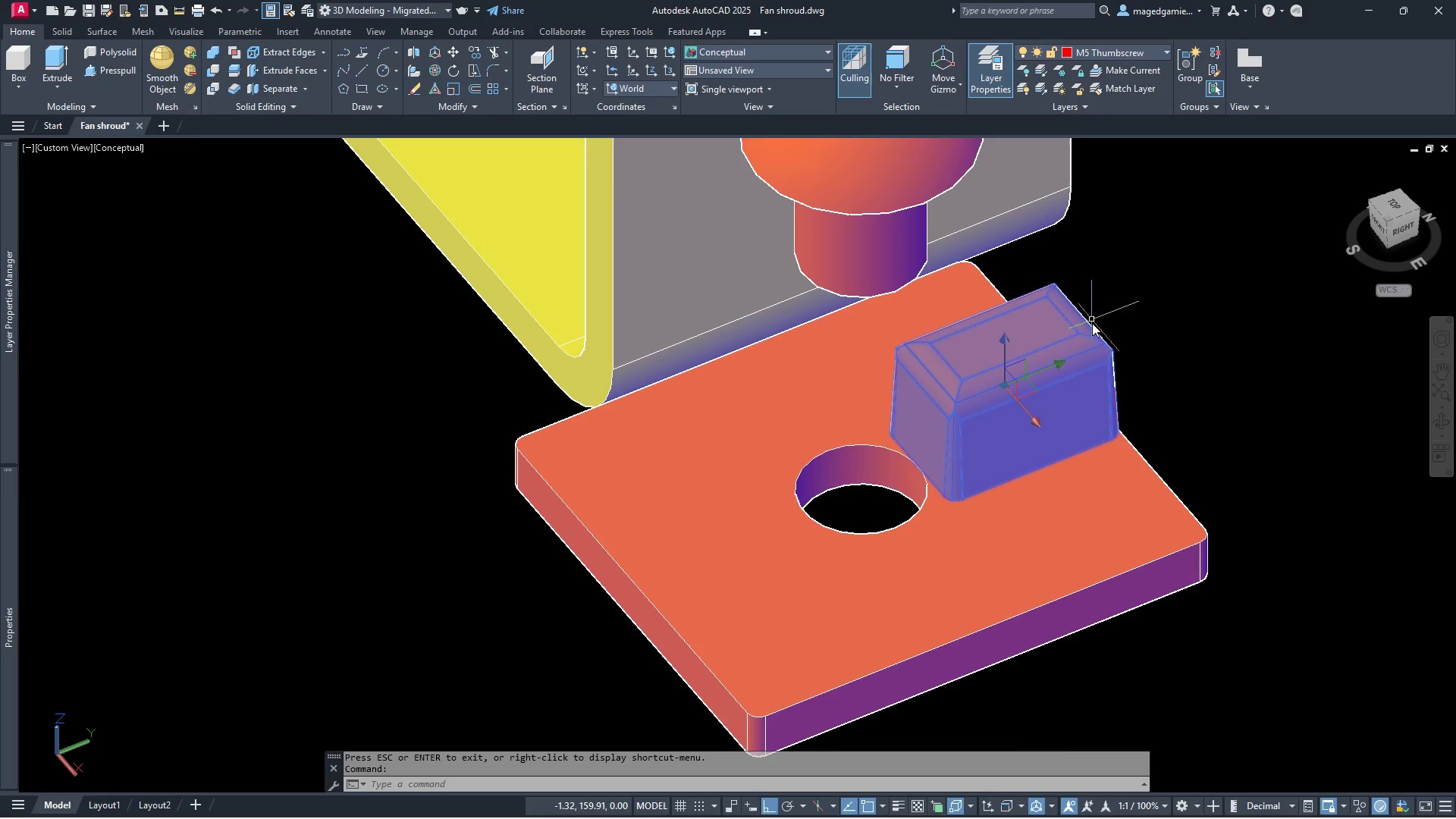 
key(Escape)
 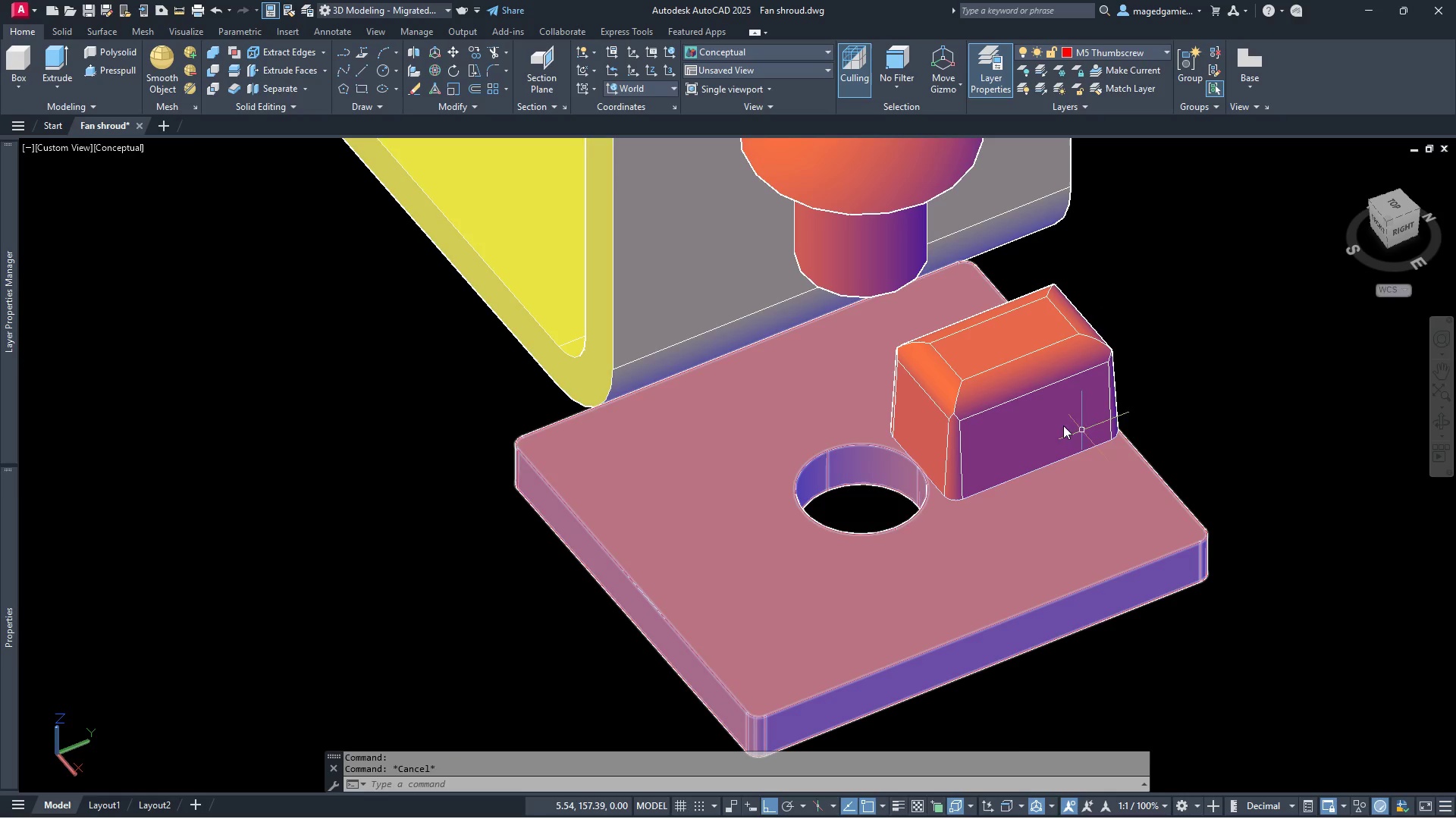 
mouse_move([845, 451])
 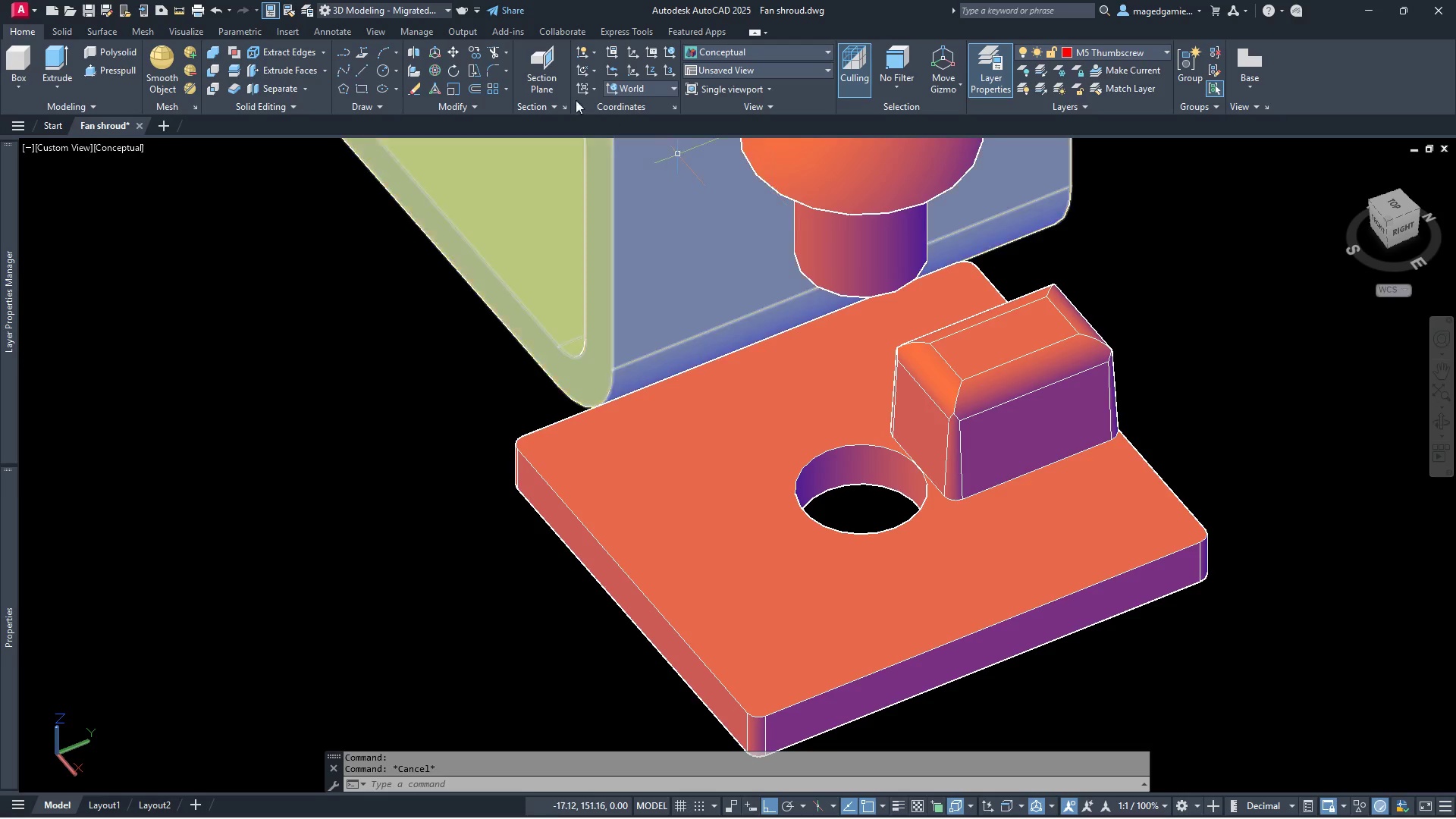 
left_click([759, 50])
 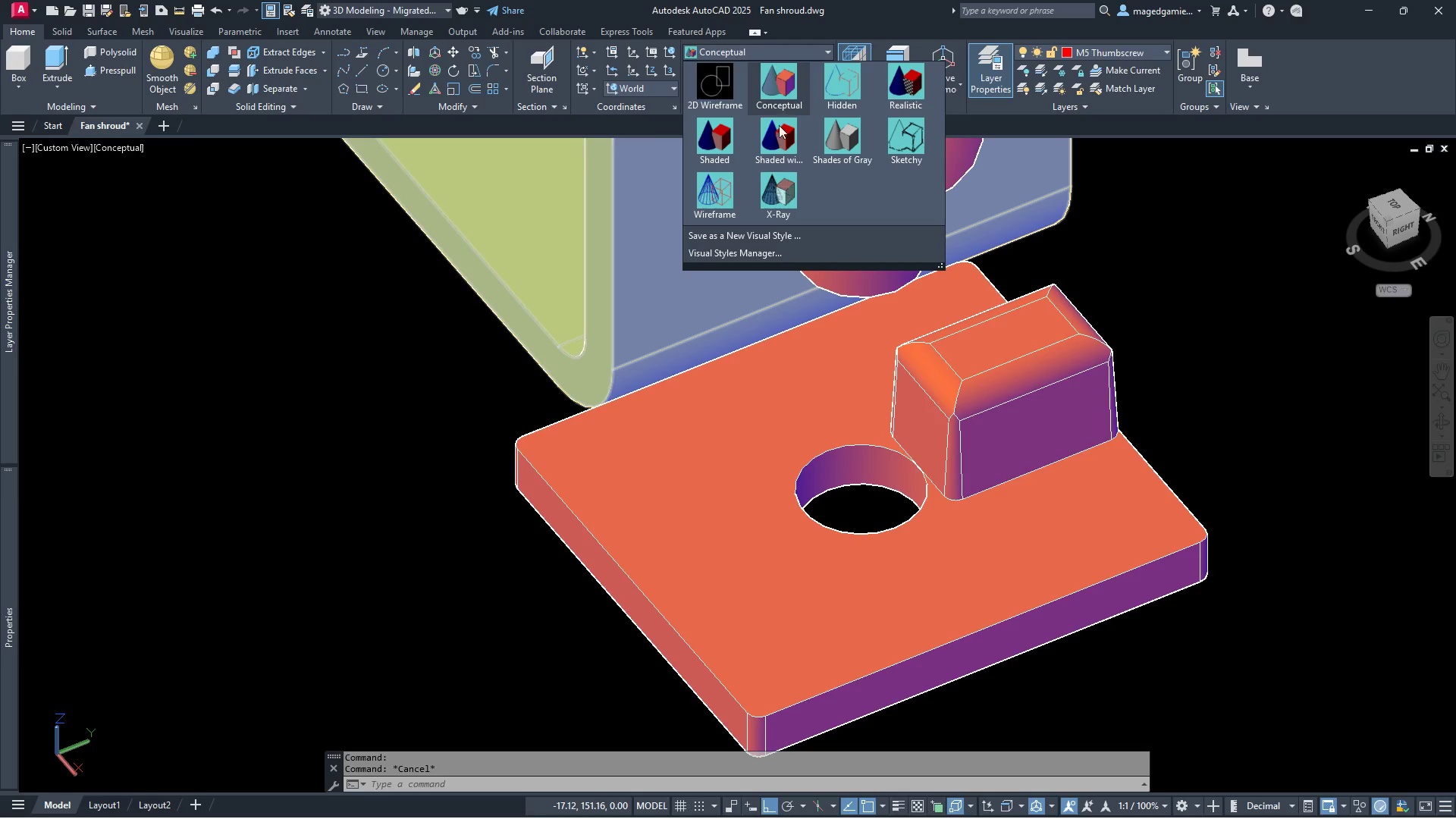 
left_click([719, 193])
 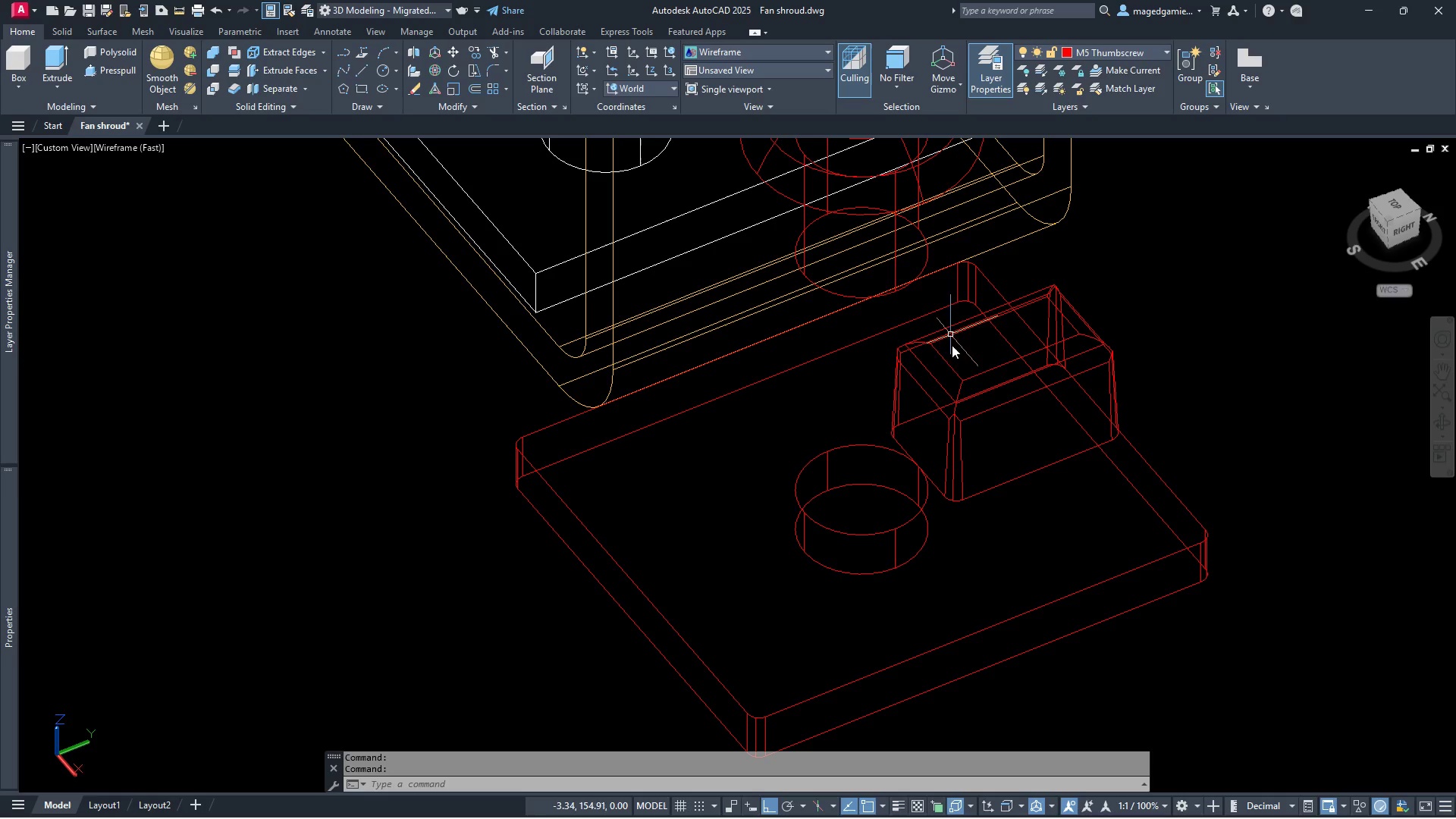 
left_click([961, 375])
 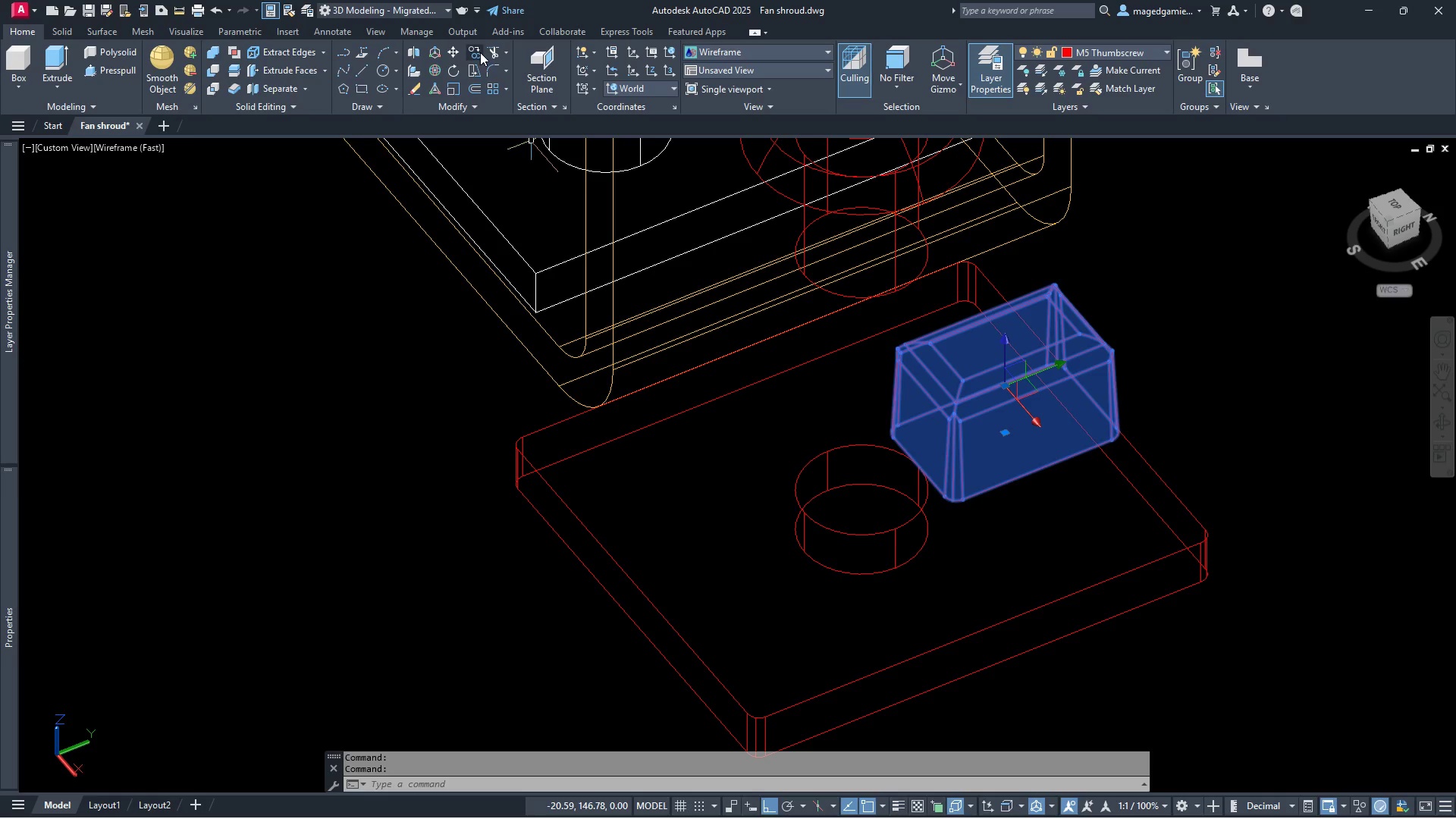 
left_click([475, 52])
 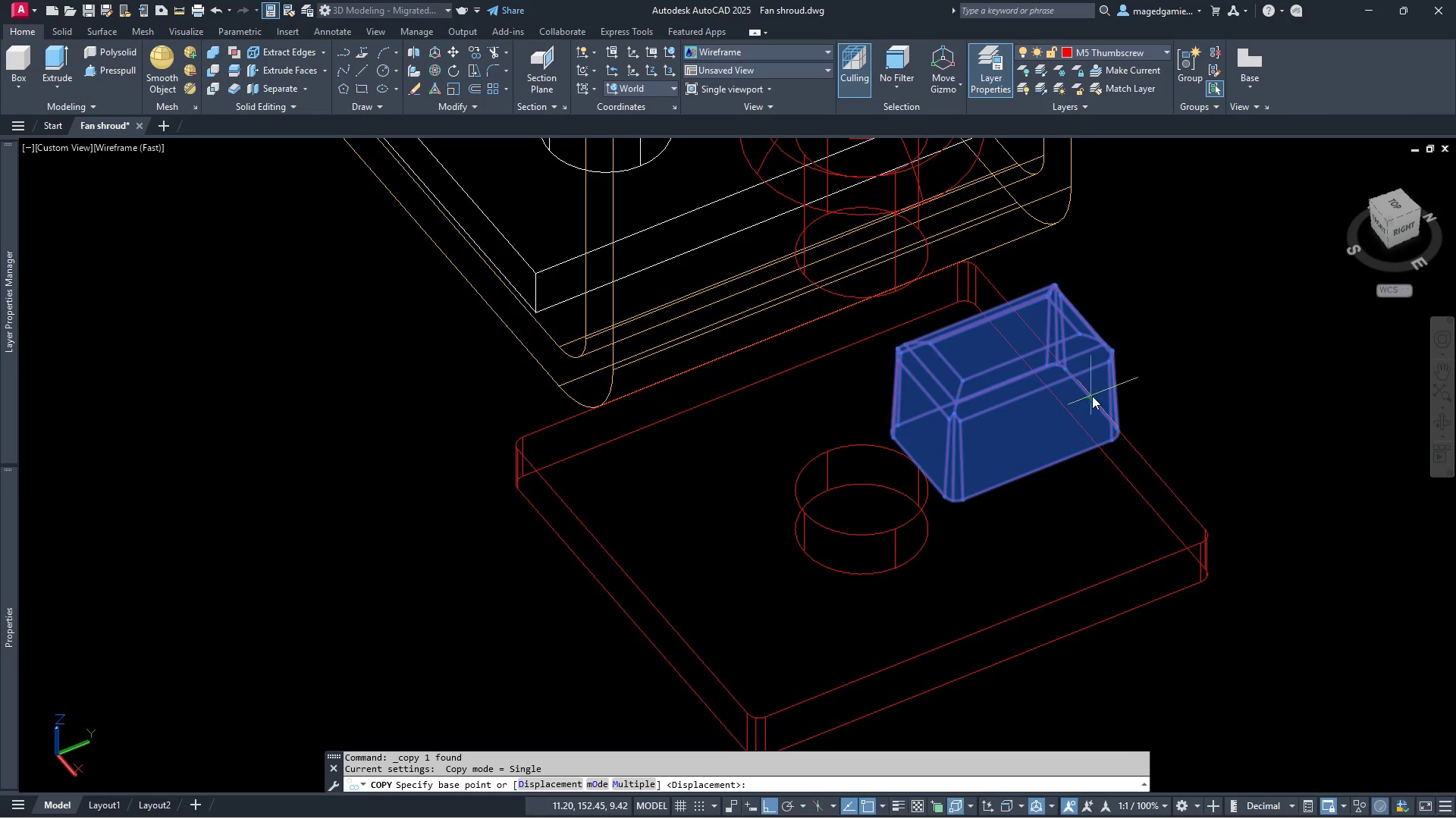 
left_click([1094, 398])
 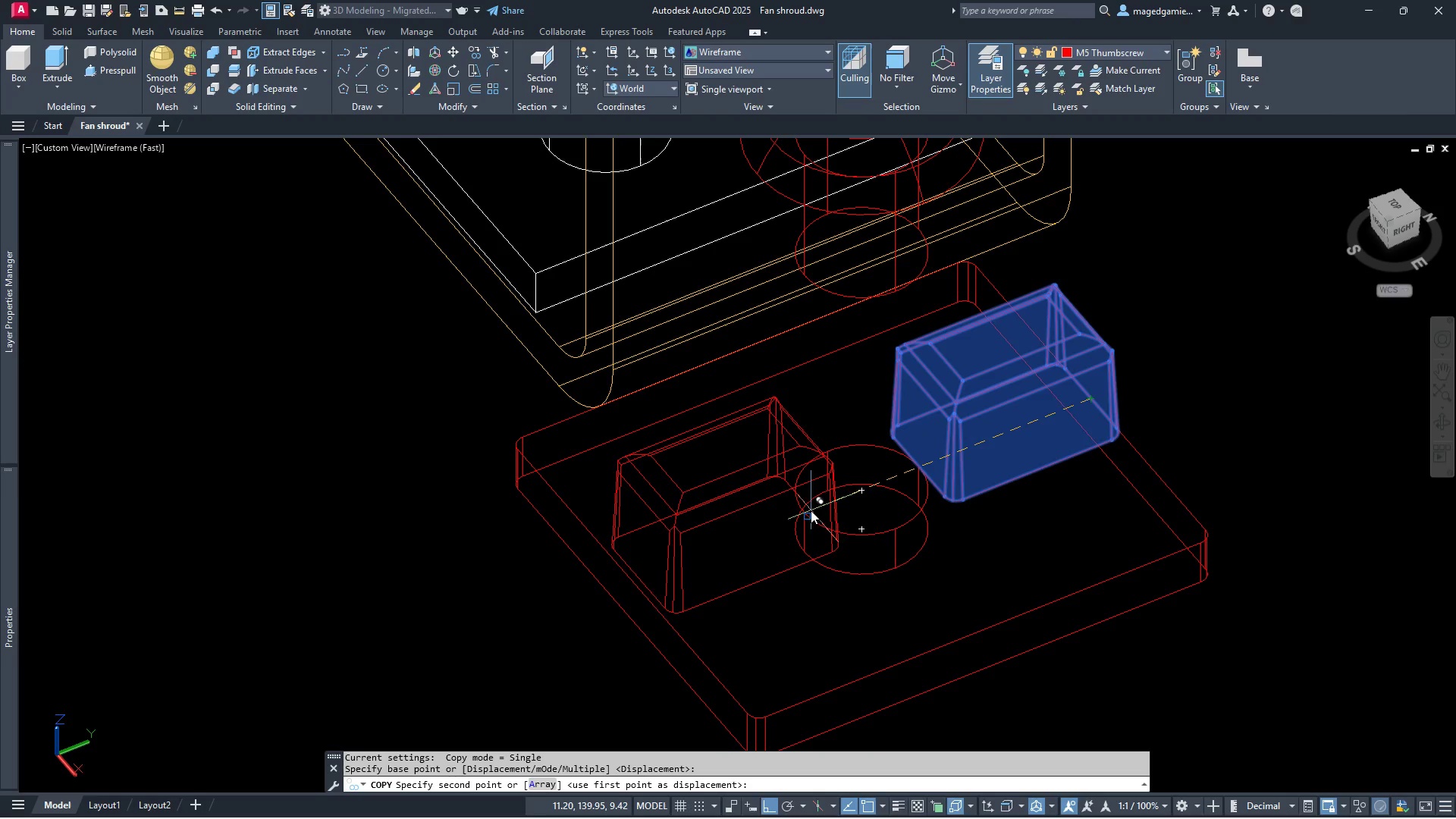 
left_click([808, 512])
 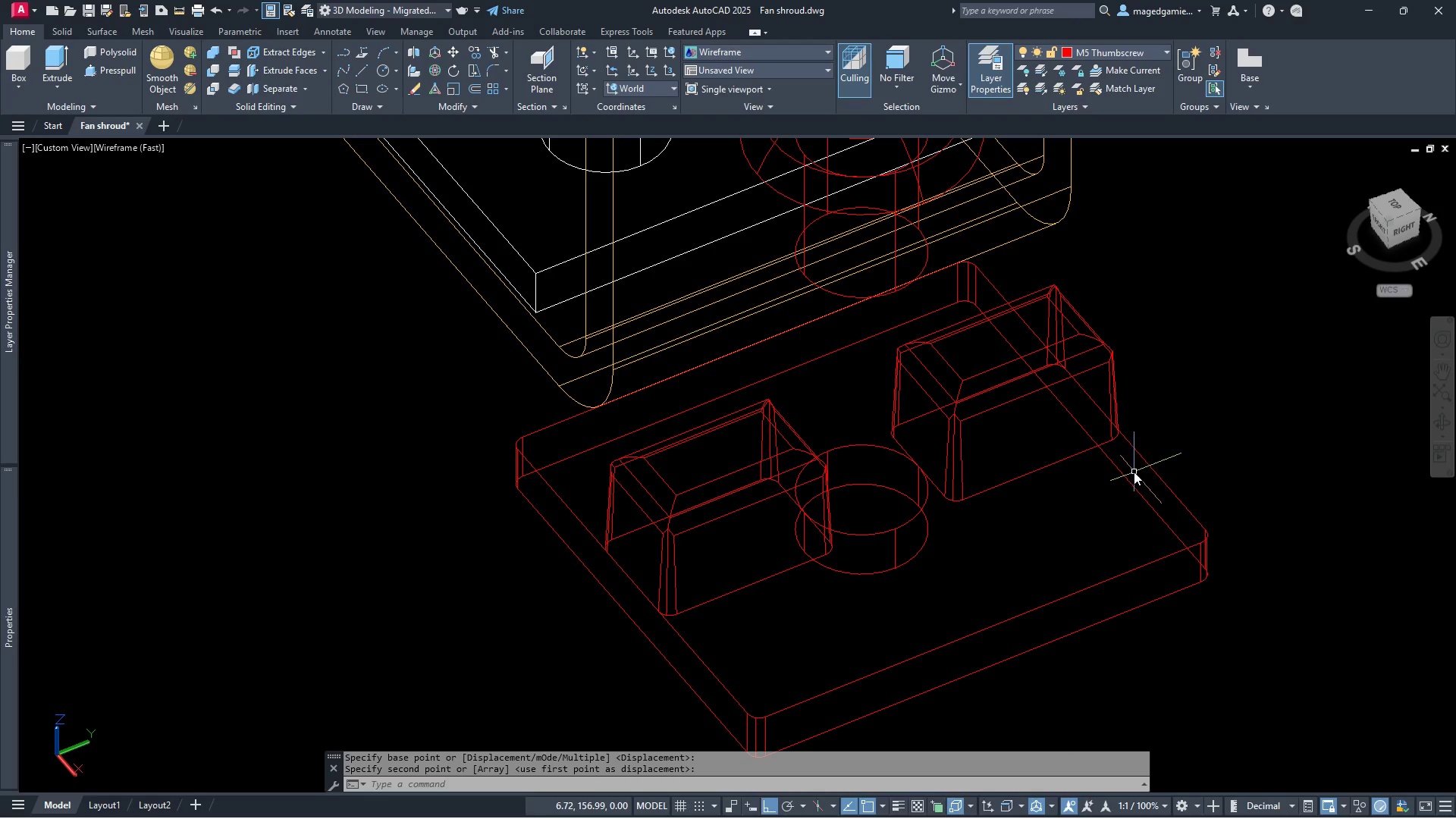 
scroll: coordinate [1101, 438], scroll_direction: down, amount: 2.0
 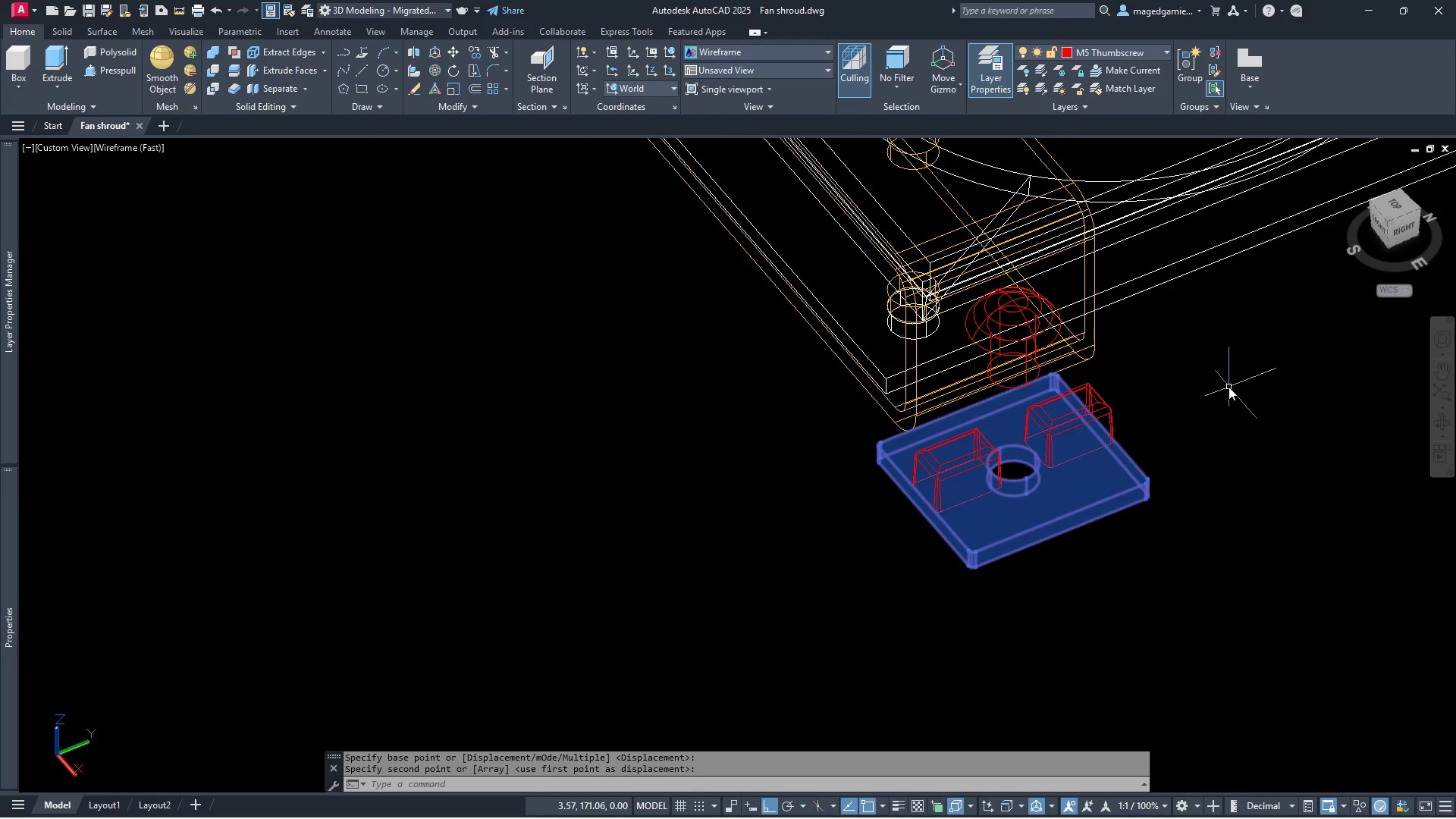 
key(Escape)
 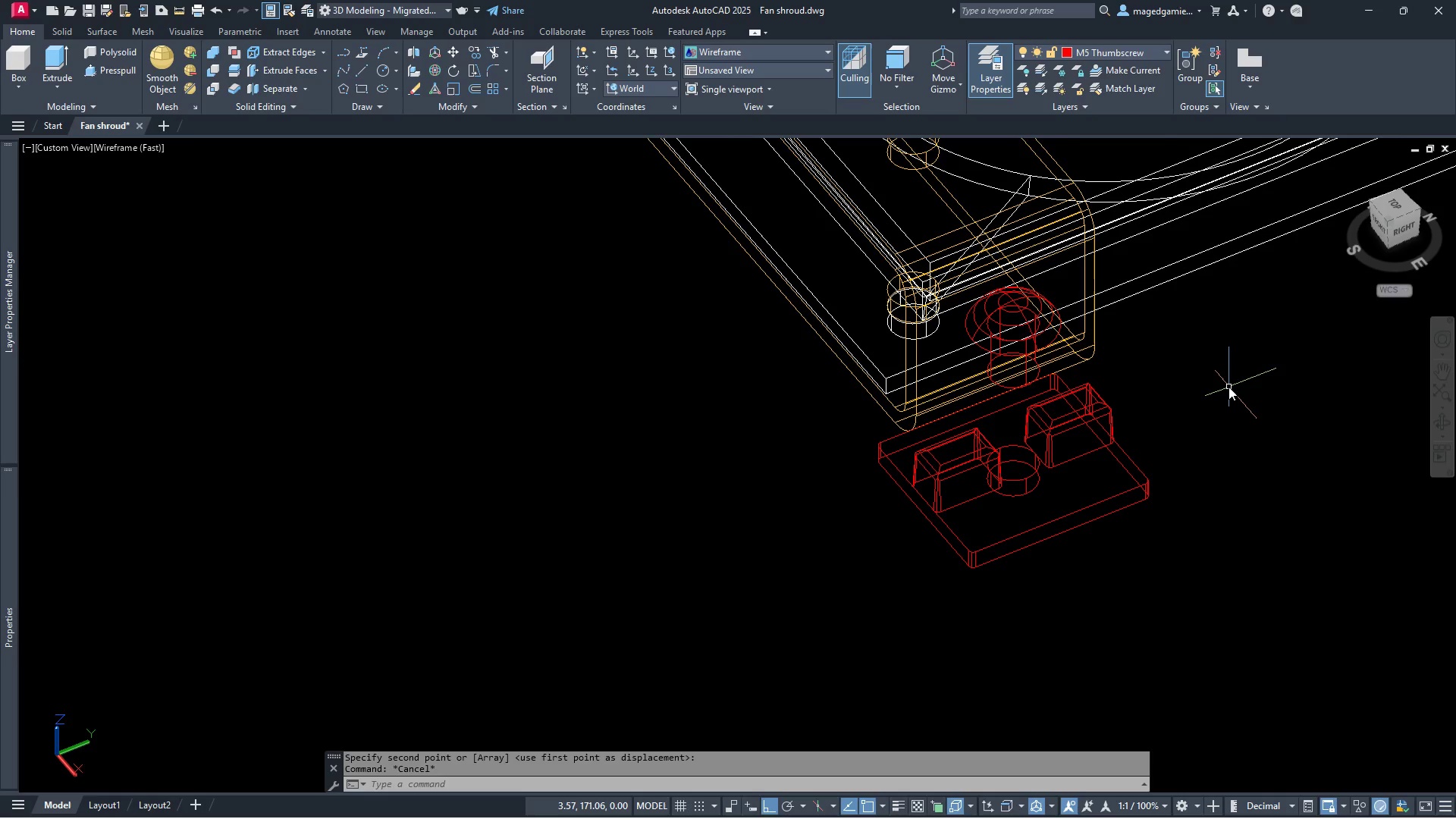 
wait(8.8)
 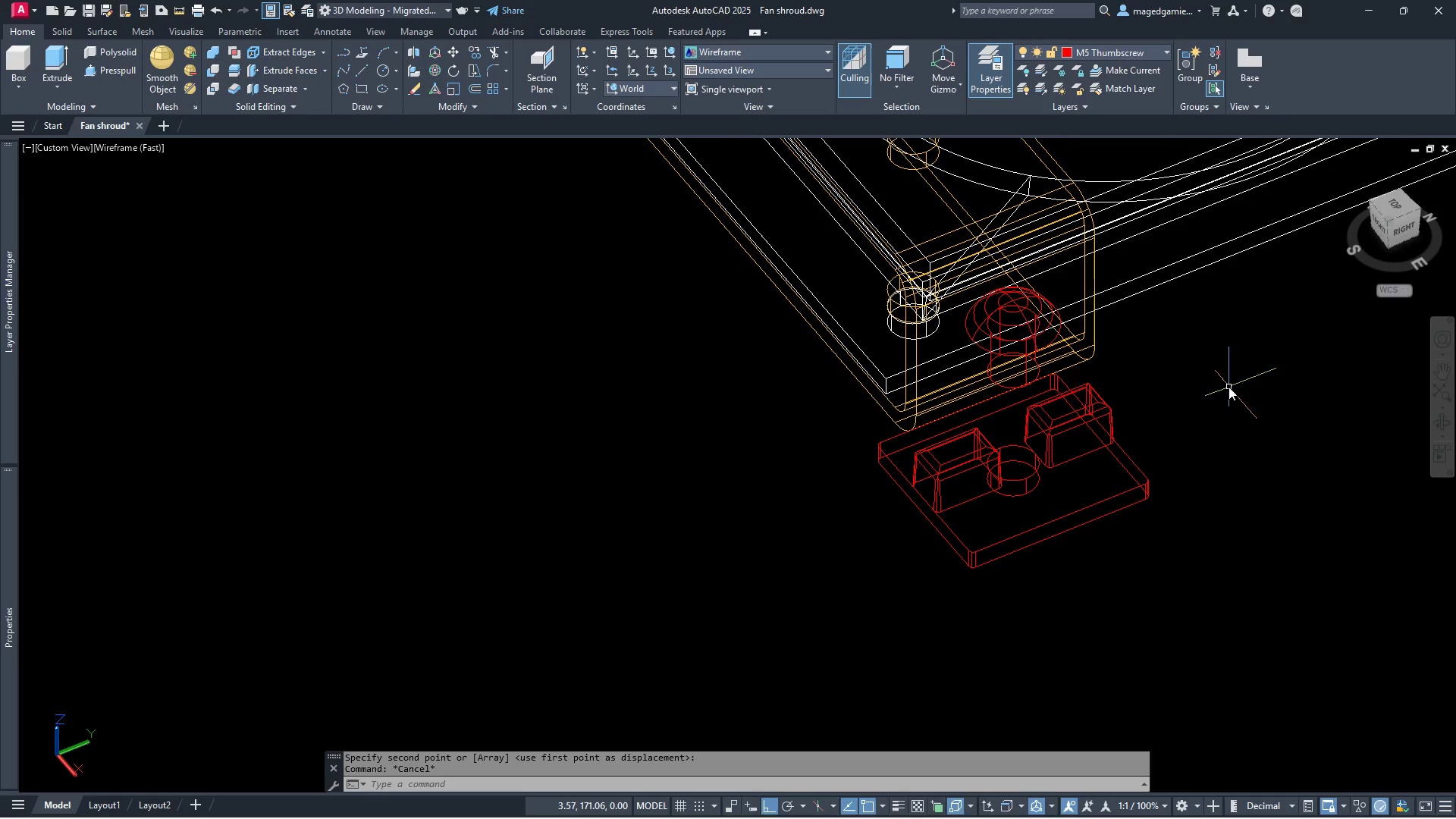 
left_click([1407, 222])
 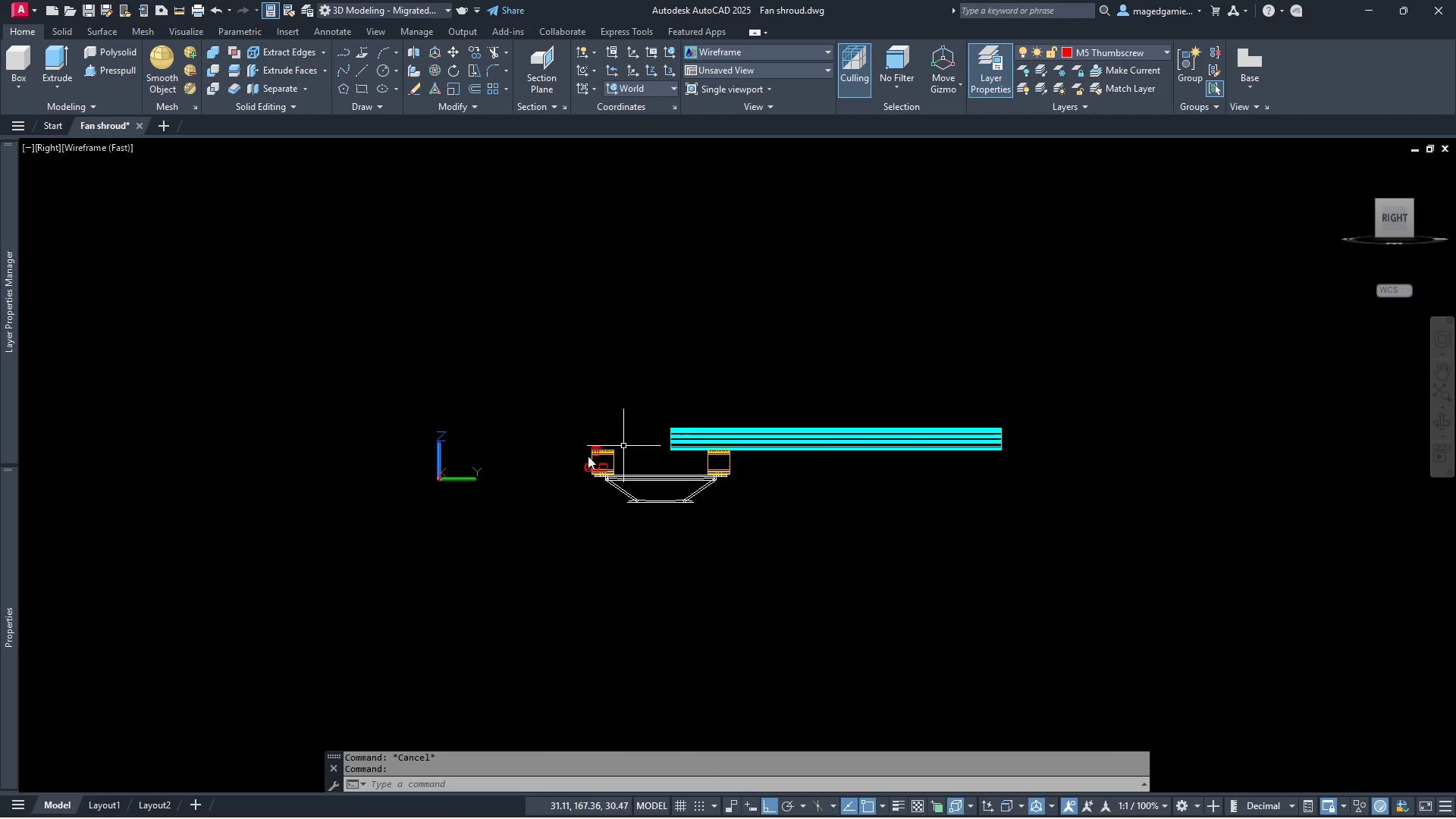 
scroll: coordinate [643, 463], scroll_direction: up, amount: 8.0
 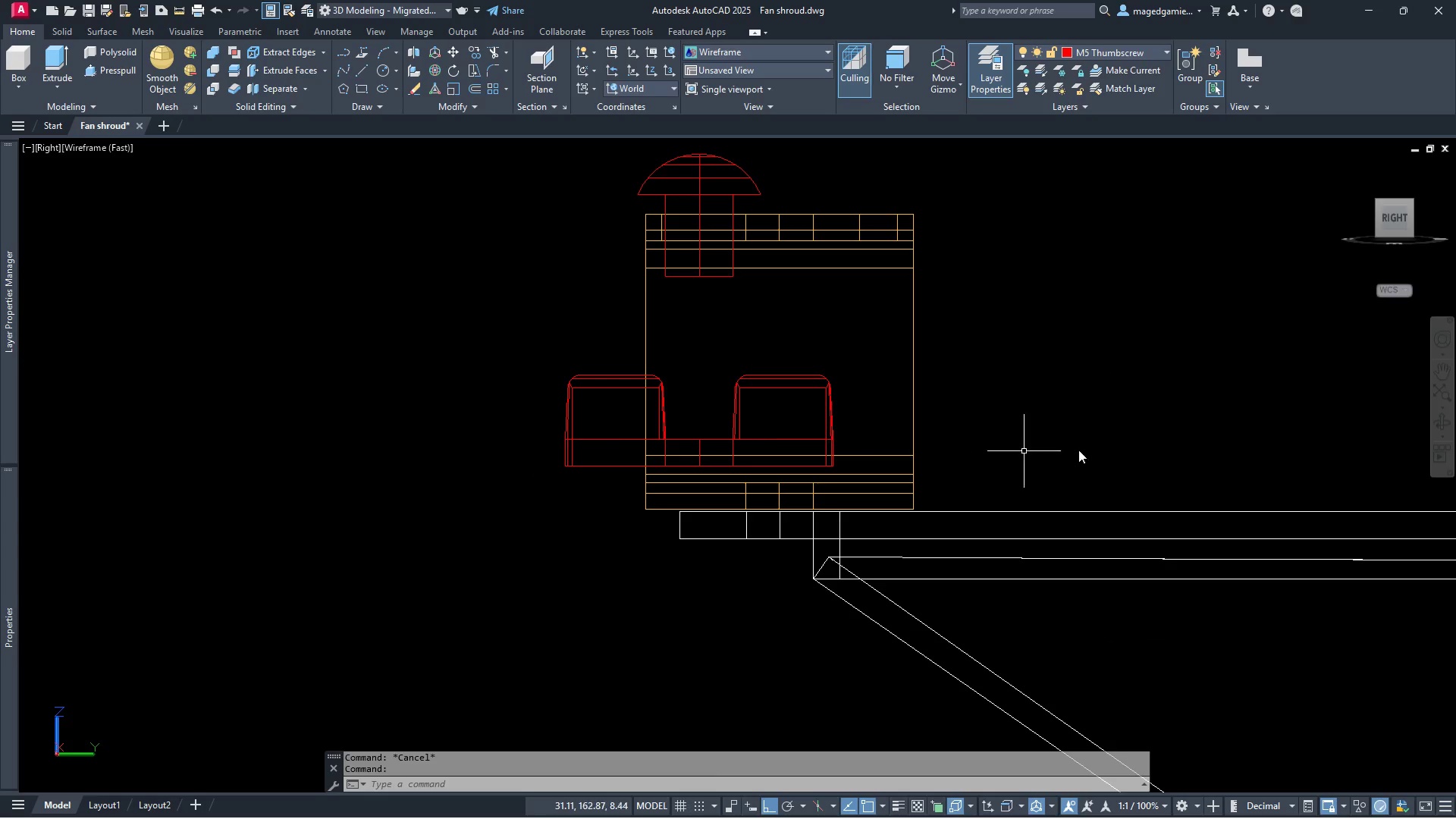 
left_click([1444, 420])
 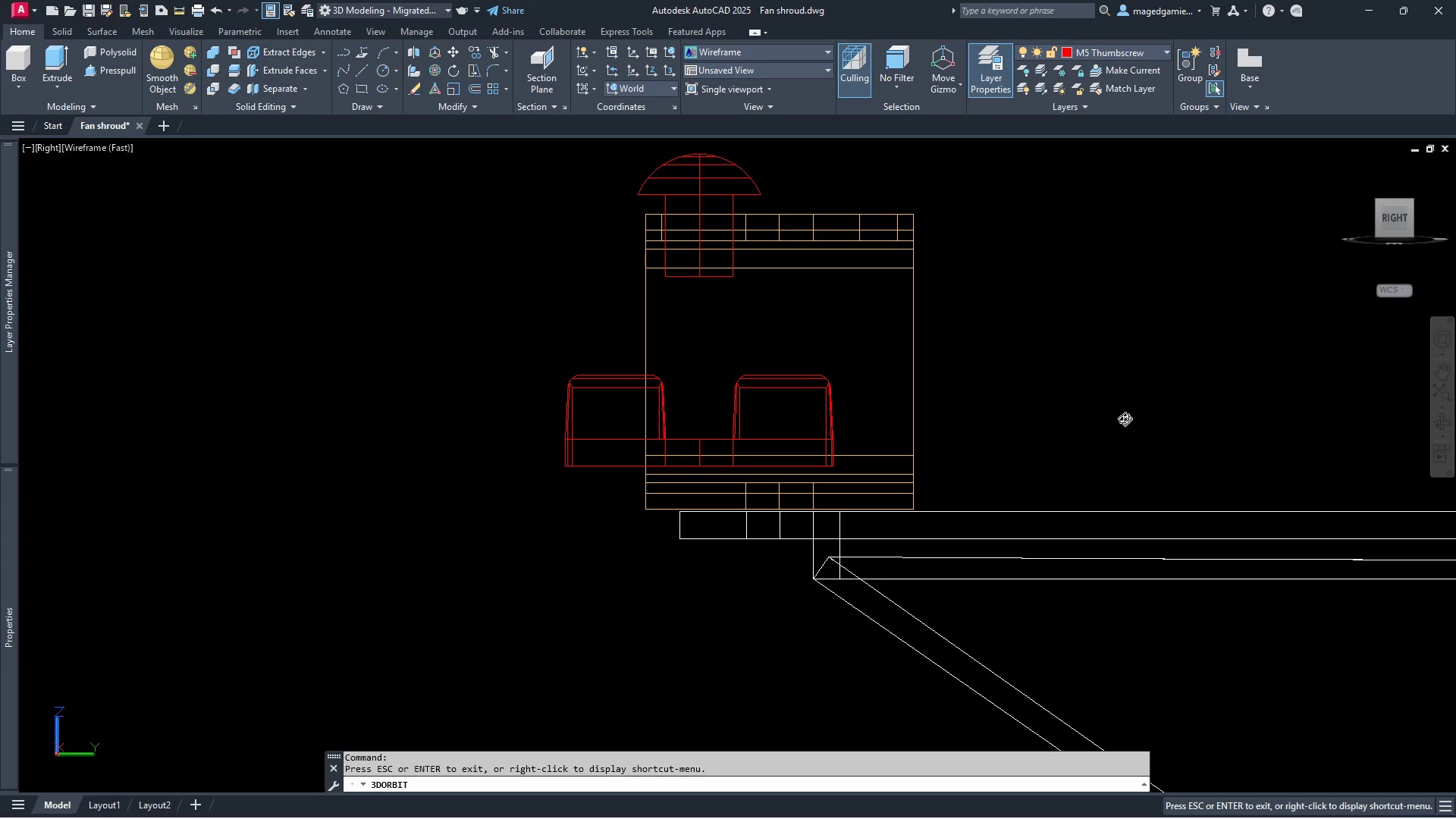 
left_click_drag(start_coordinate=[1093, 420], to_coordinate=[1015, 430])
 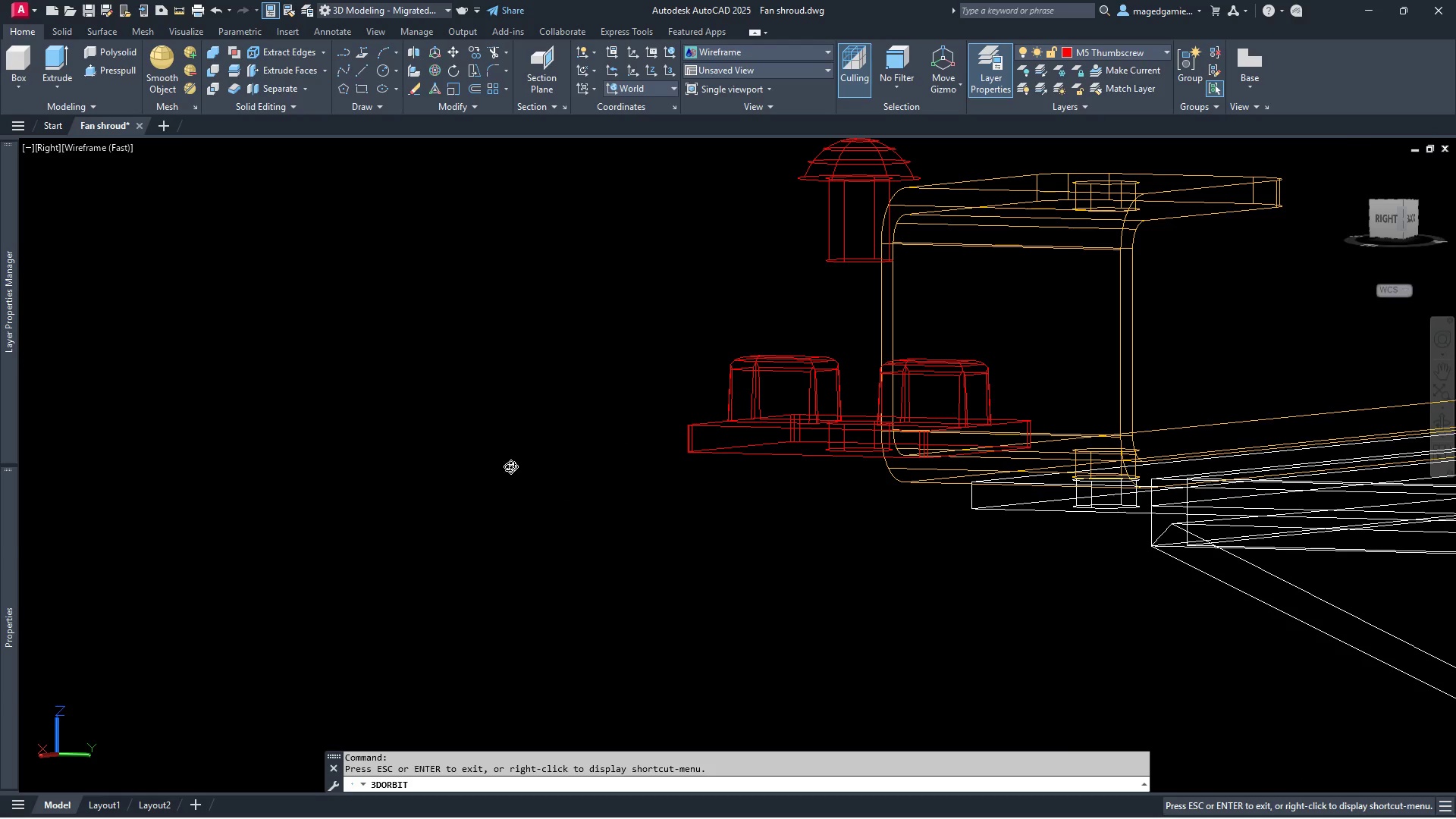 
scroll: coordinate [434, 471], scroll_direction: down, amount: 6.0
 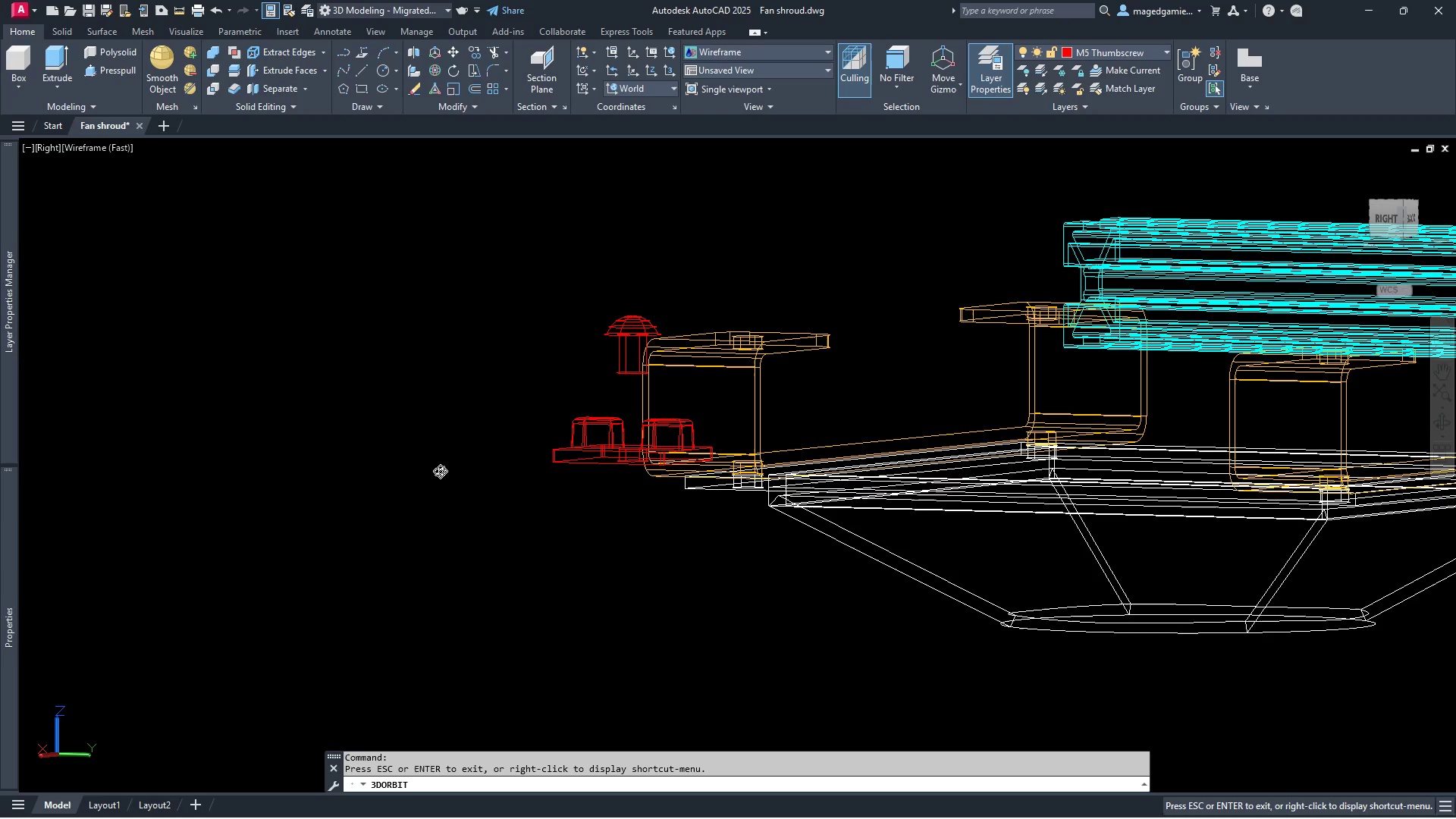 
wait(9.06)
 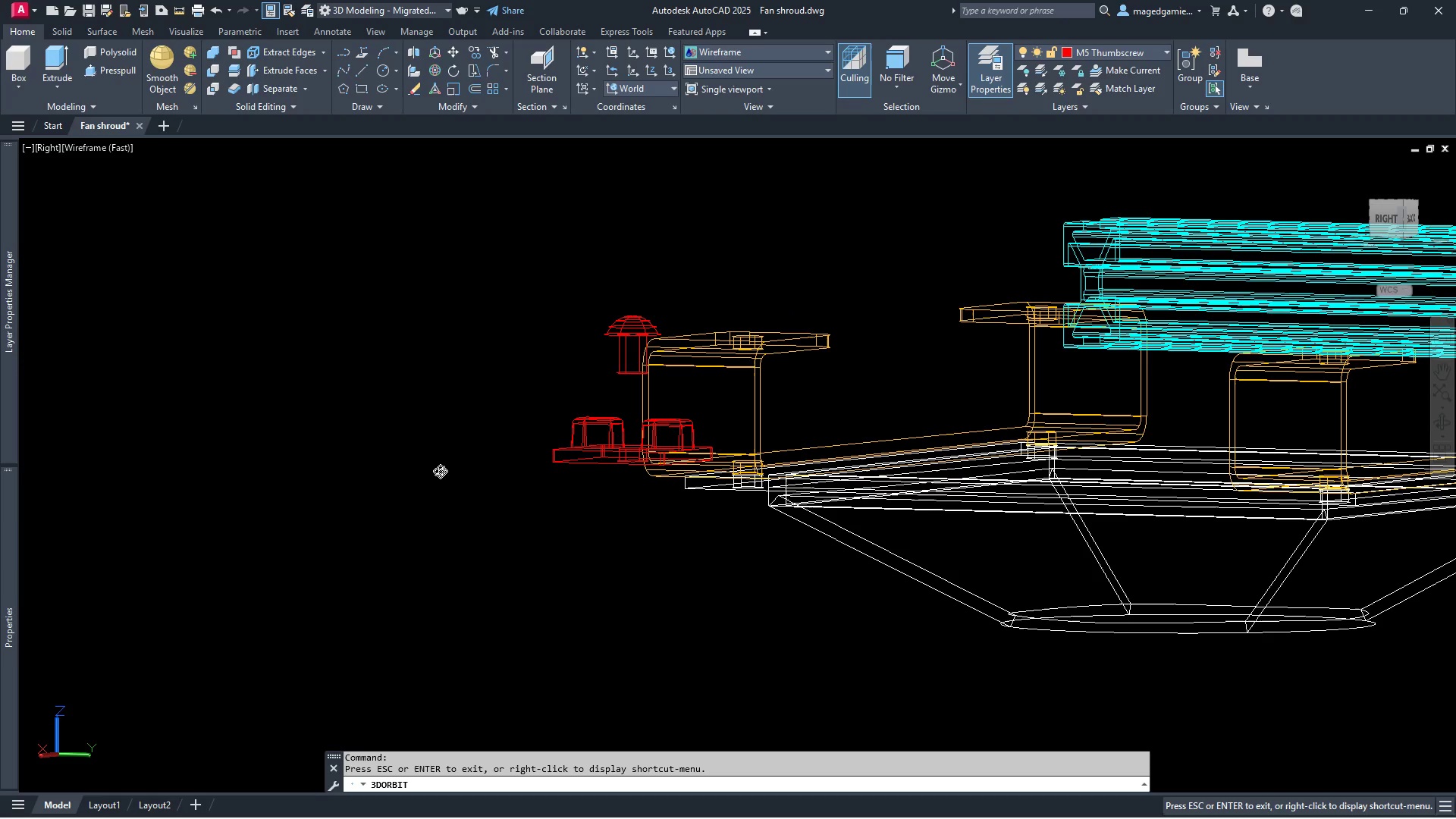 
left_click_drag(start_coordinate=[1032, 383], to_coordinate=[1373, 375])
 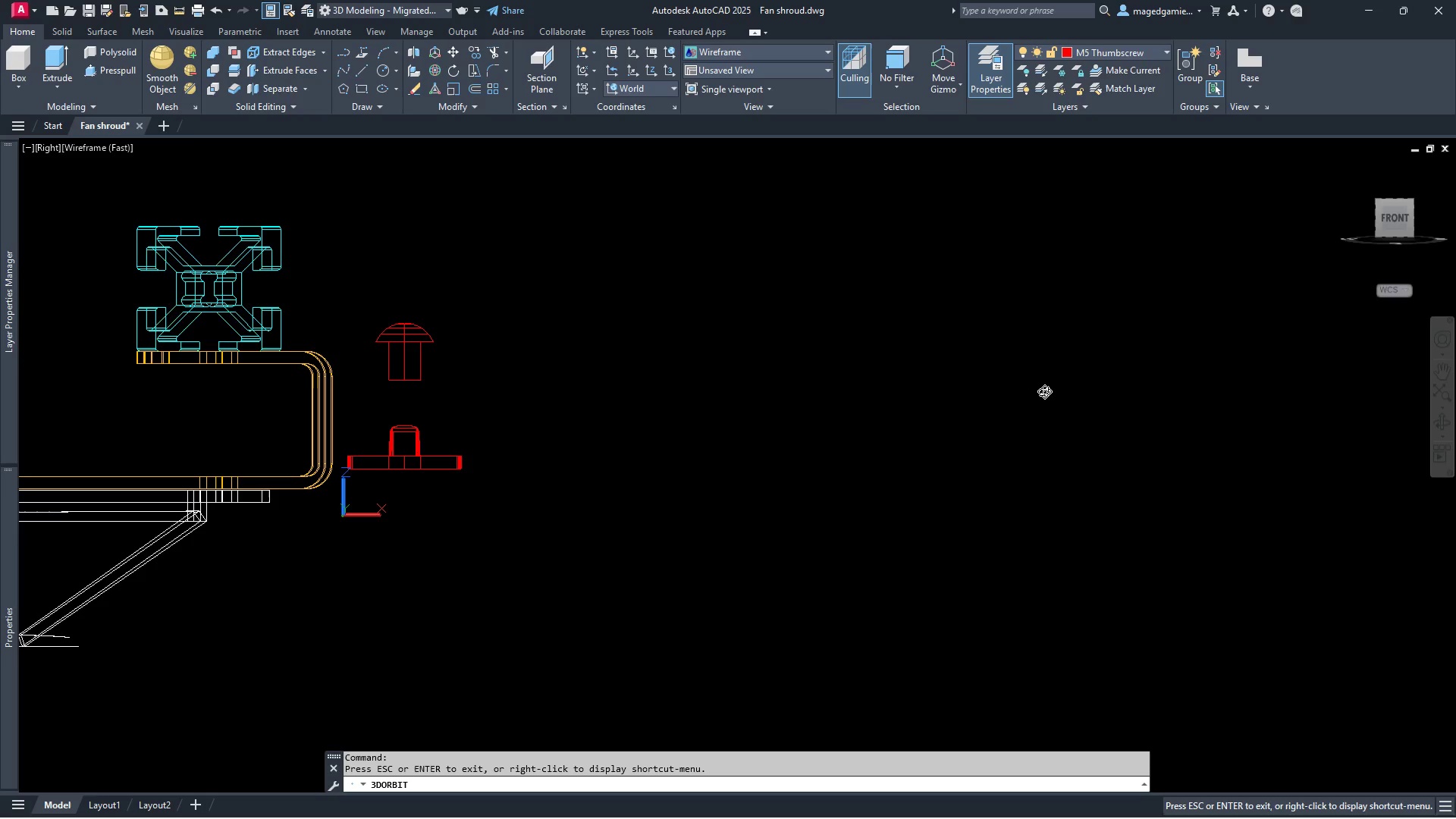 
wait(8.58)
 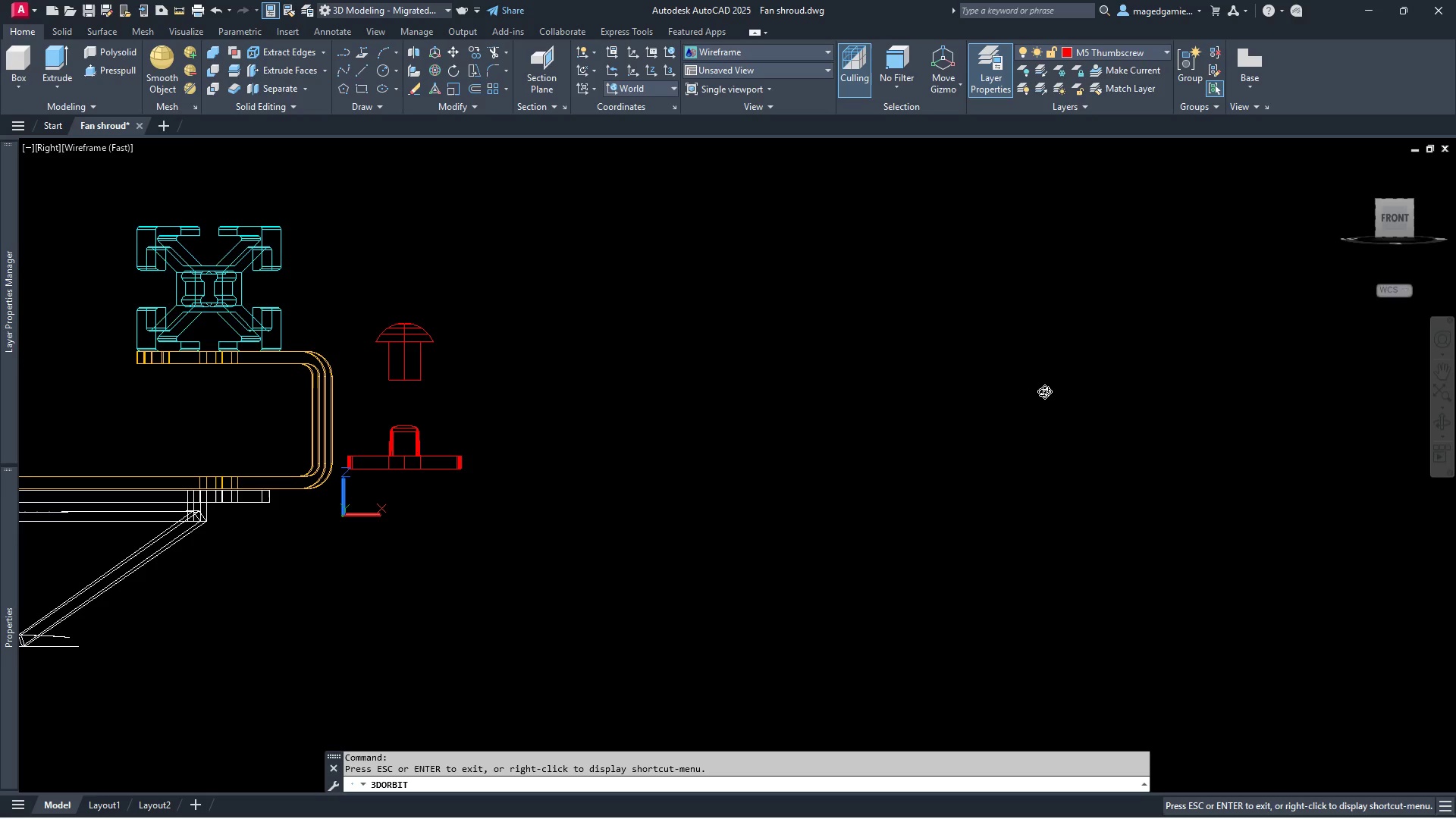 
left_click_drag(start_coordinate=[965, 349], to_coordinate=[990, 360])
 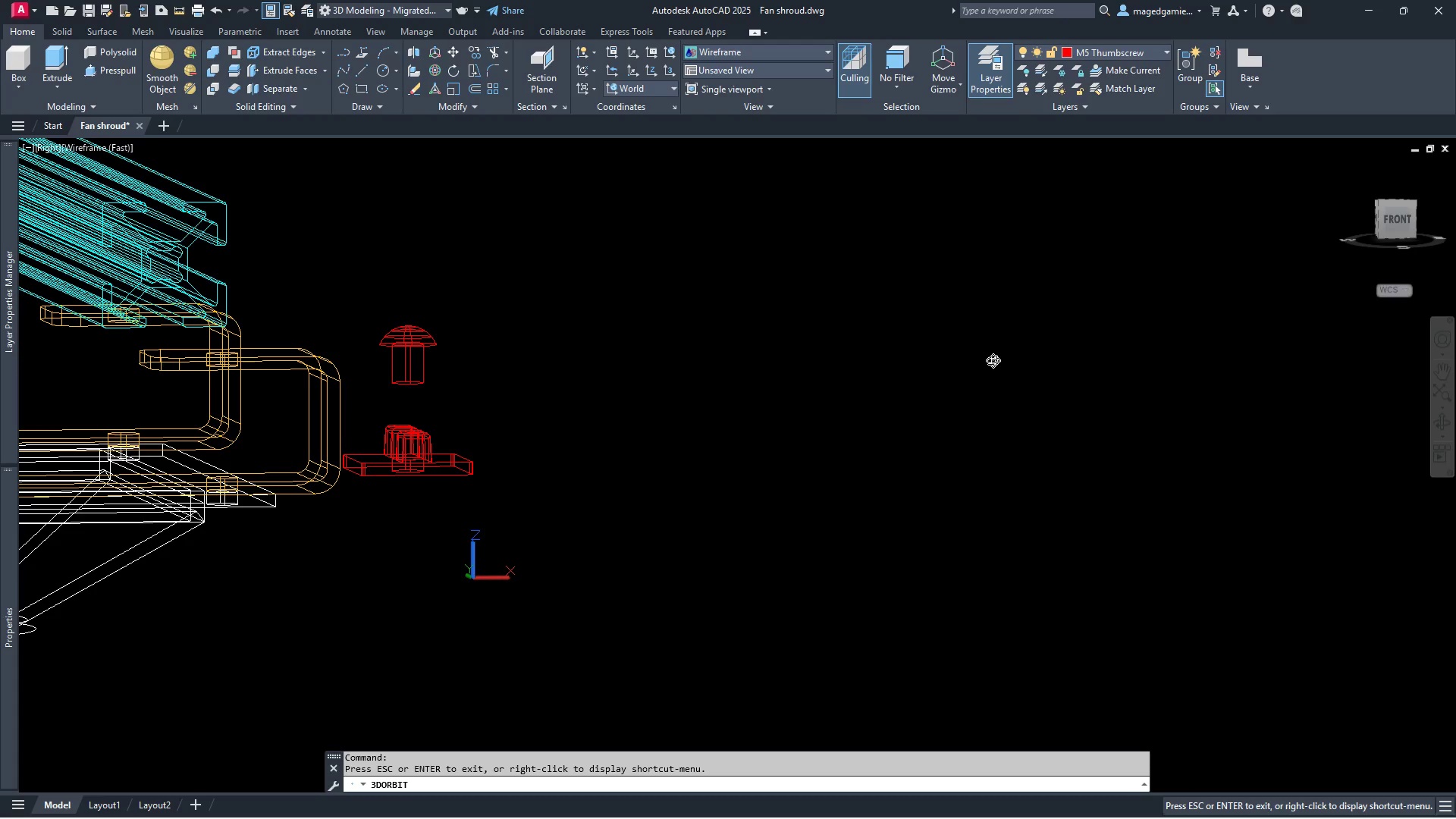 
left_click_drag(start_coordinate=[1004, 360], to_coordinate=[949, 360])
 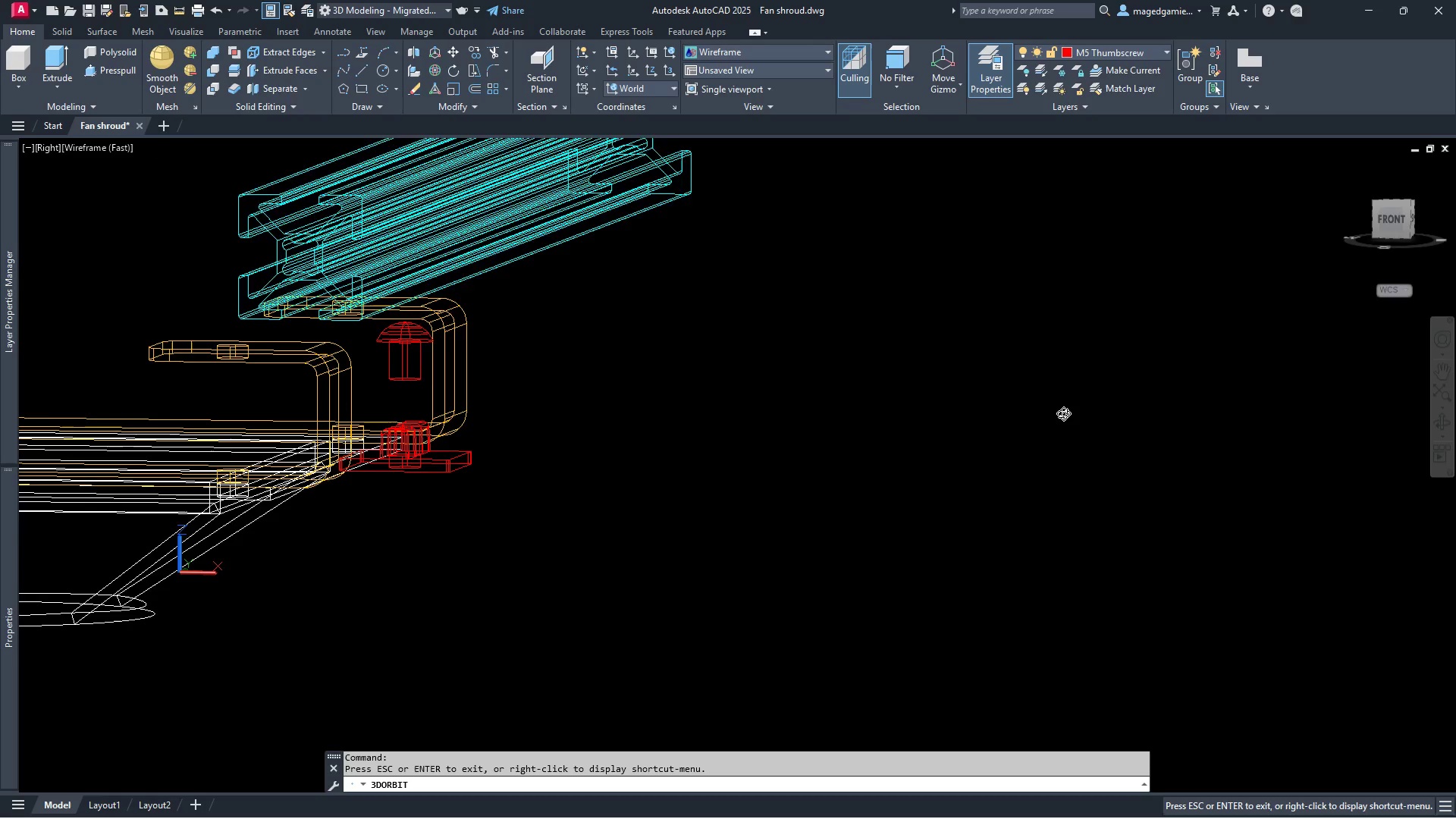 
scroll: coordinate [1066, 420], scroll_direction: down, amount: 7.0
 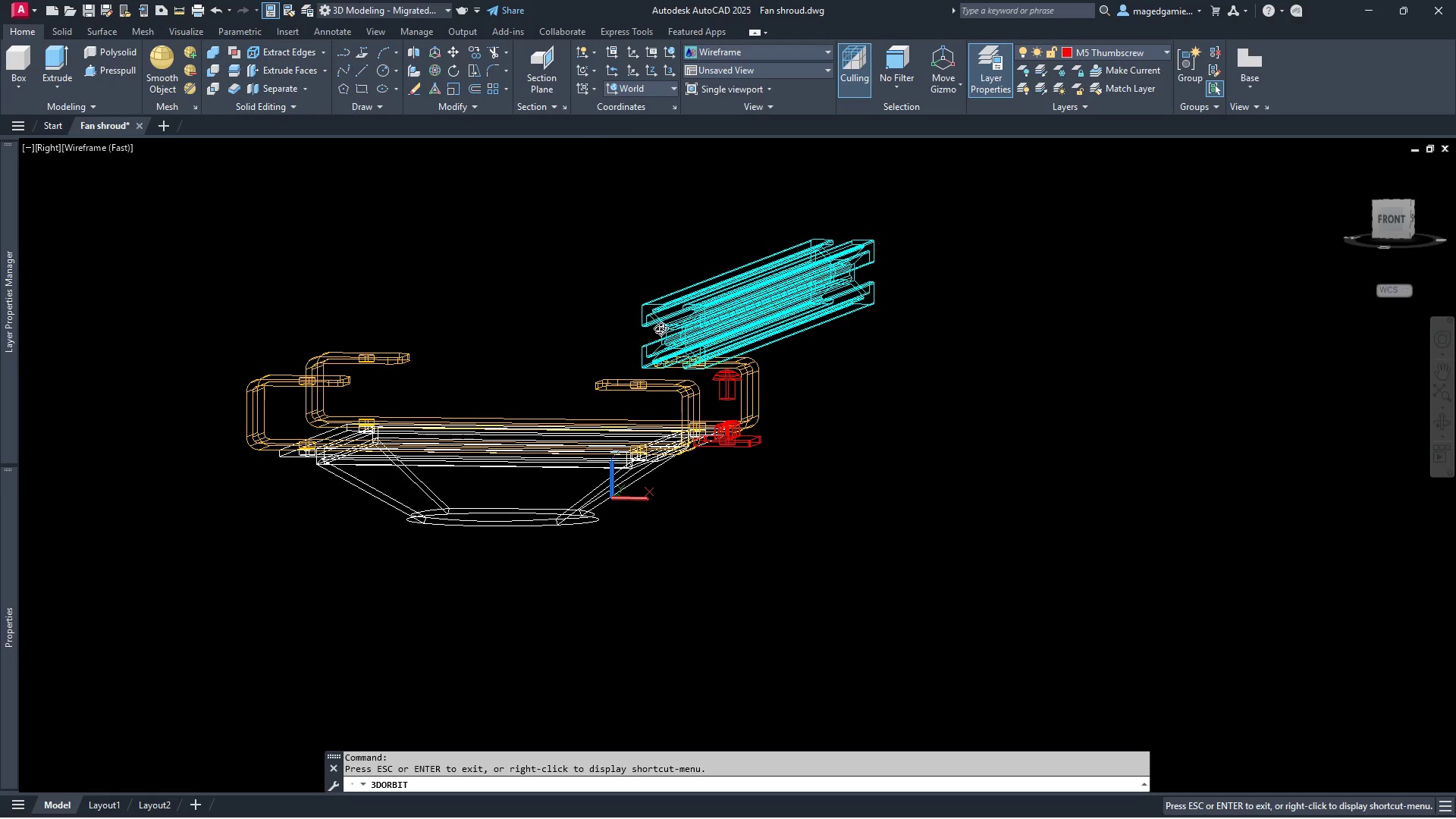 
scroll: coordinate [521, 301], scroll_direction: up, amount: 8.0
 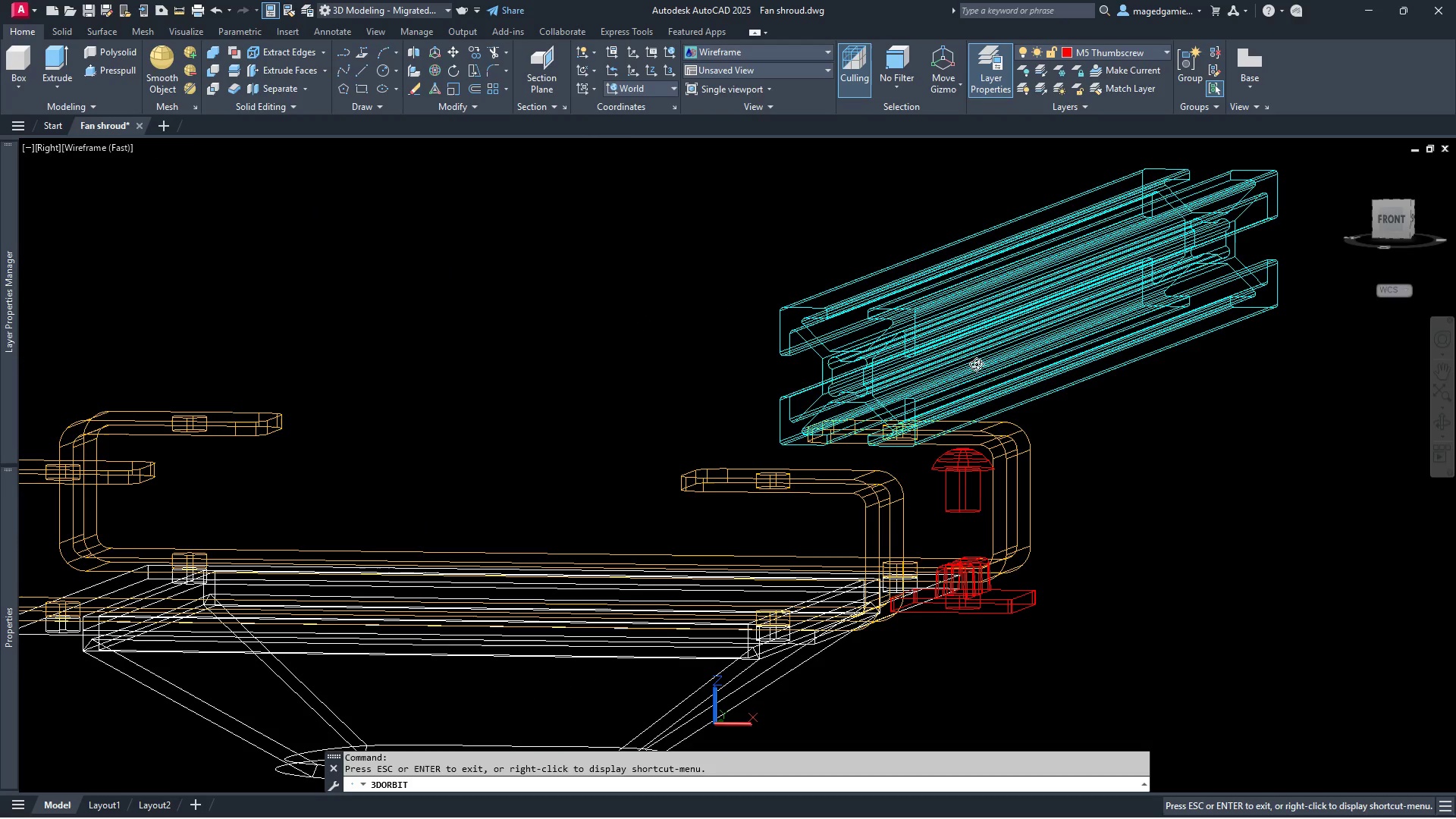 
left_click_drag(start_coordinate=[998, 362], to_coordinate=[1040, 364])
 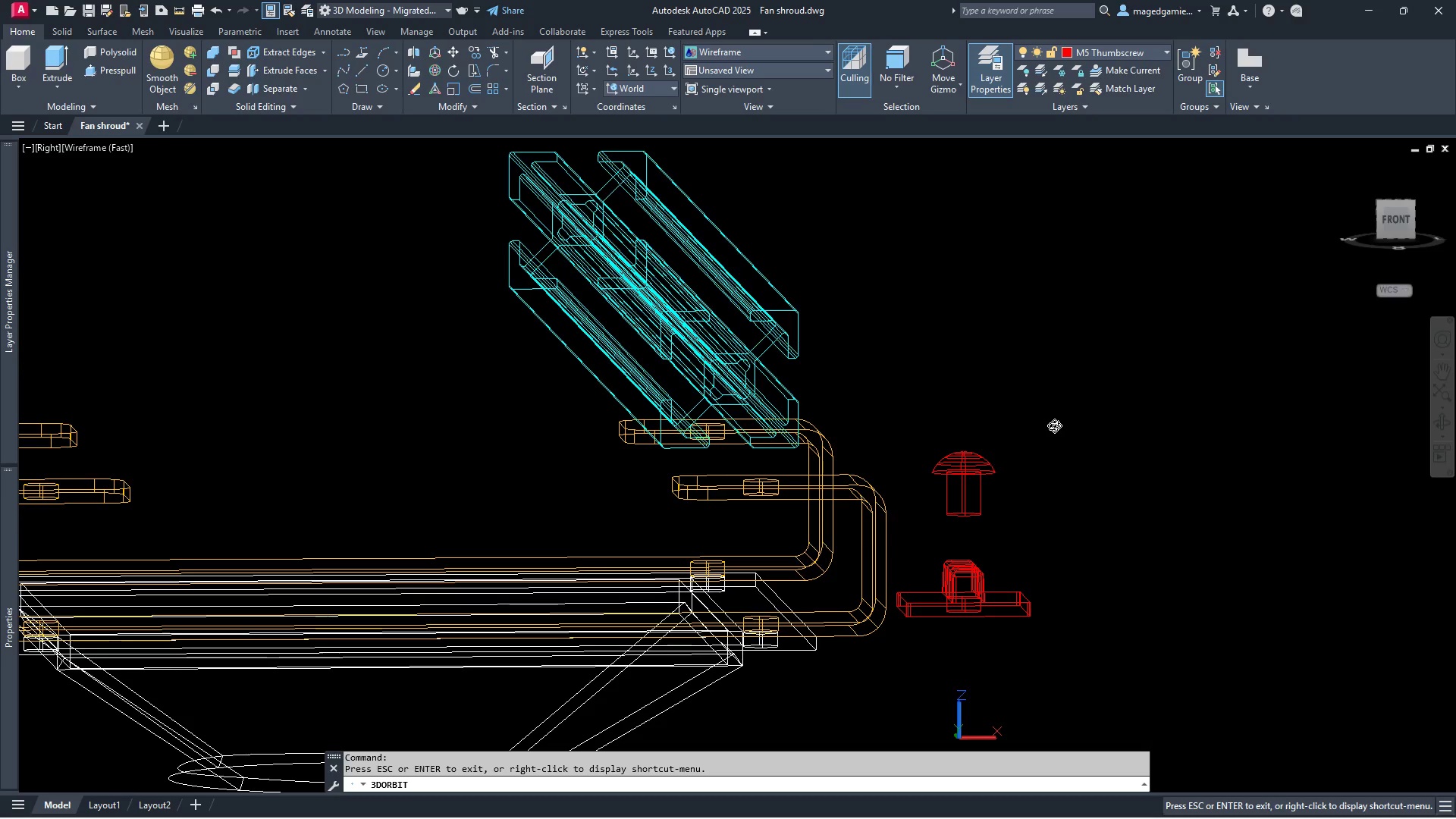 
scroll: coordinate [1002, 539], scroll_direction: up, amount: 5.0
 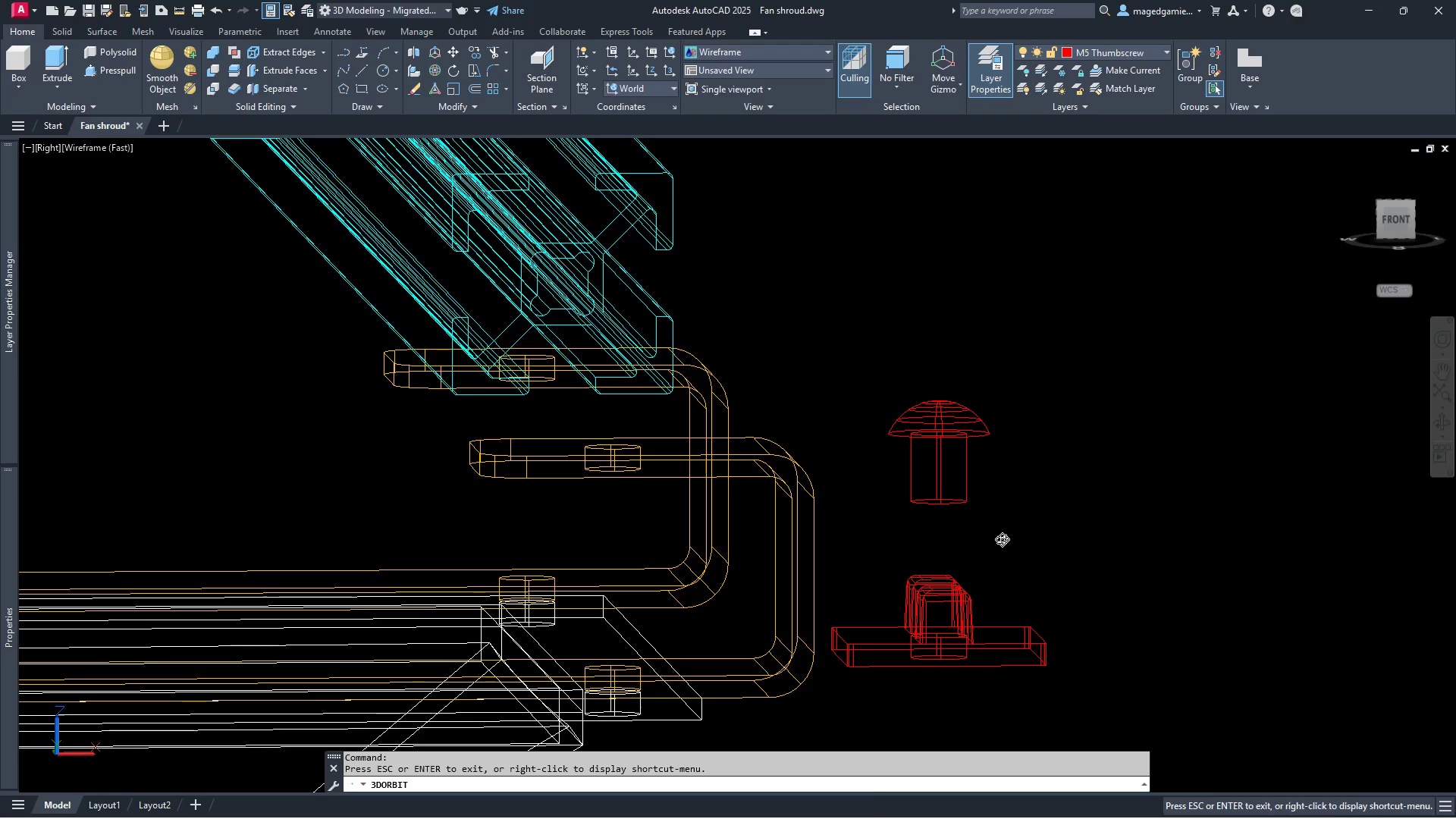 
key(Escape)
 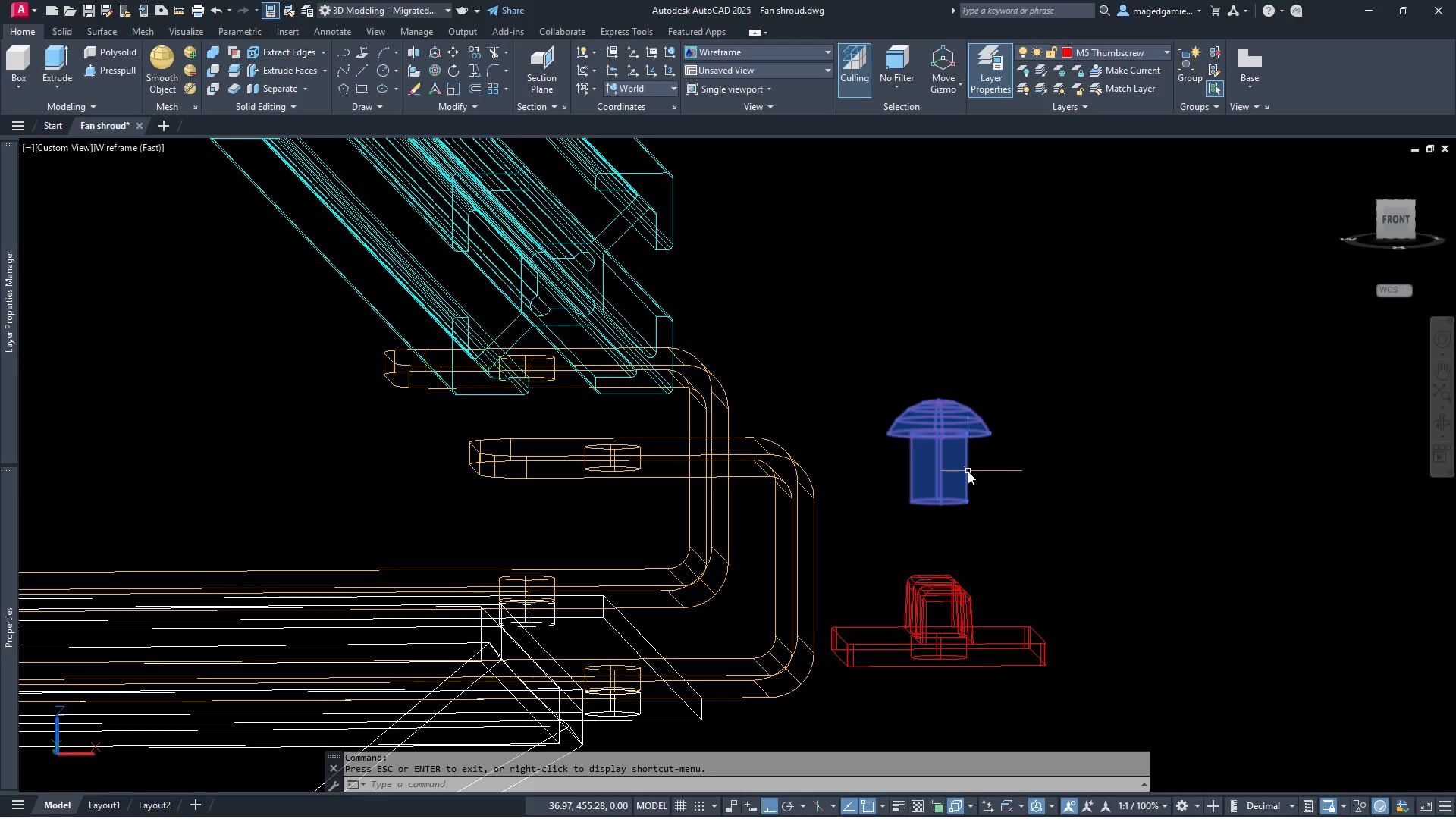 
left_click([968, 471])
 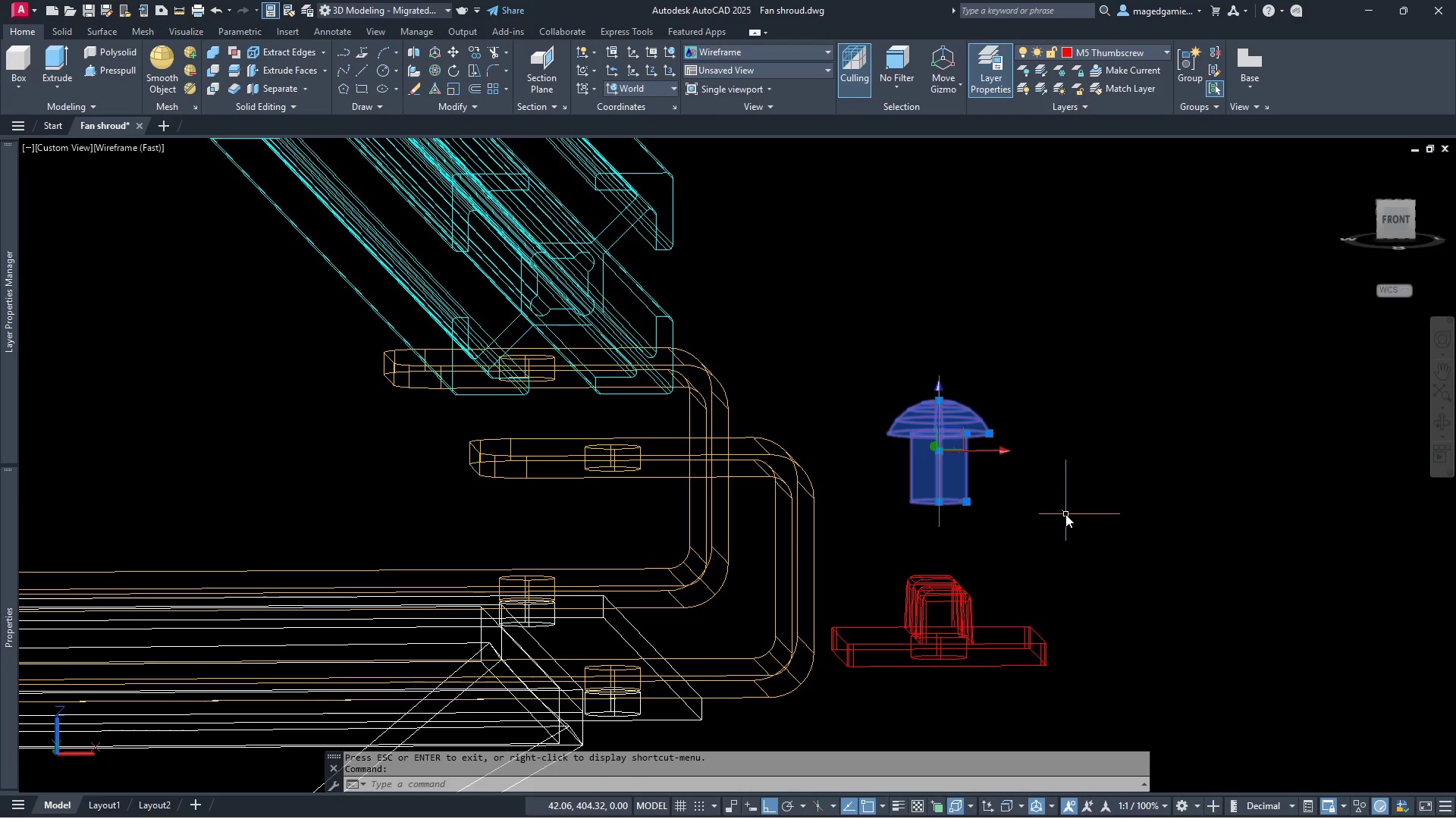 
scroll: coordinate [1014, 538], scroll_direction: up, amount: 1.0
 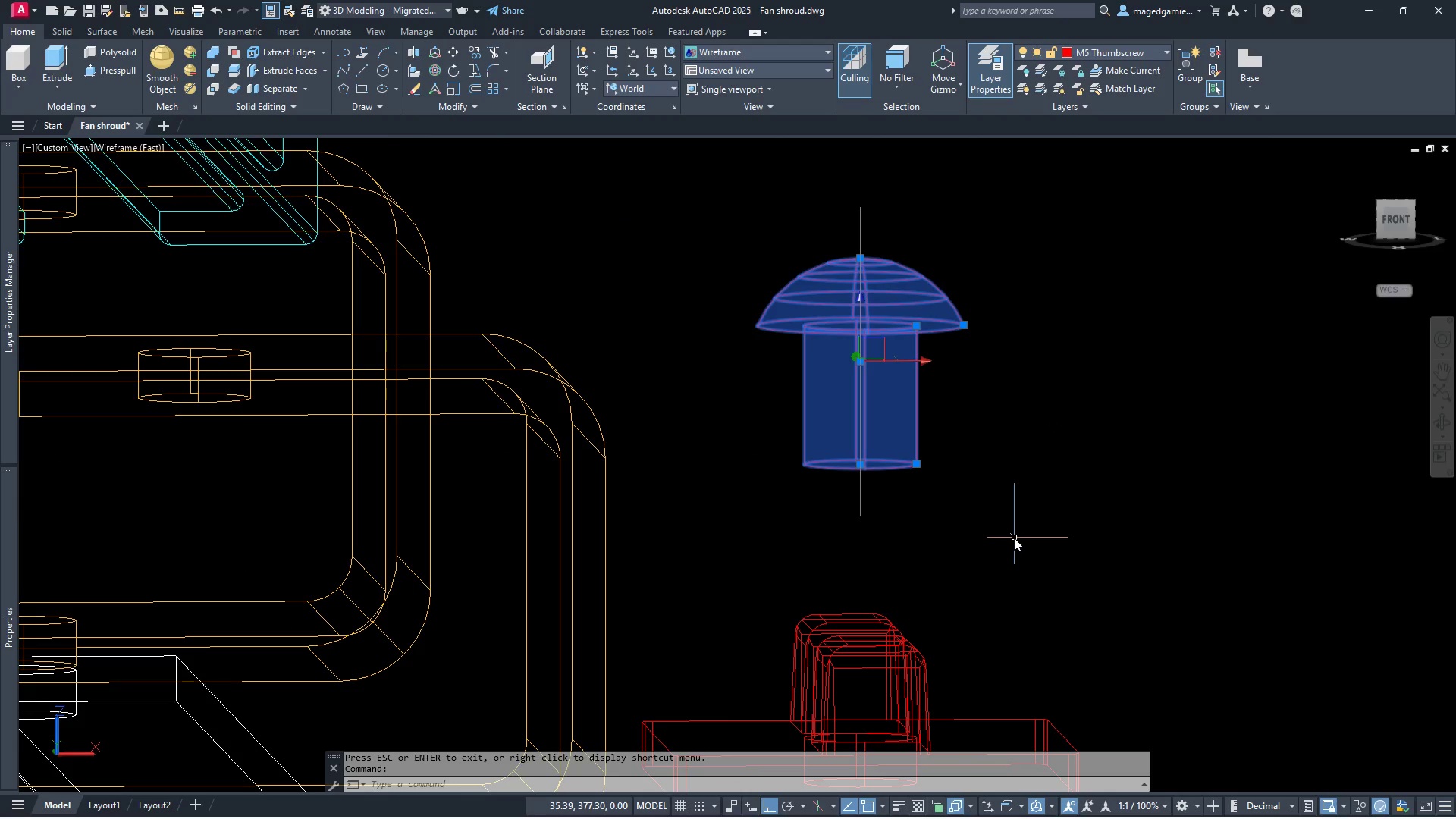 
scroll: coordinate [1014, 538], scroll_direction: down, amount: 2.0
 